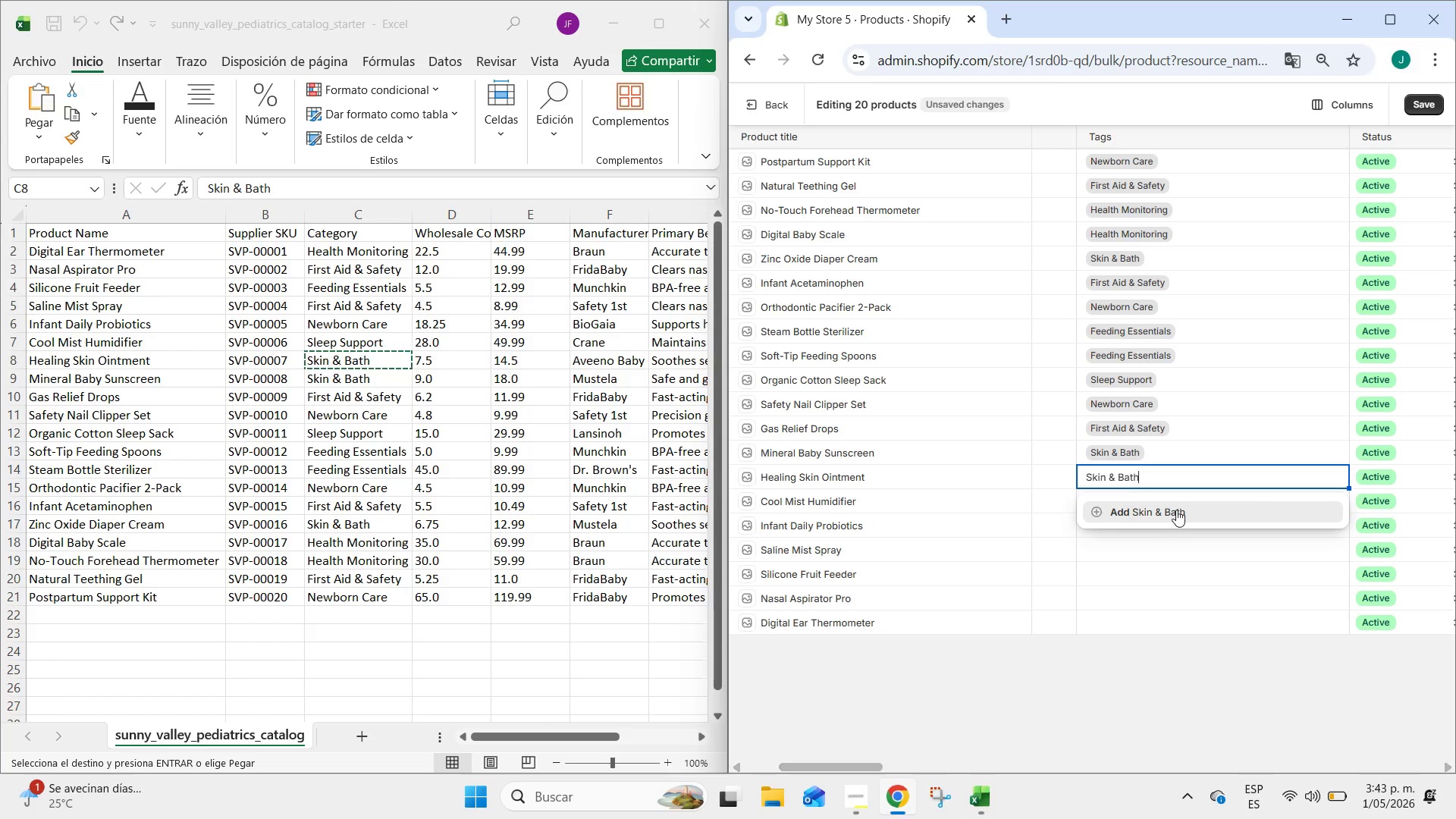 
left_click([1177, 509])
 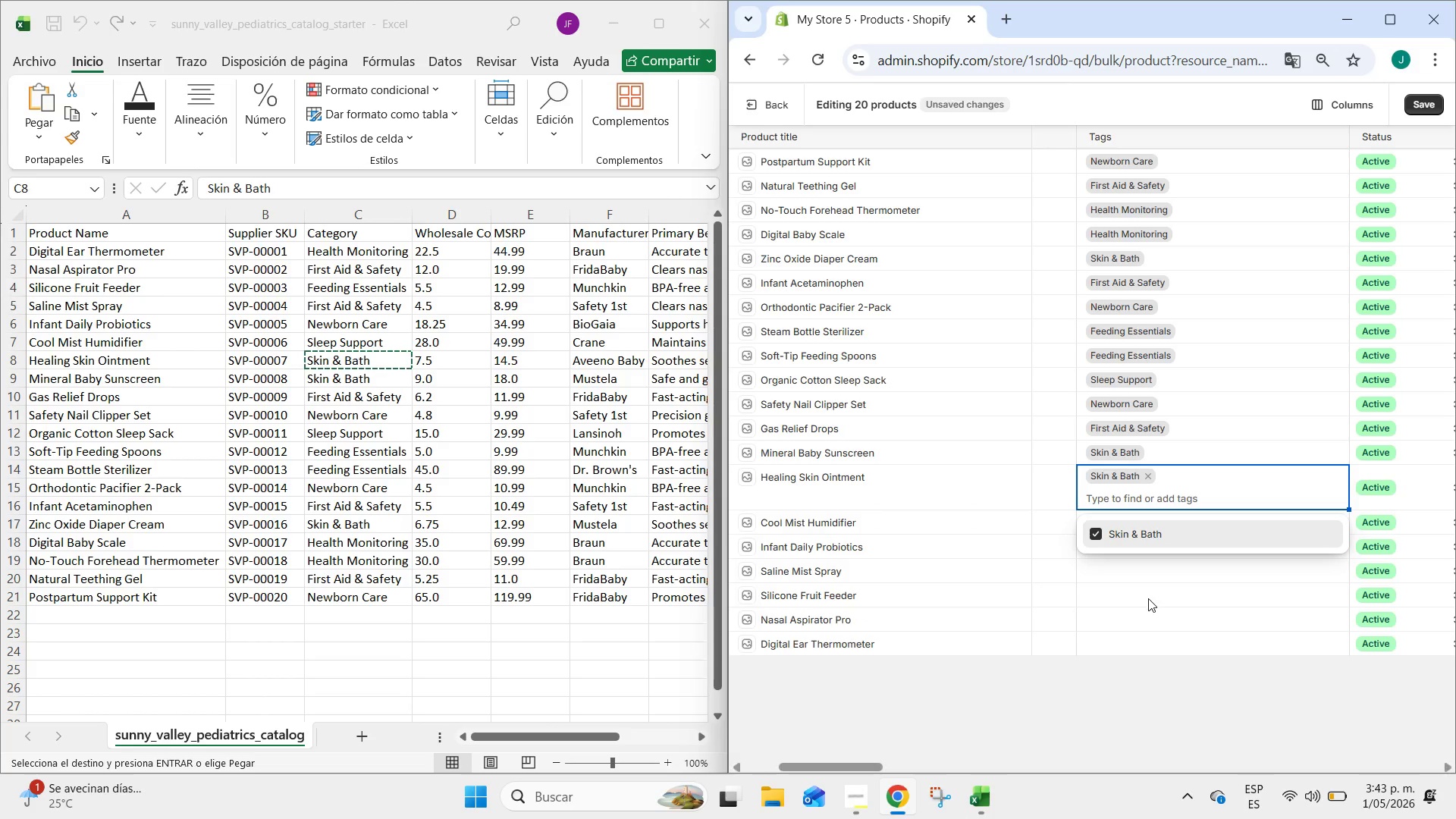 
left_click([1148, 598])
 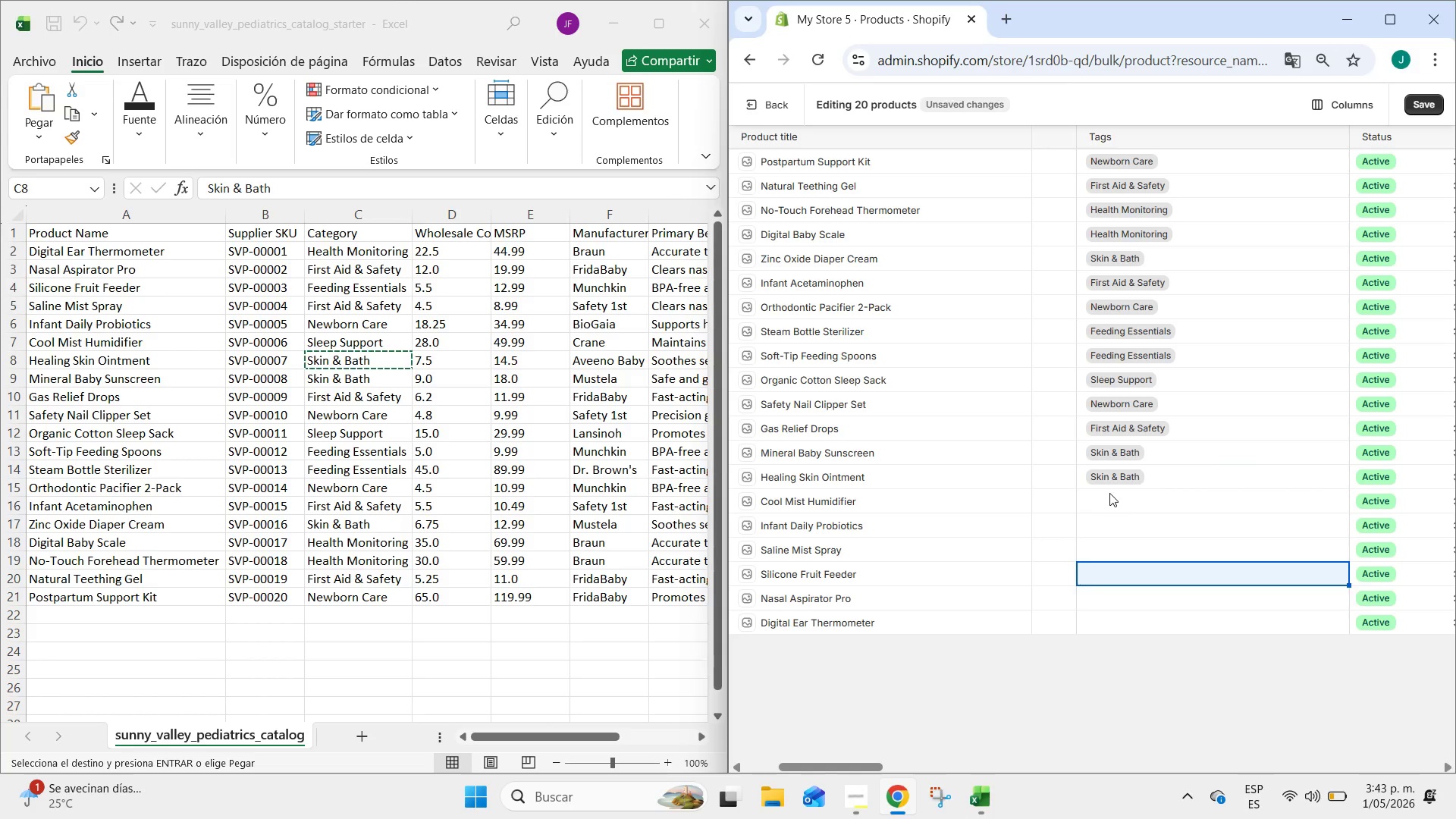 
left_click([1109, 493])
 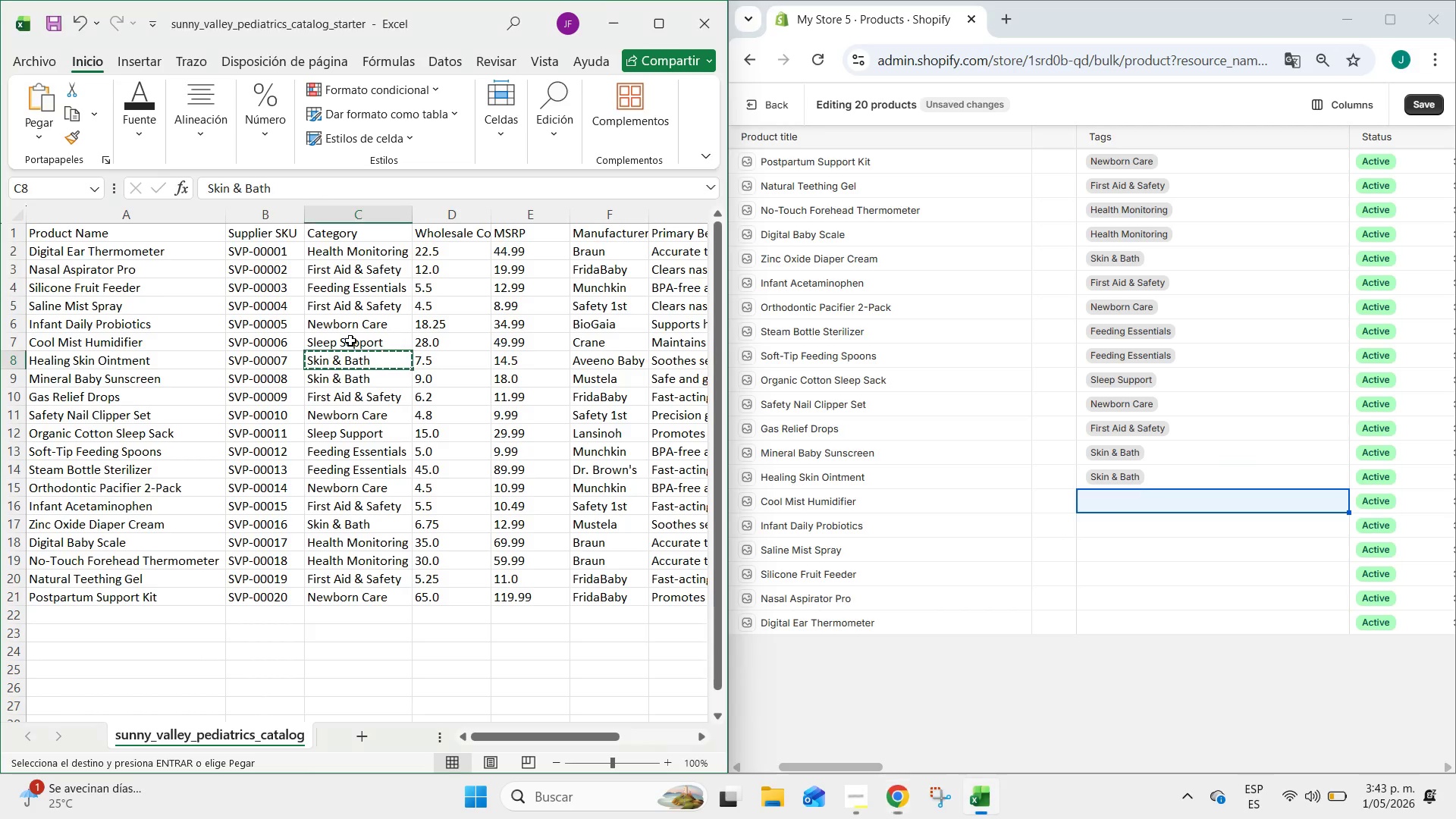 
double_click([350, 340])
 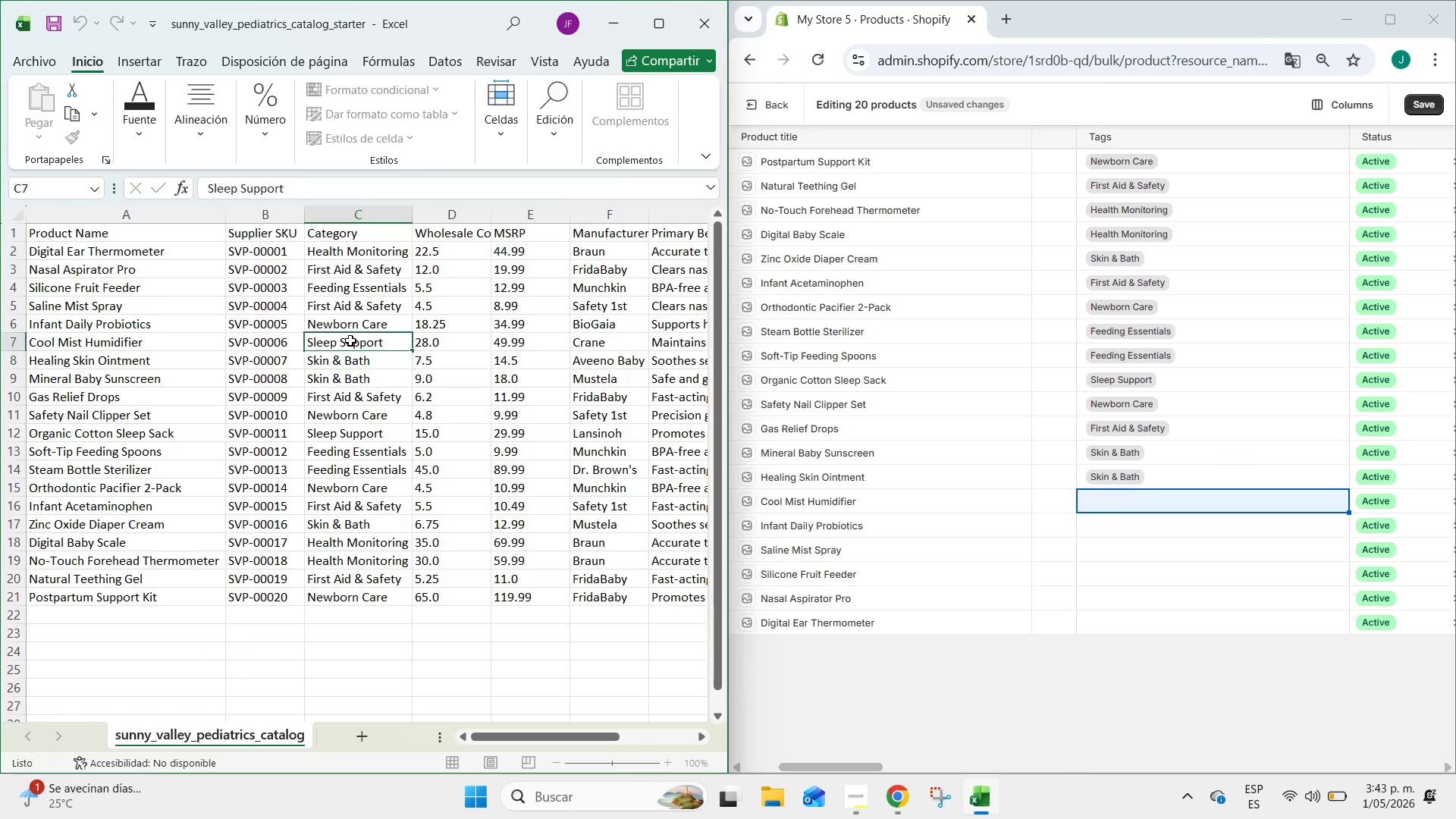 
left_click([350, 340])
 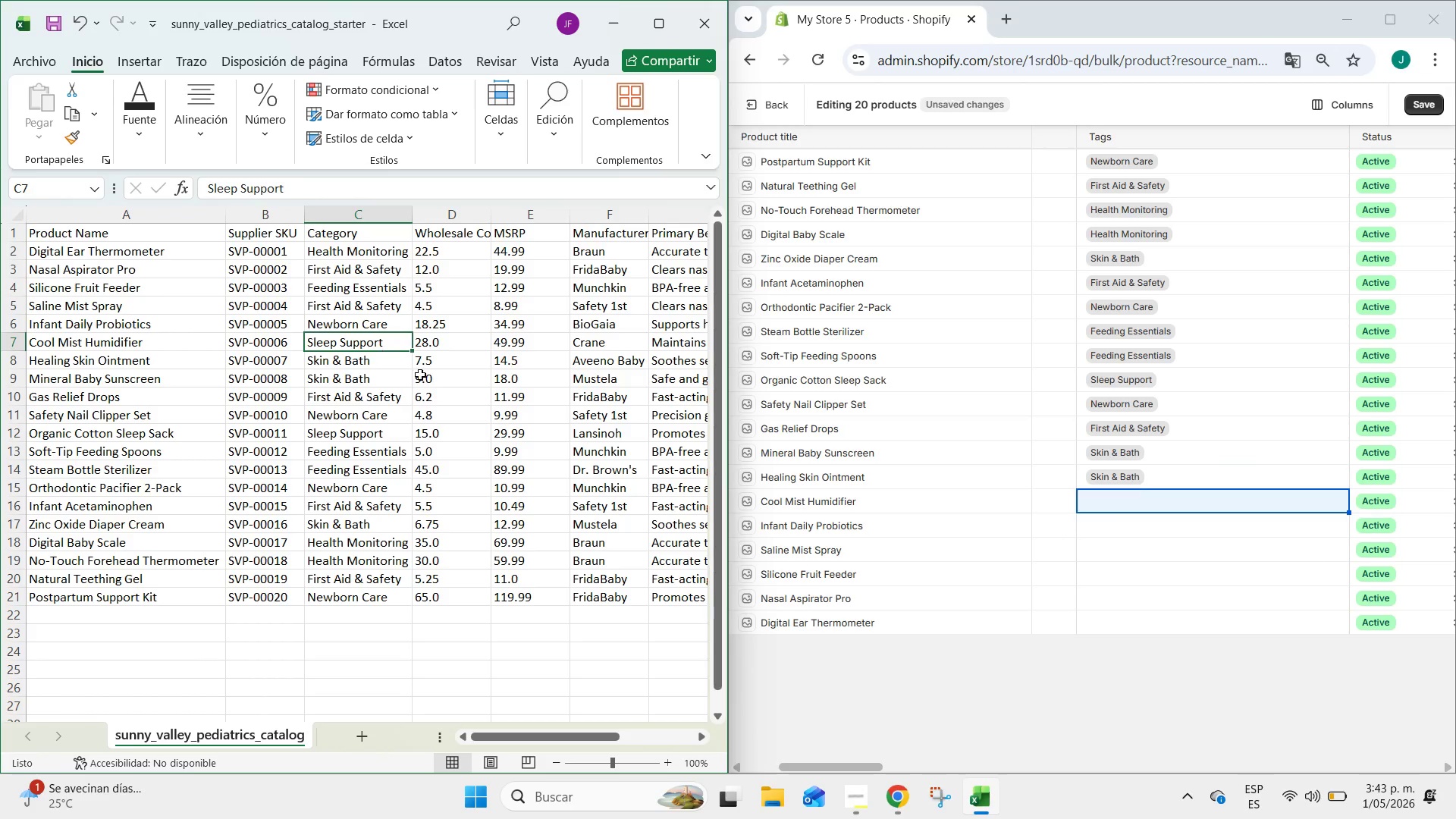 
key(Control+C)
 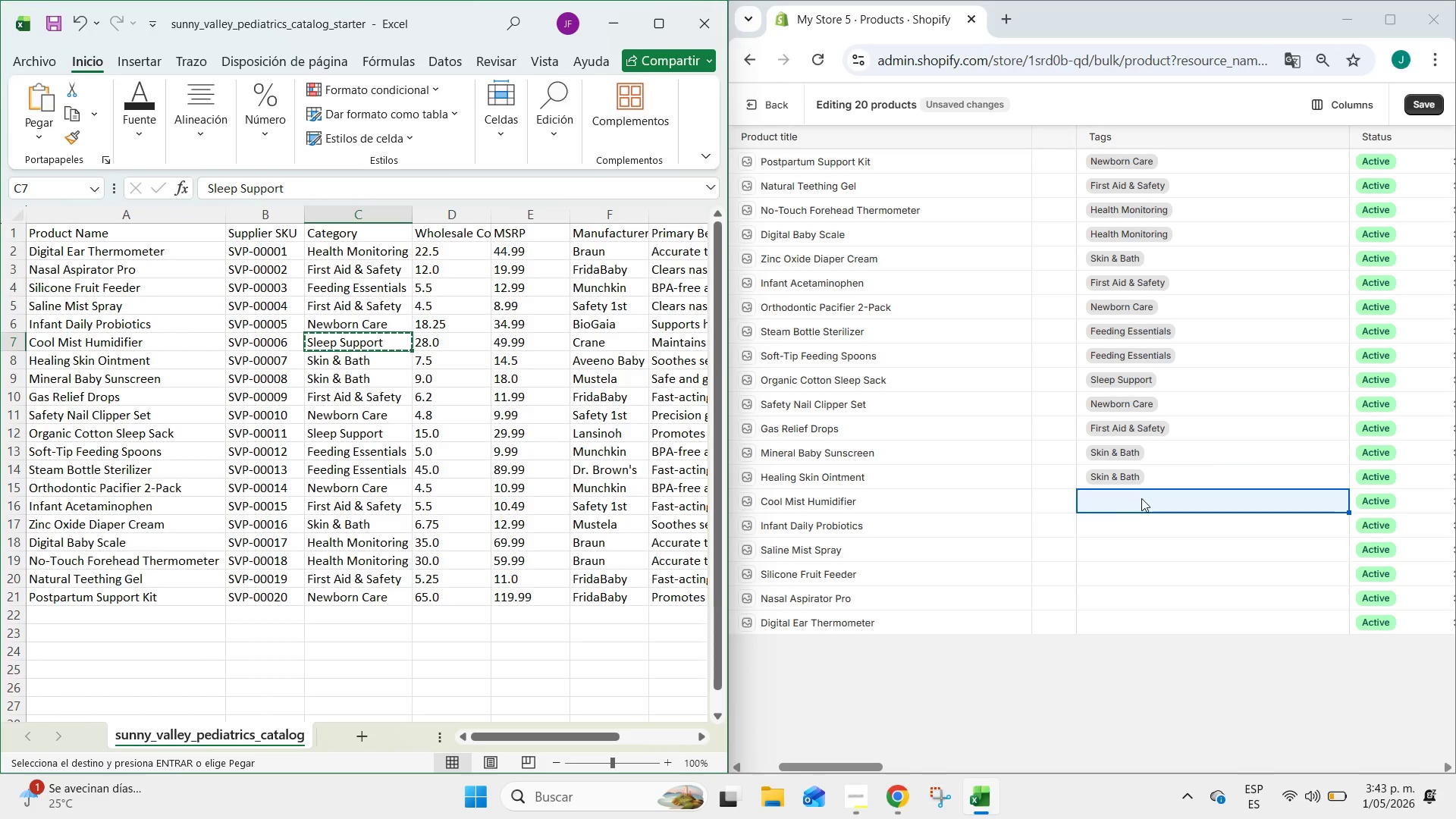 
double_click([1141, 498])
 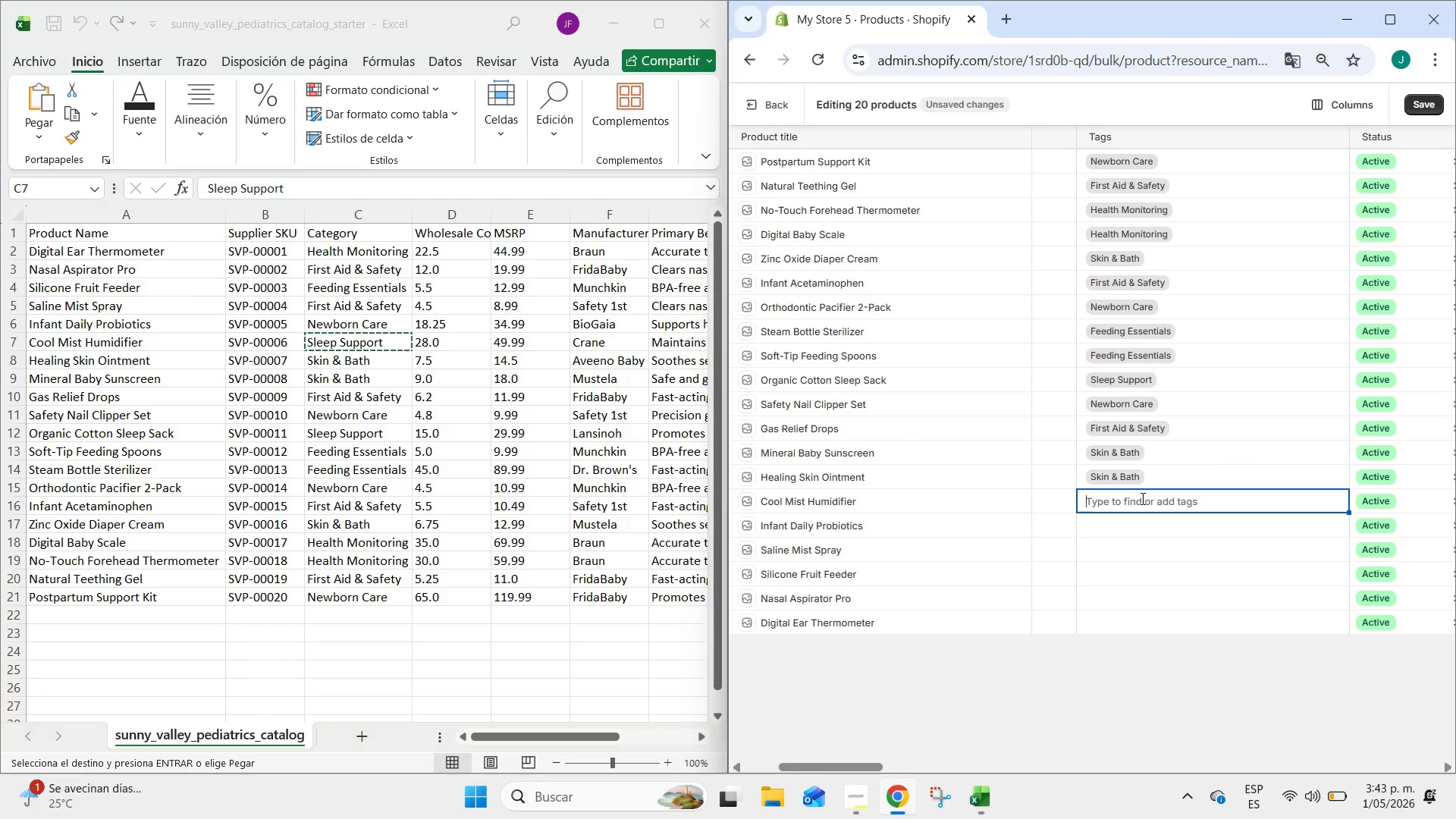 
key(Control+ControlLeft)
 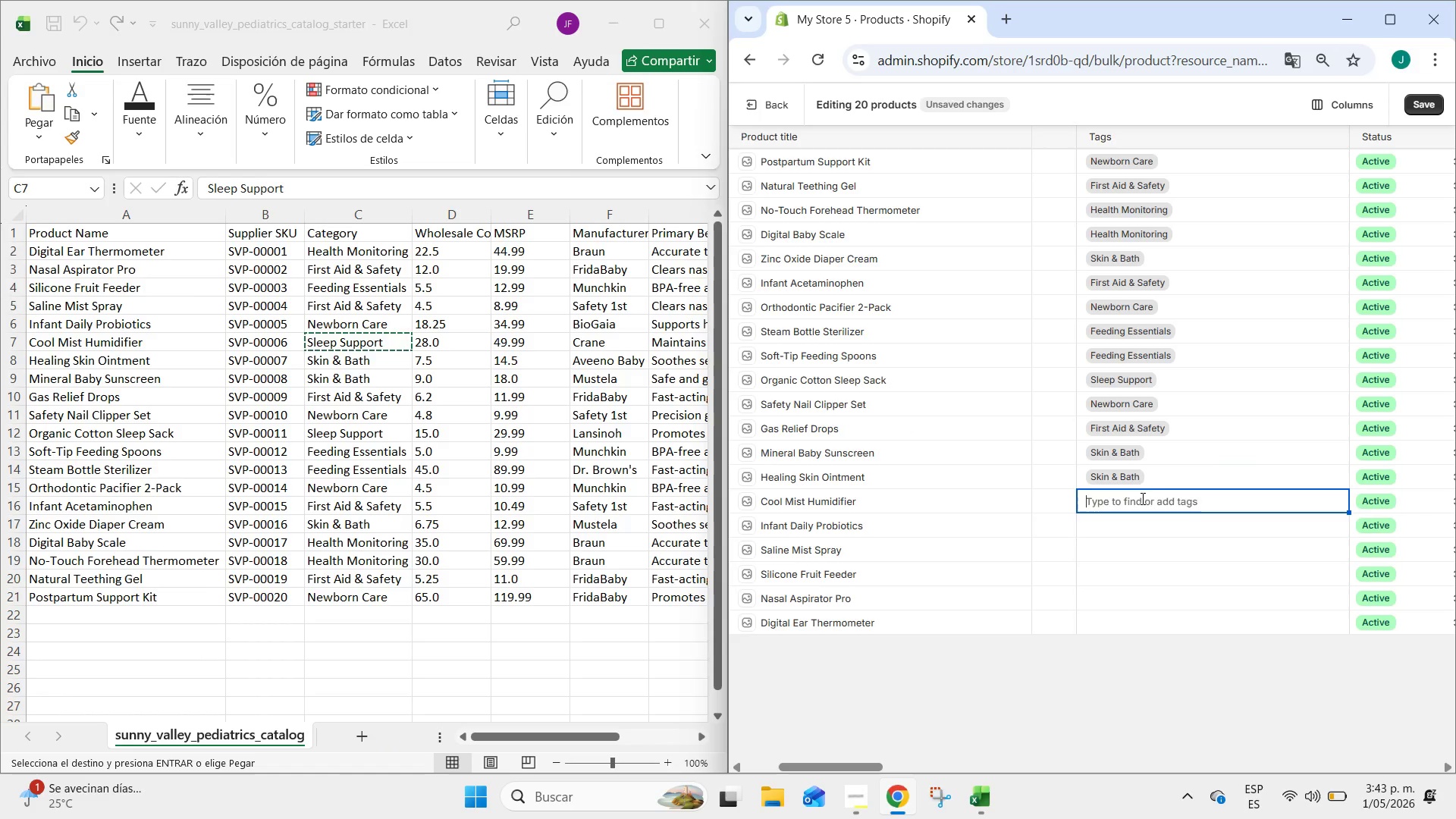 
key(Control+V)
 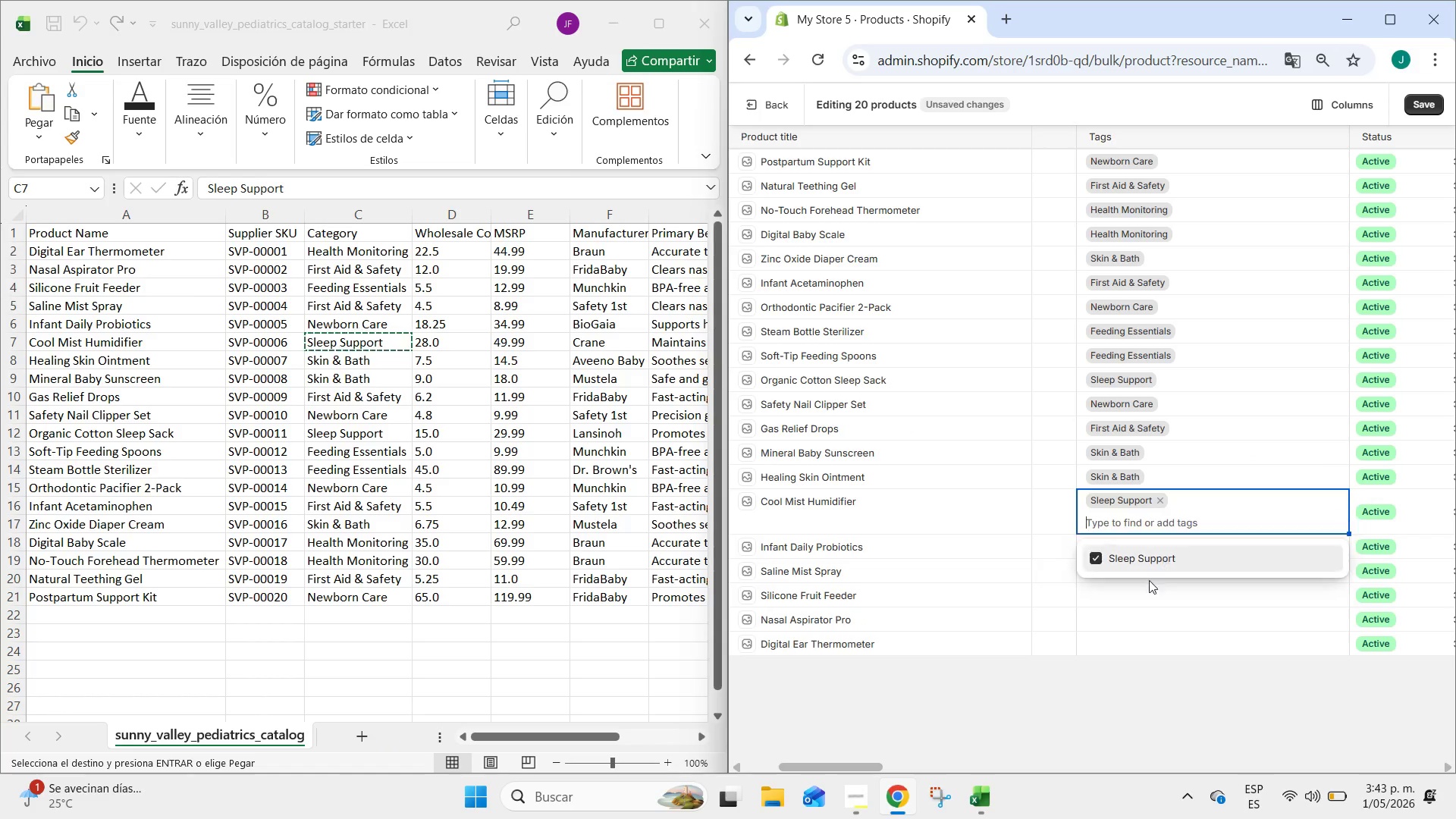 
left_click([1148, 601])
 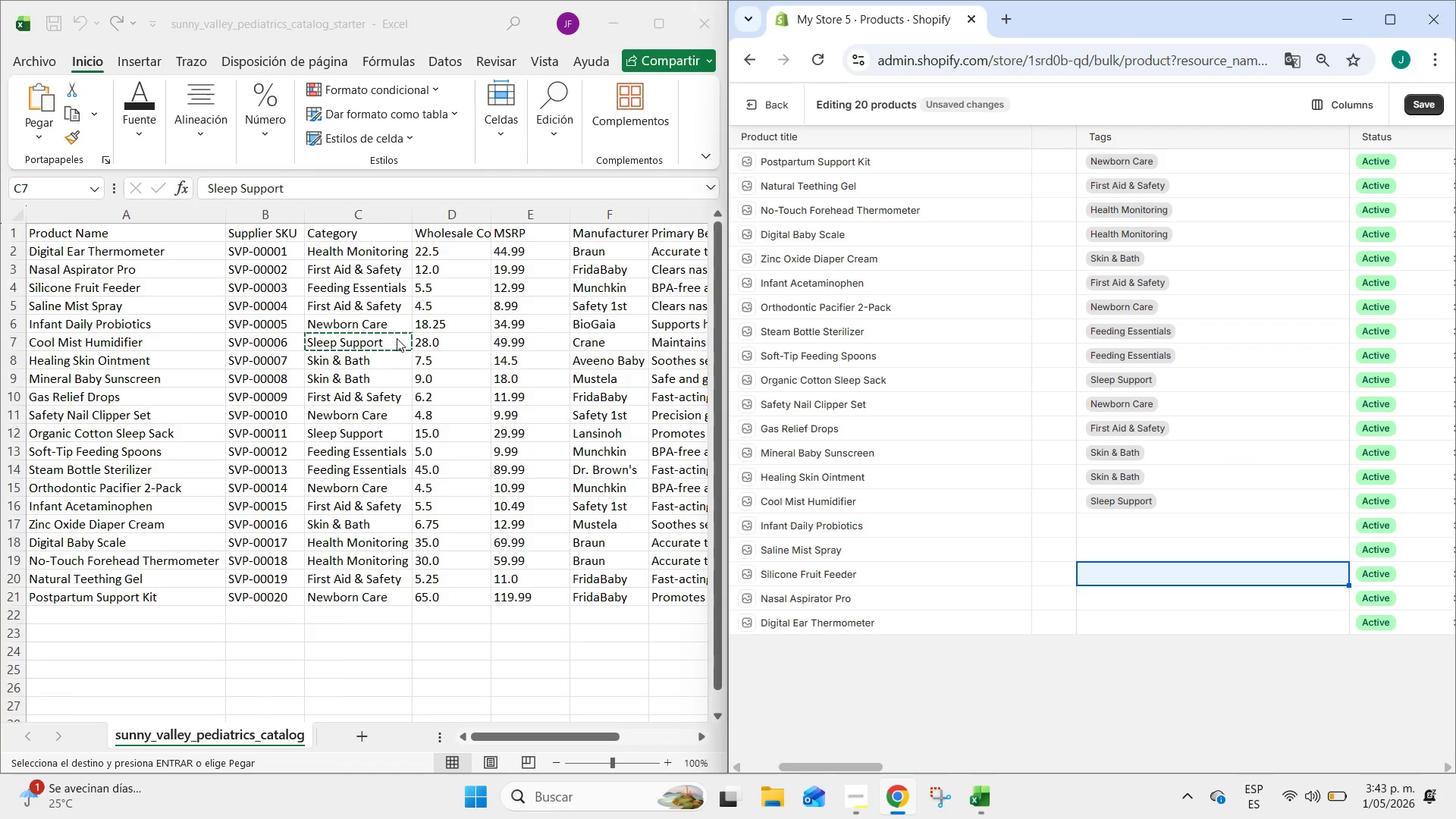 
left_click([376, 320])
 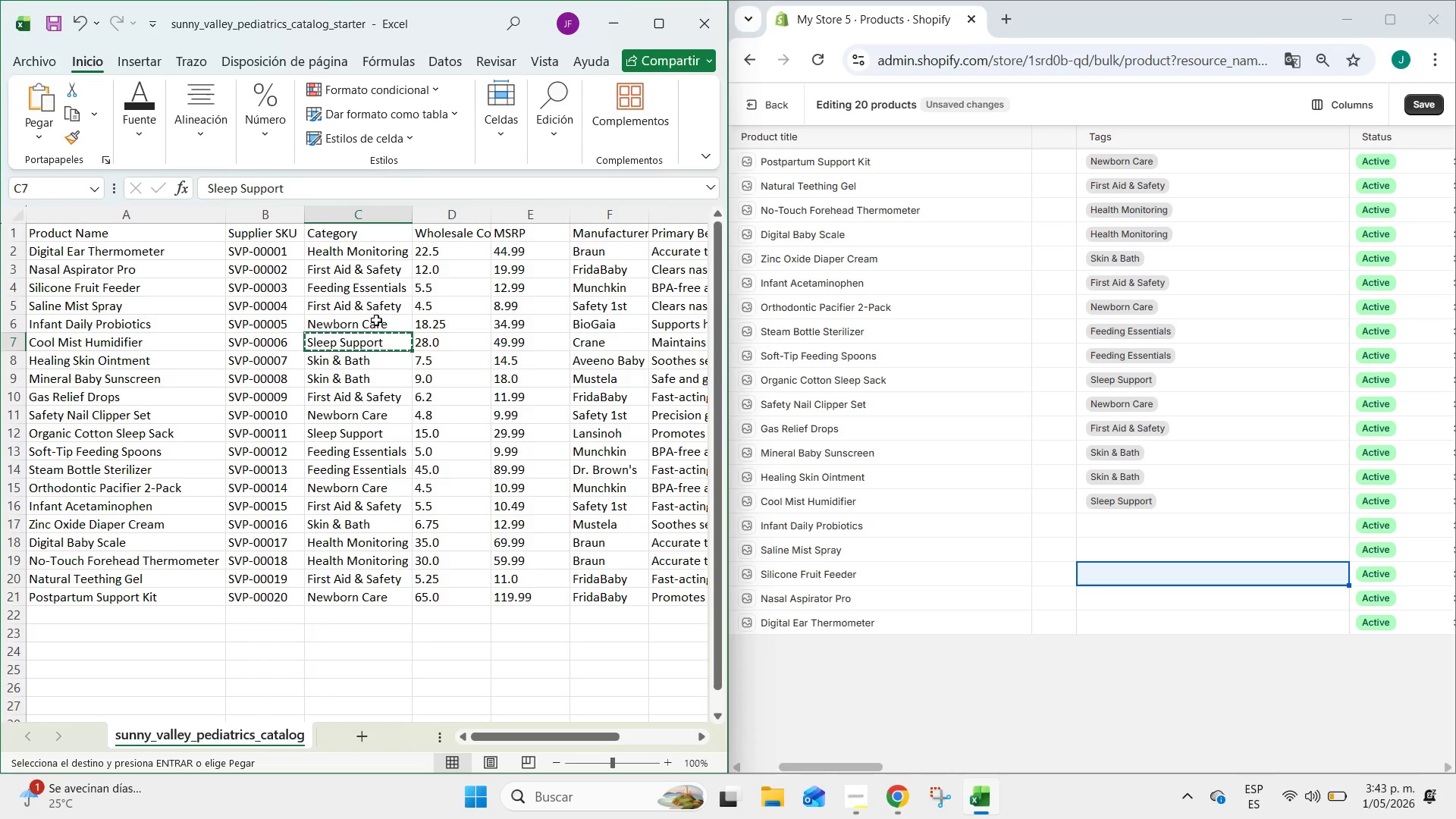 
left_click([376, 320])
 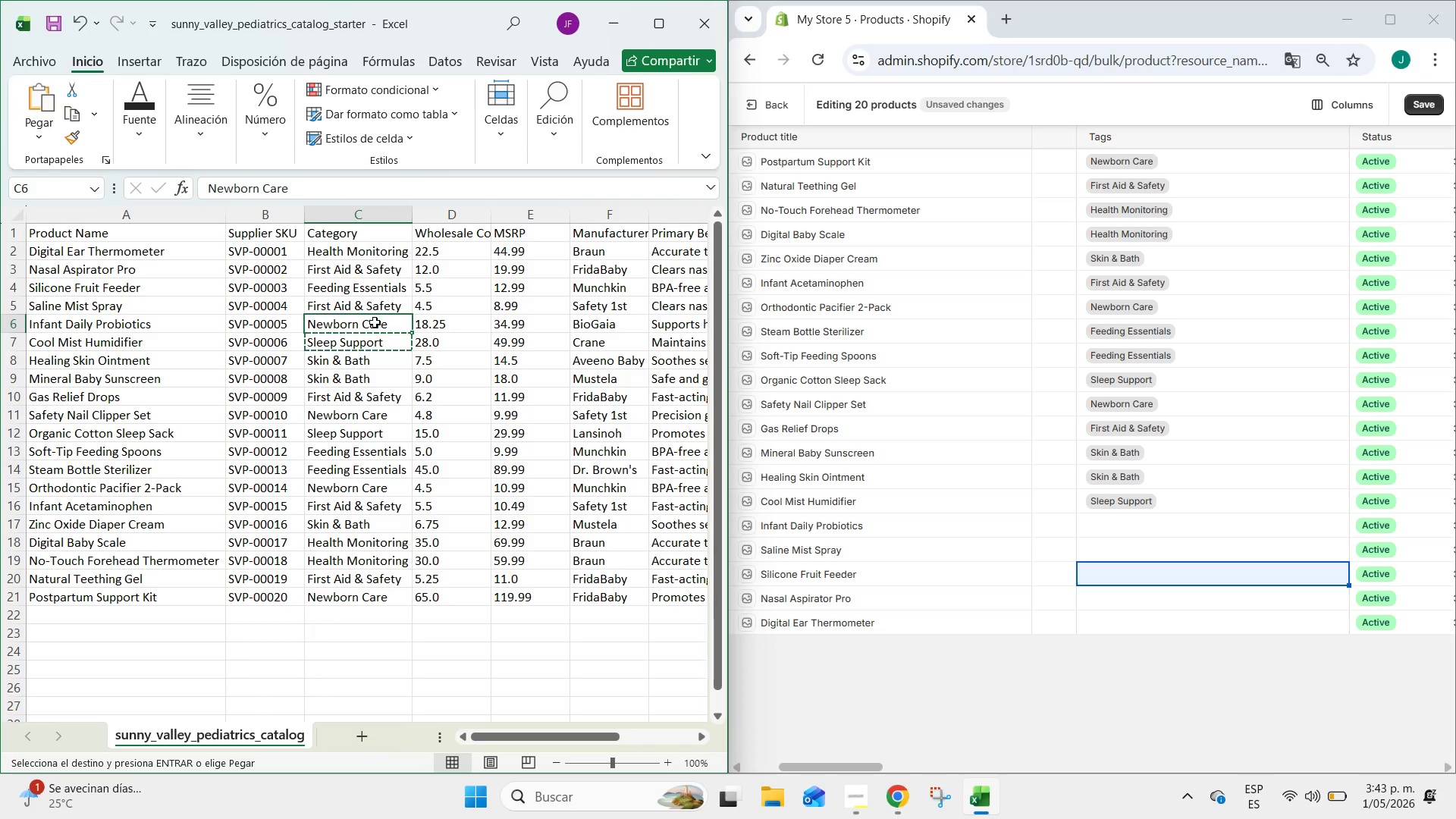 
key(Control+C)
 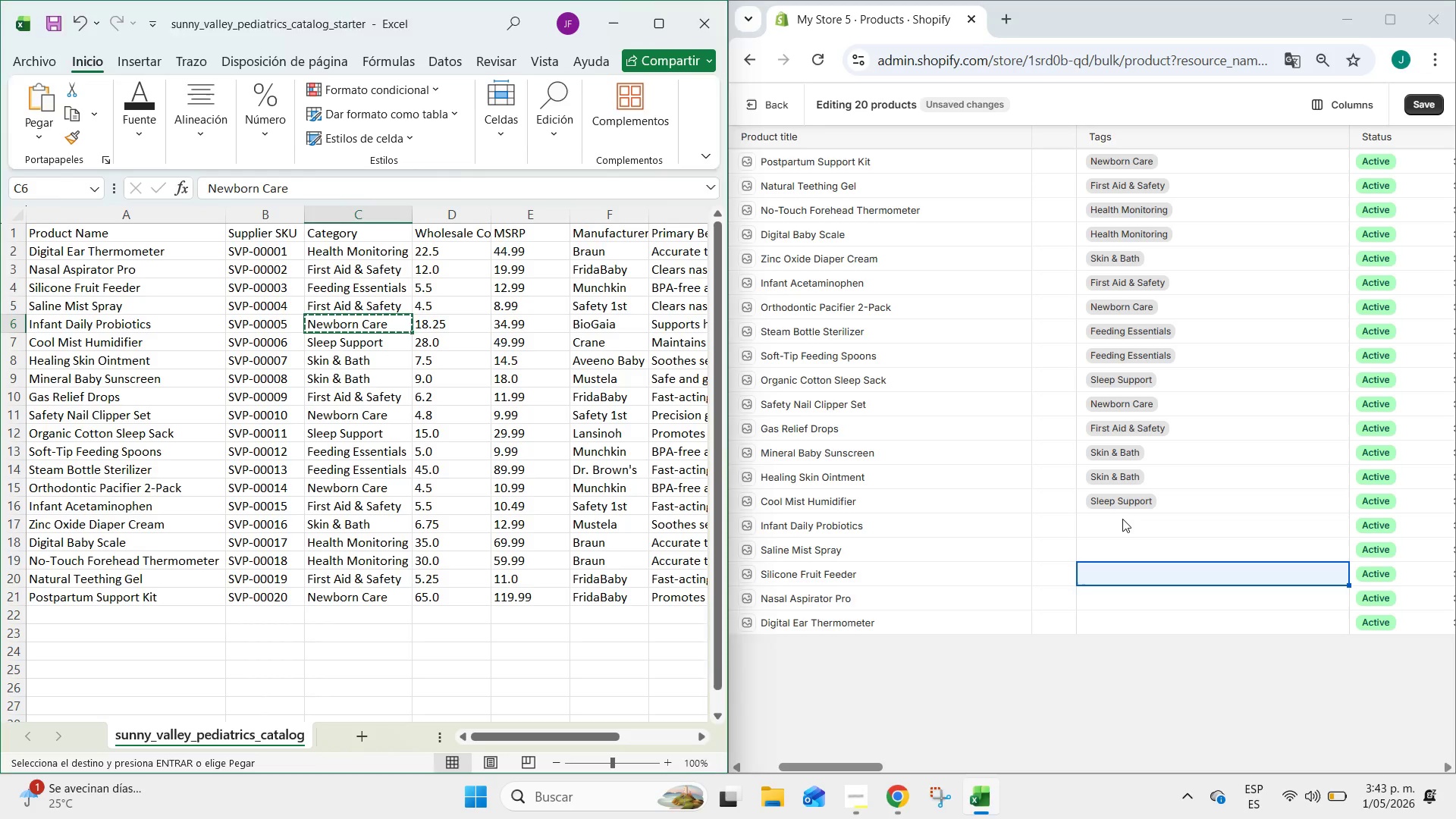 
double_click([1122, 519])
 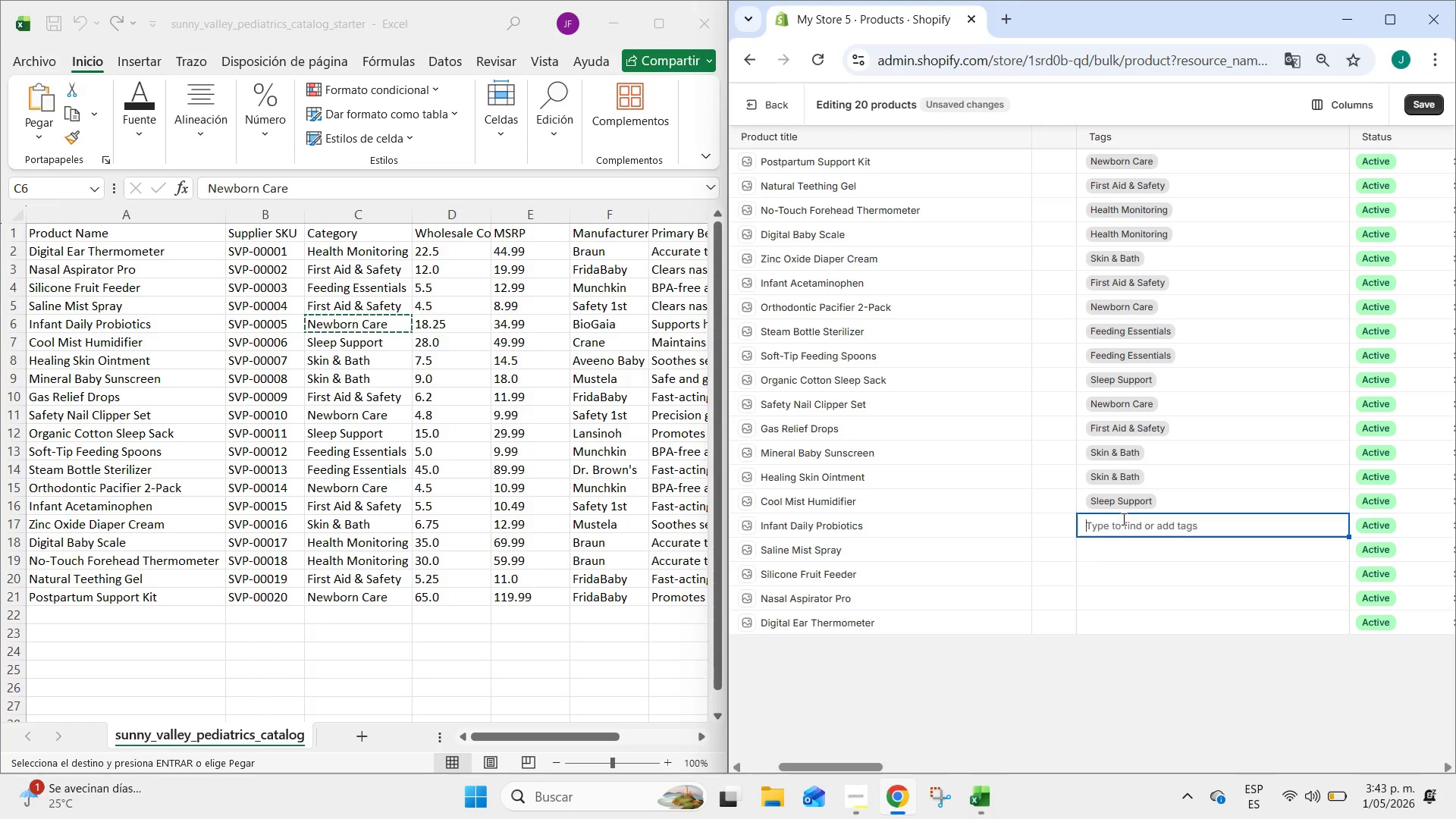 
key(Control+ControlLeft)
 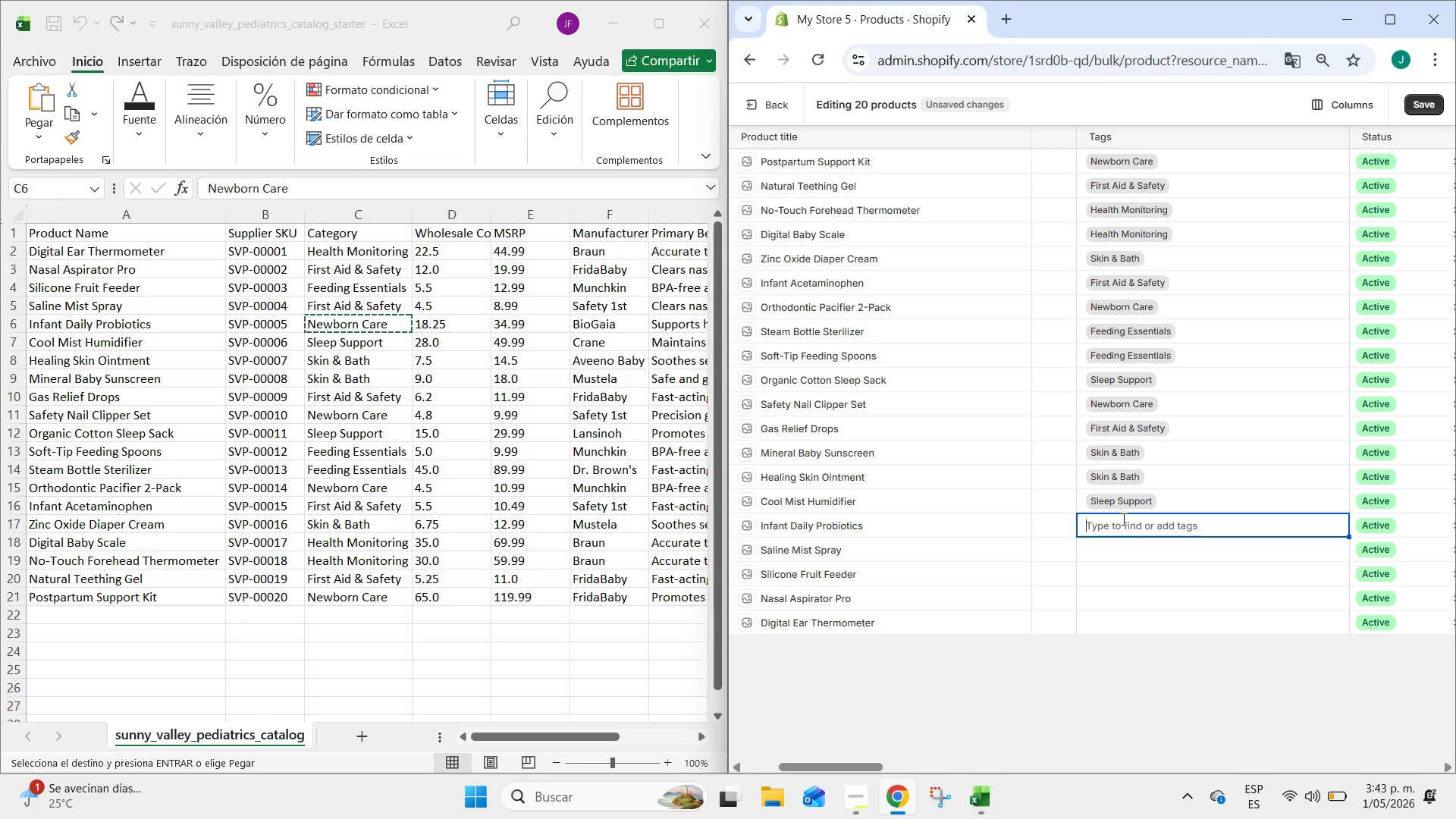 
key(Control+V)
 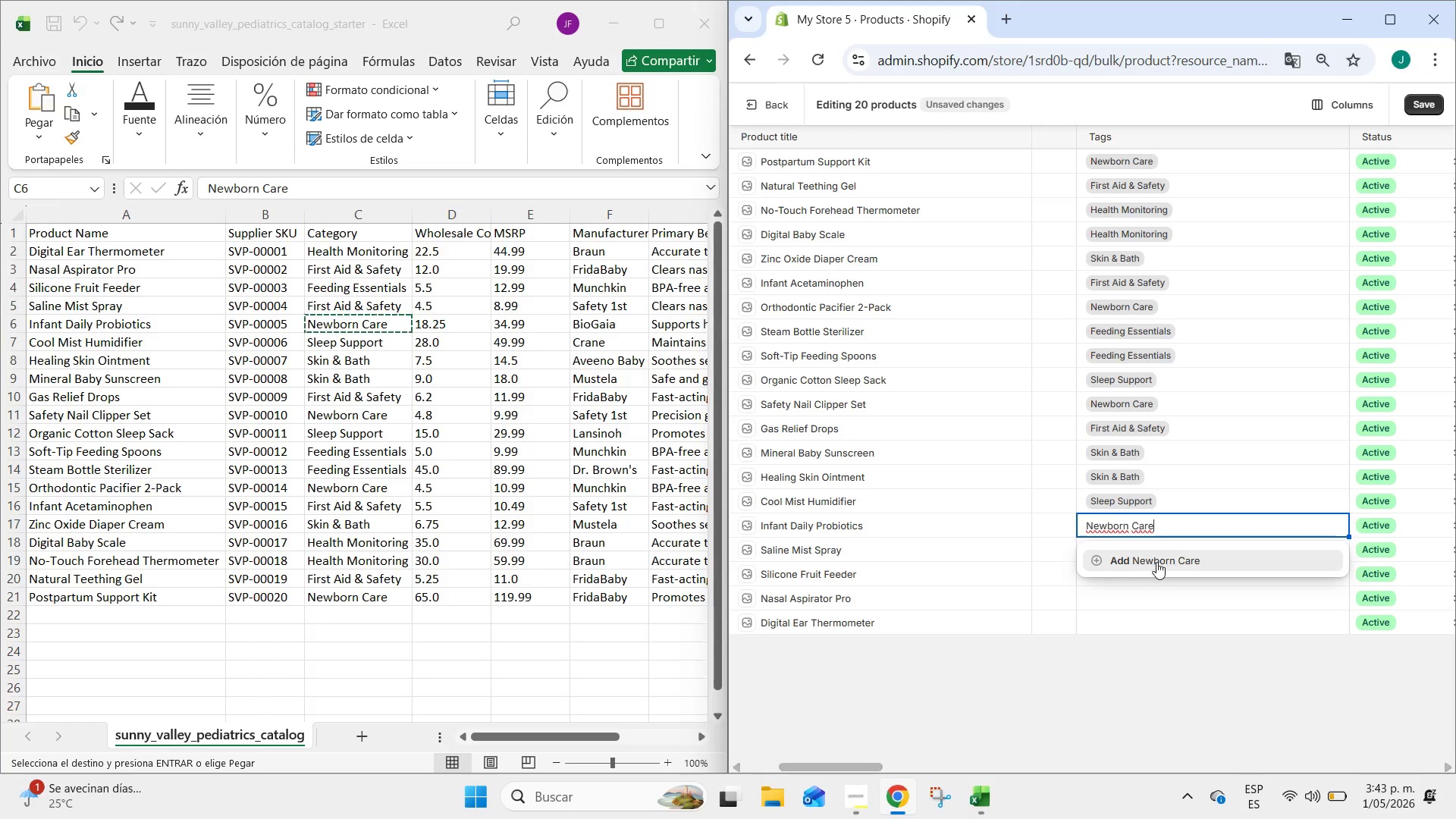 
left_click([1157, 562])
 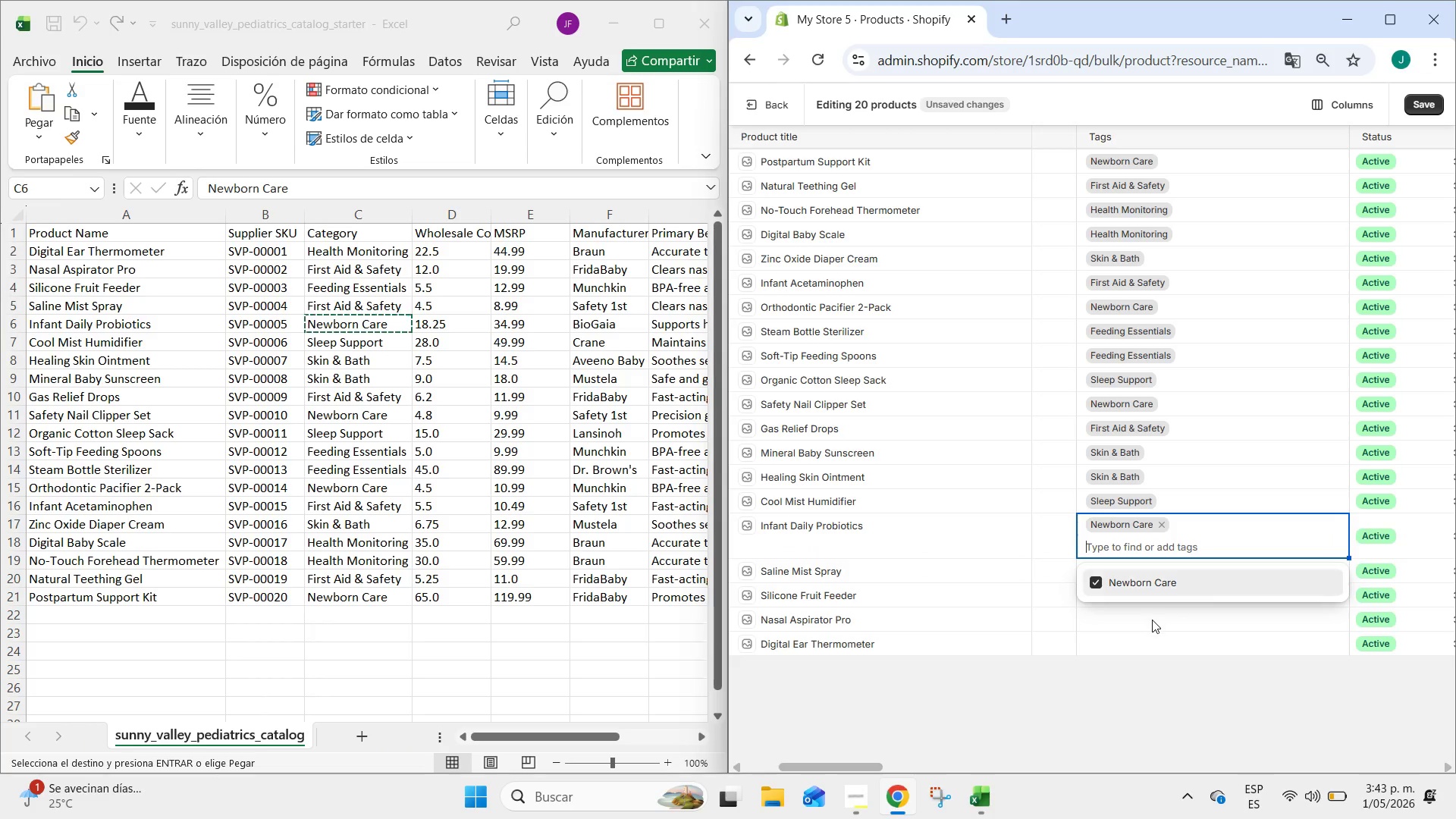 
left_click([1152, 621])
 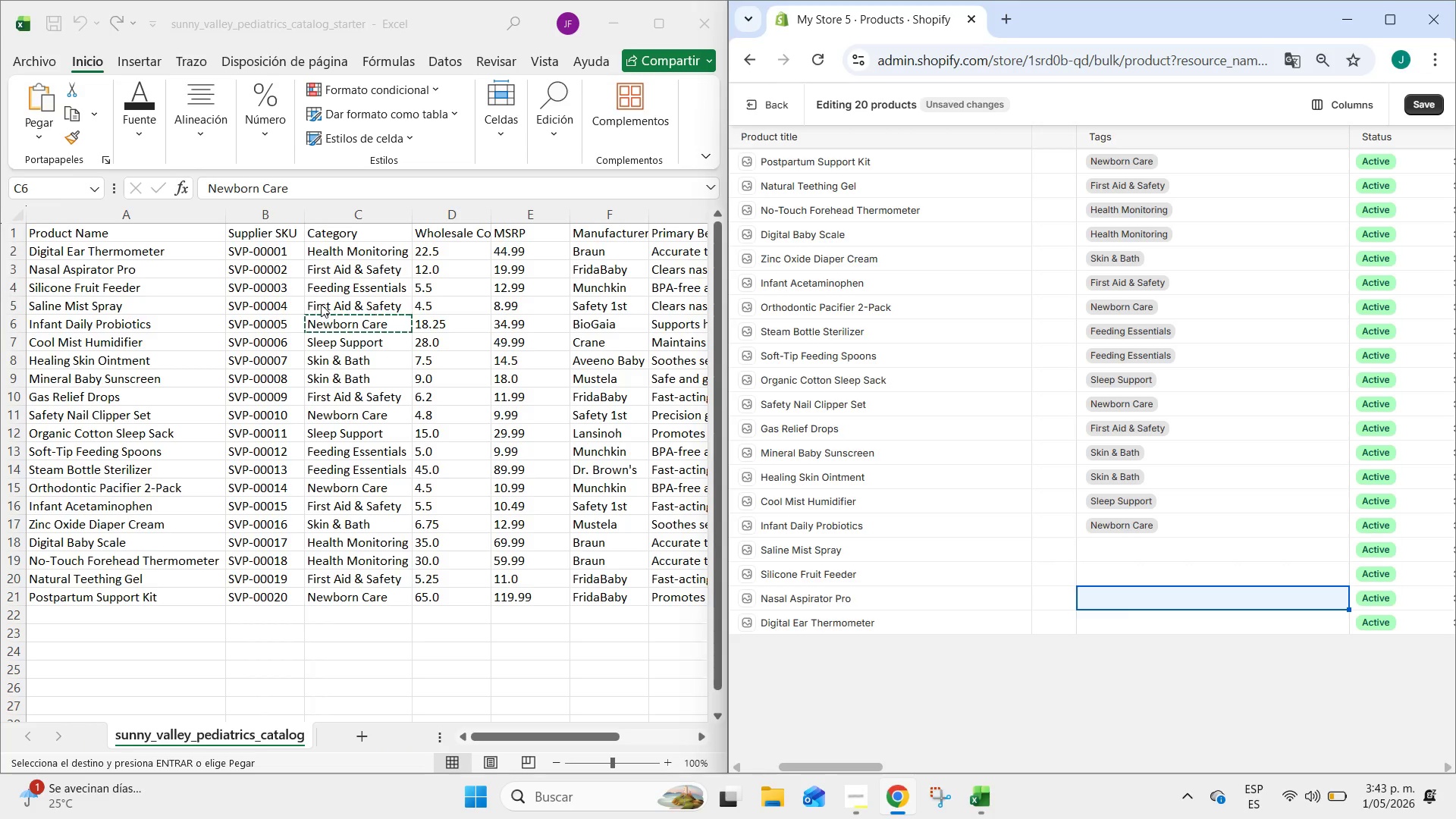 
left_click([325, 296])
 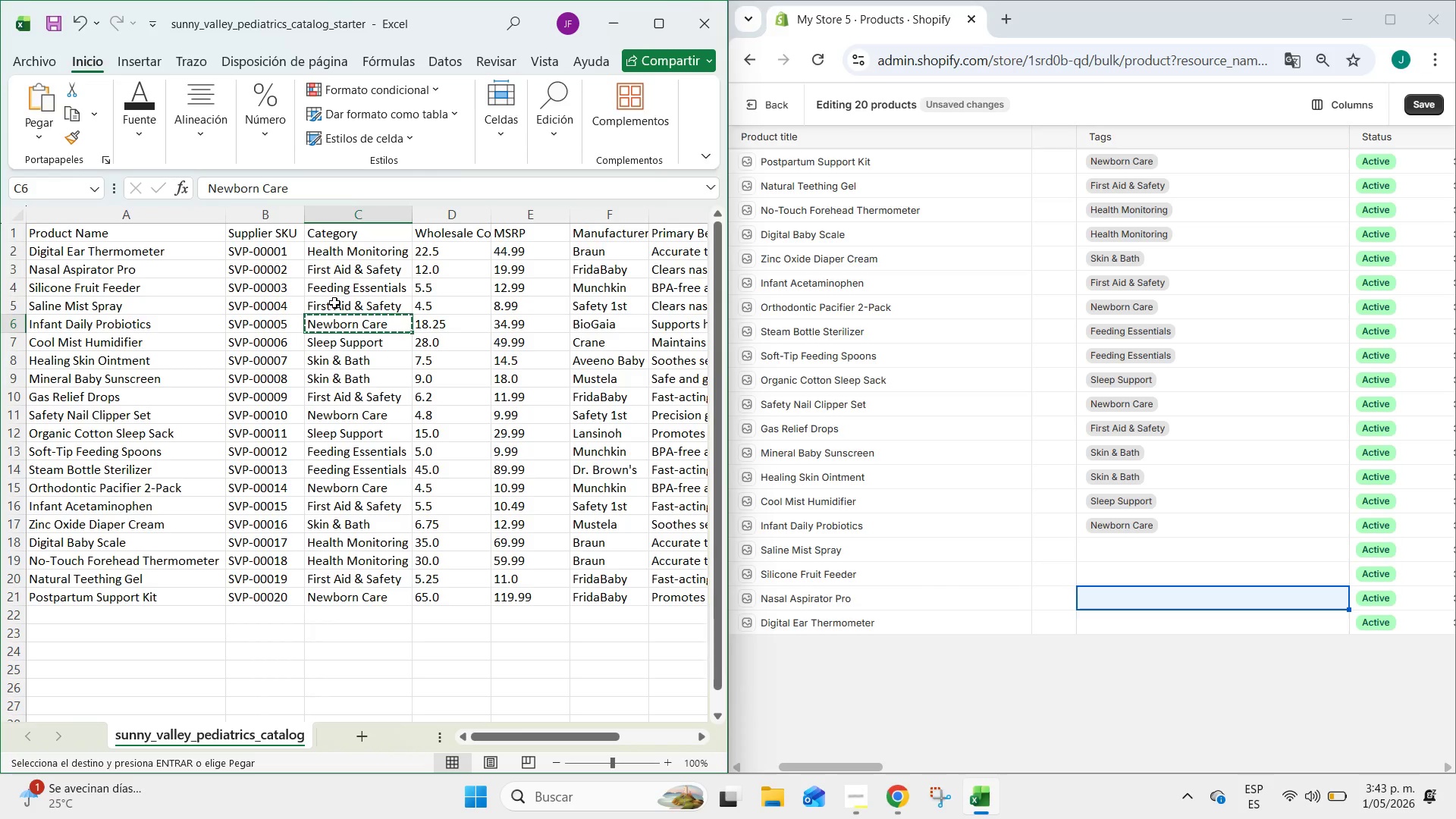 
left_click([335, 303])
 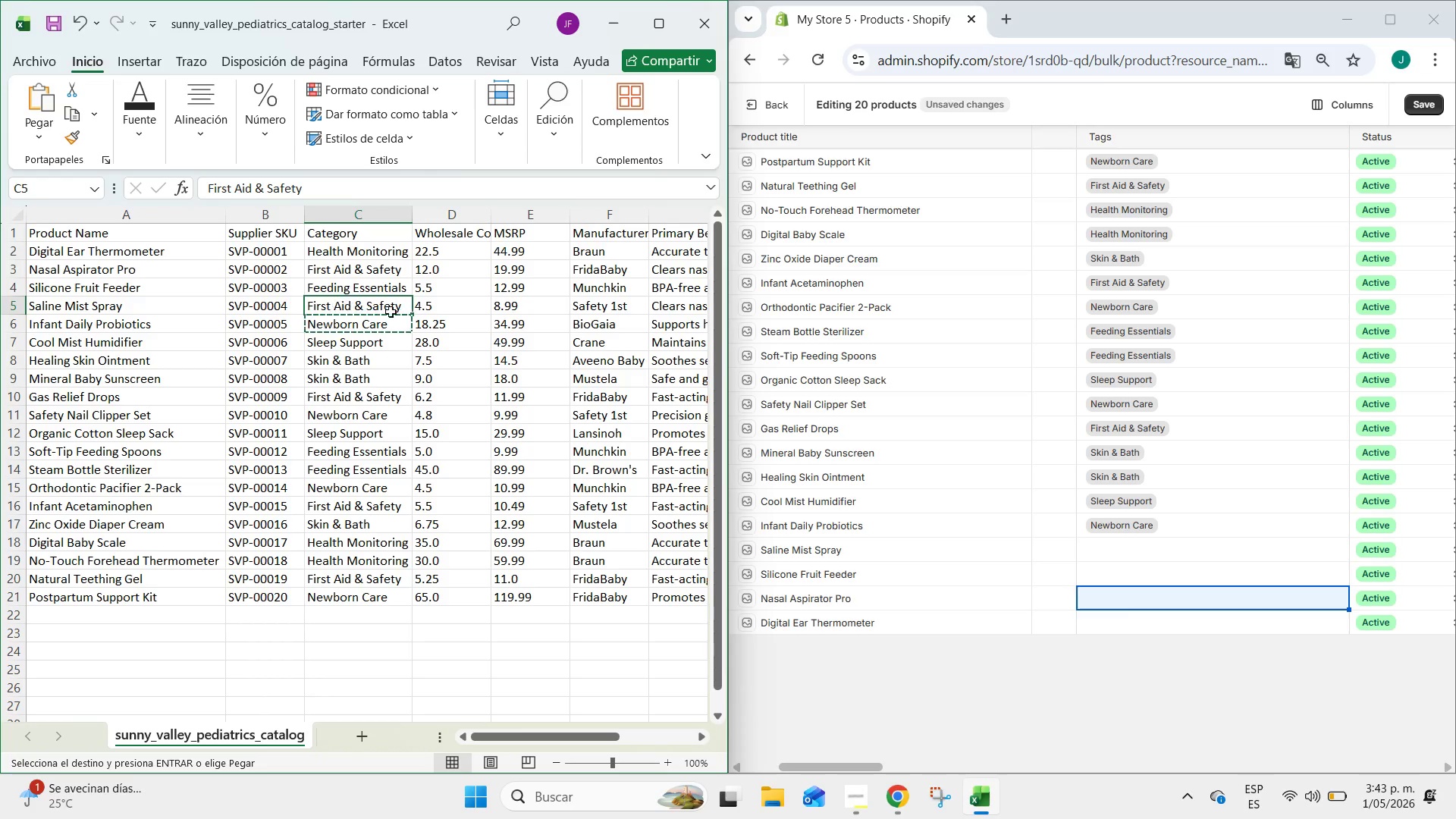 
key(Control+C)
 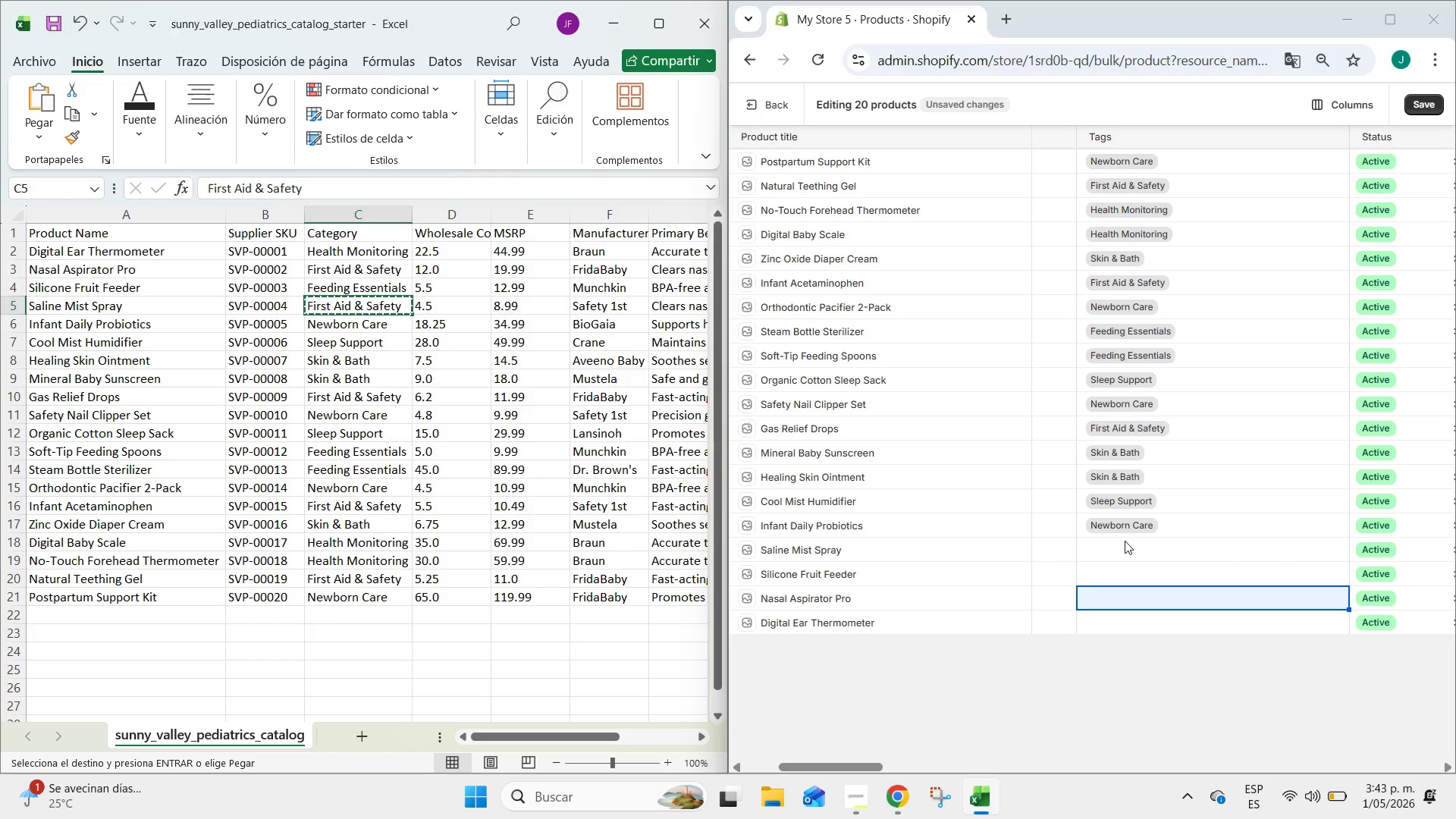 
double_click([1125, 541])
 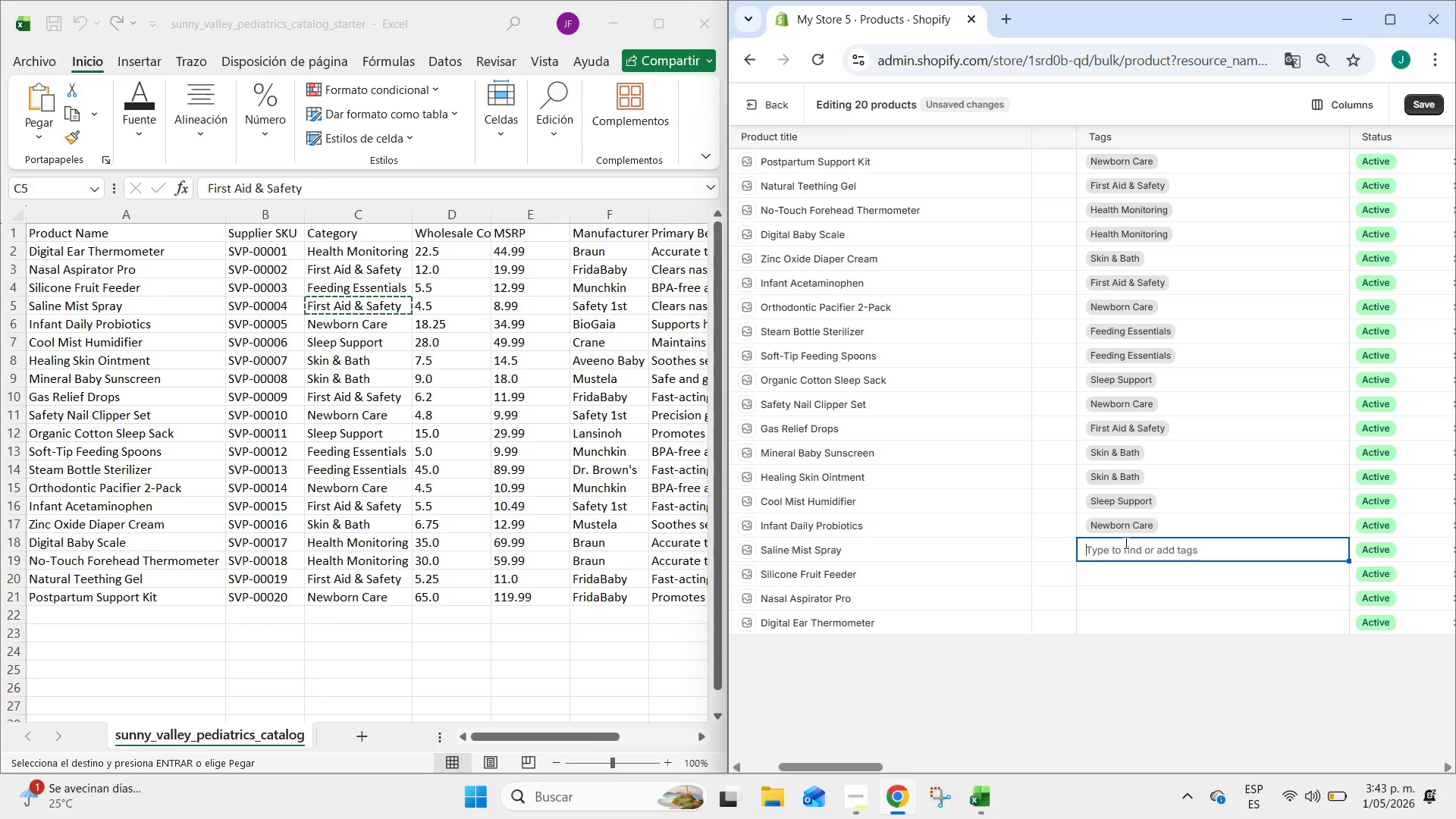 
key(Control+ControlLeft)
 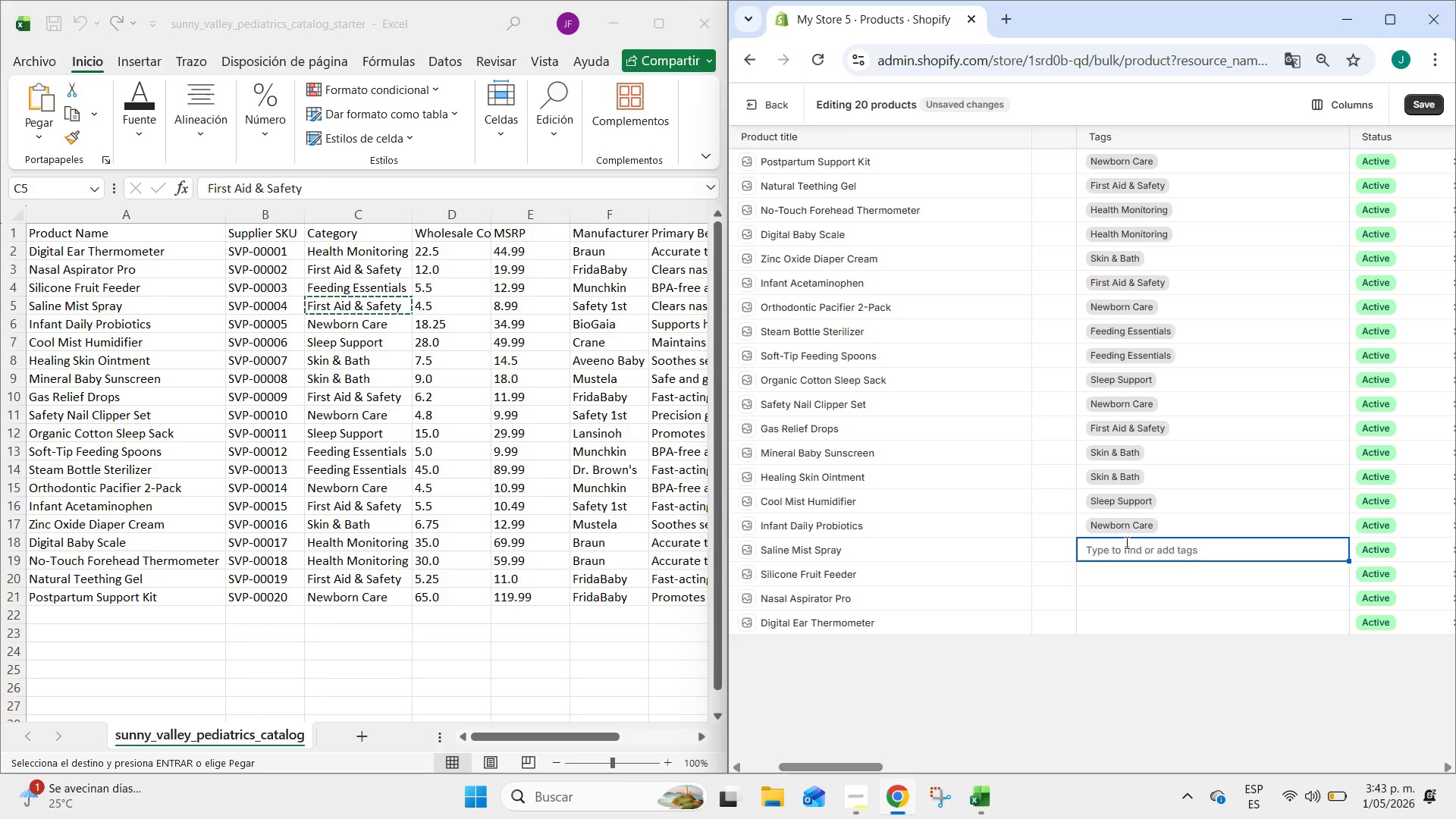 
key(Control+V)
 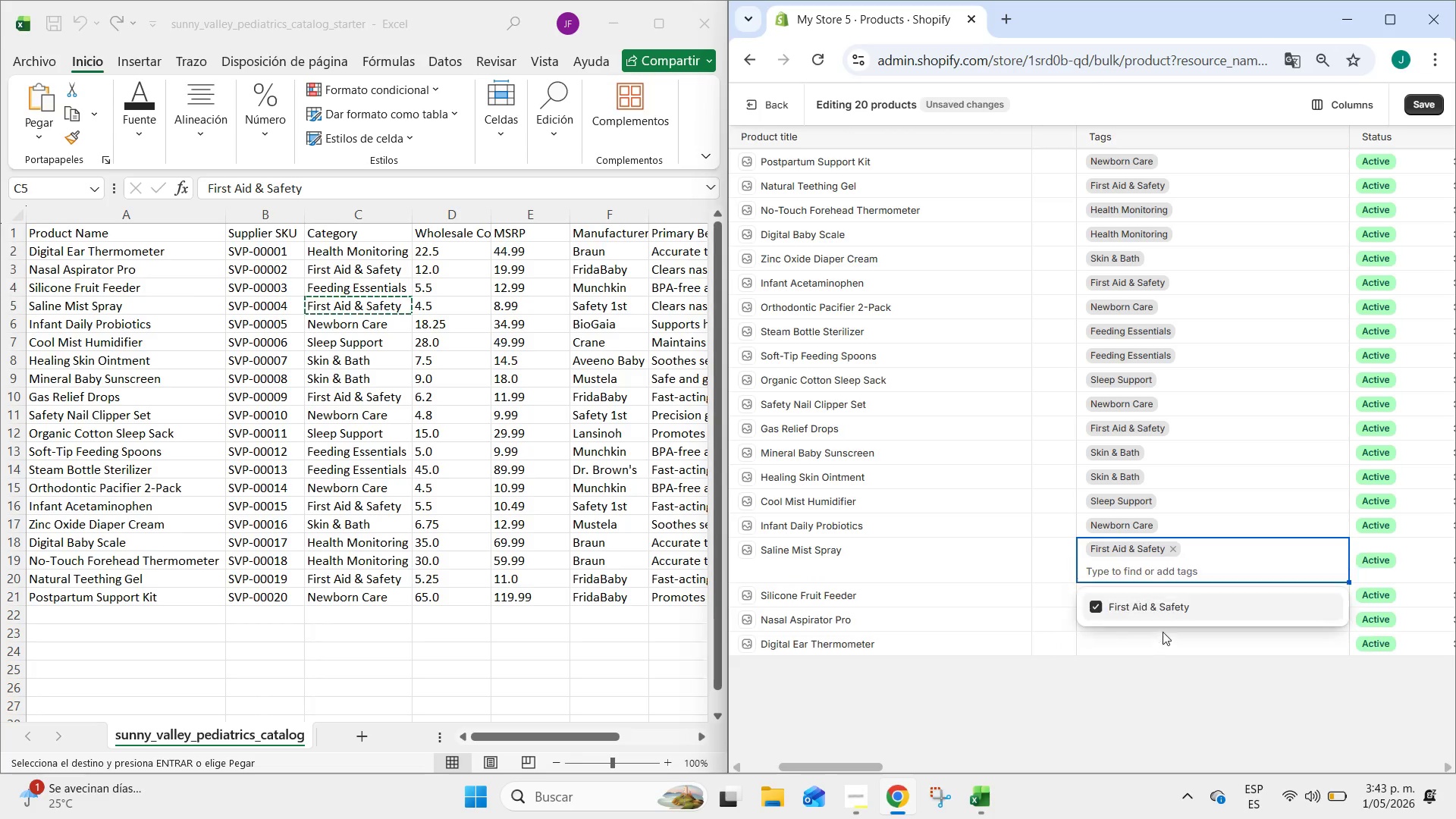 
left_click([1163, 642])
 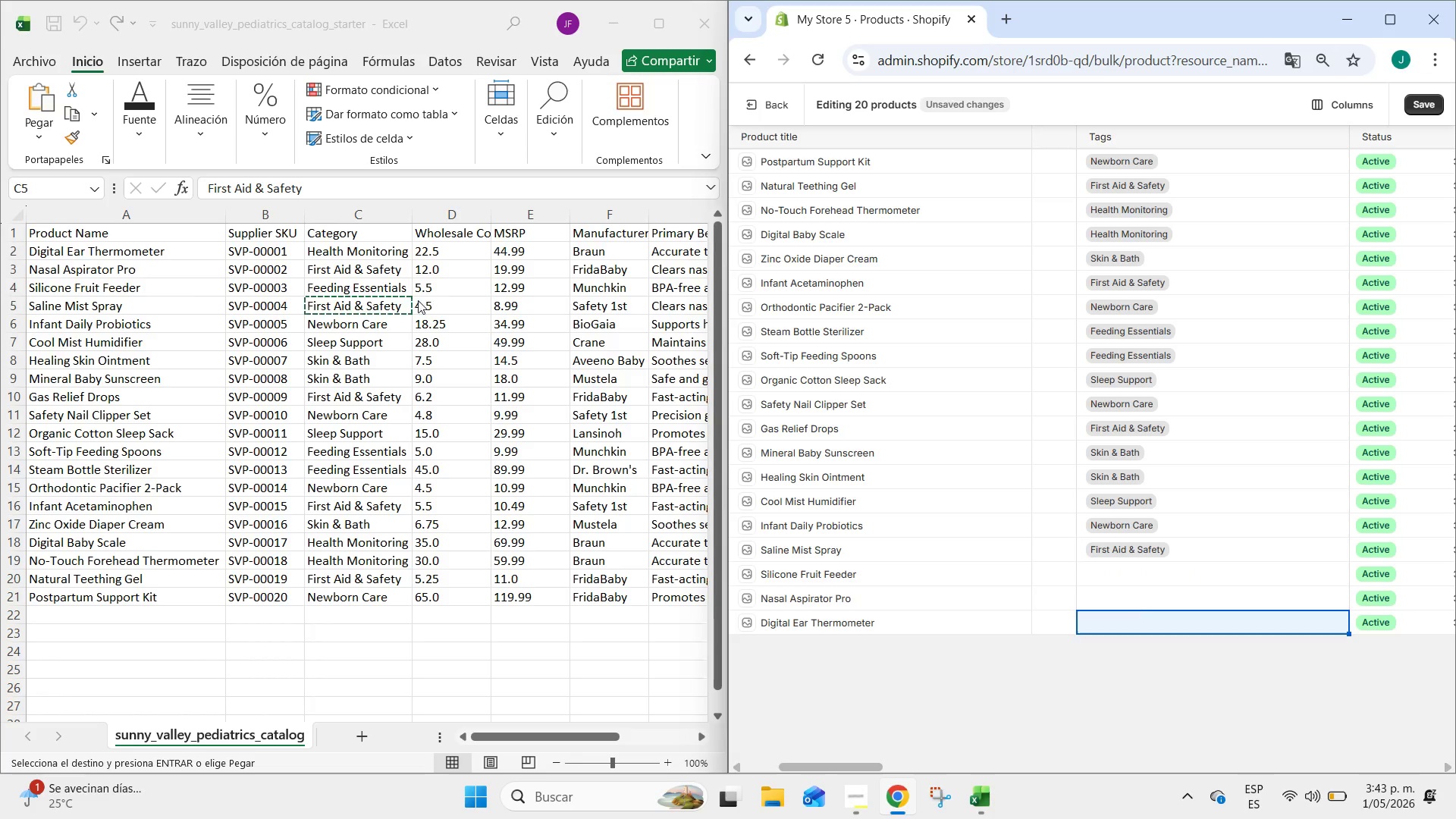 
left_click([390, 289])
 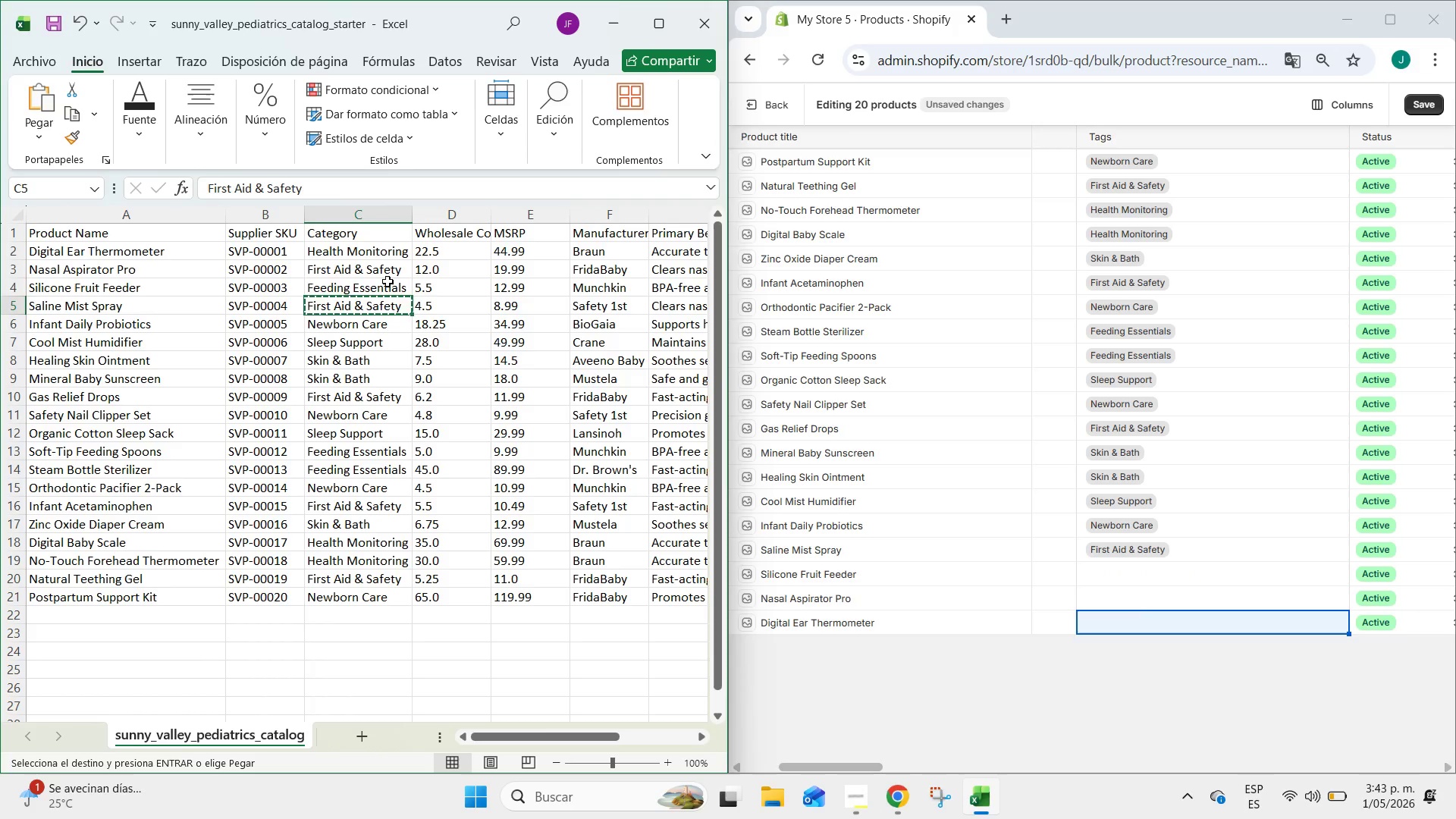 
left_click([388, 281])
 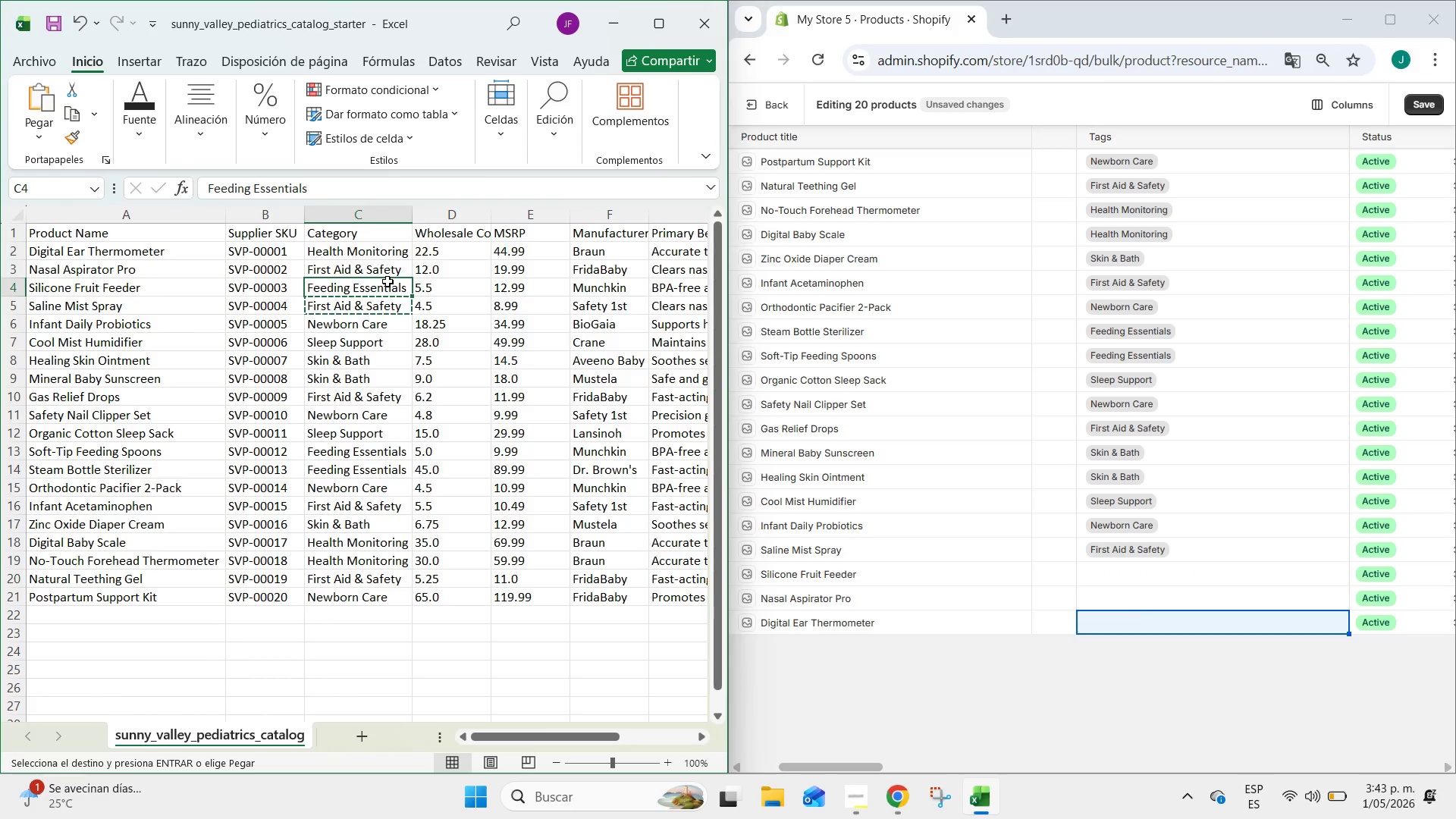 
hold_key(key=ControlLeft, duration=0.52)
 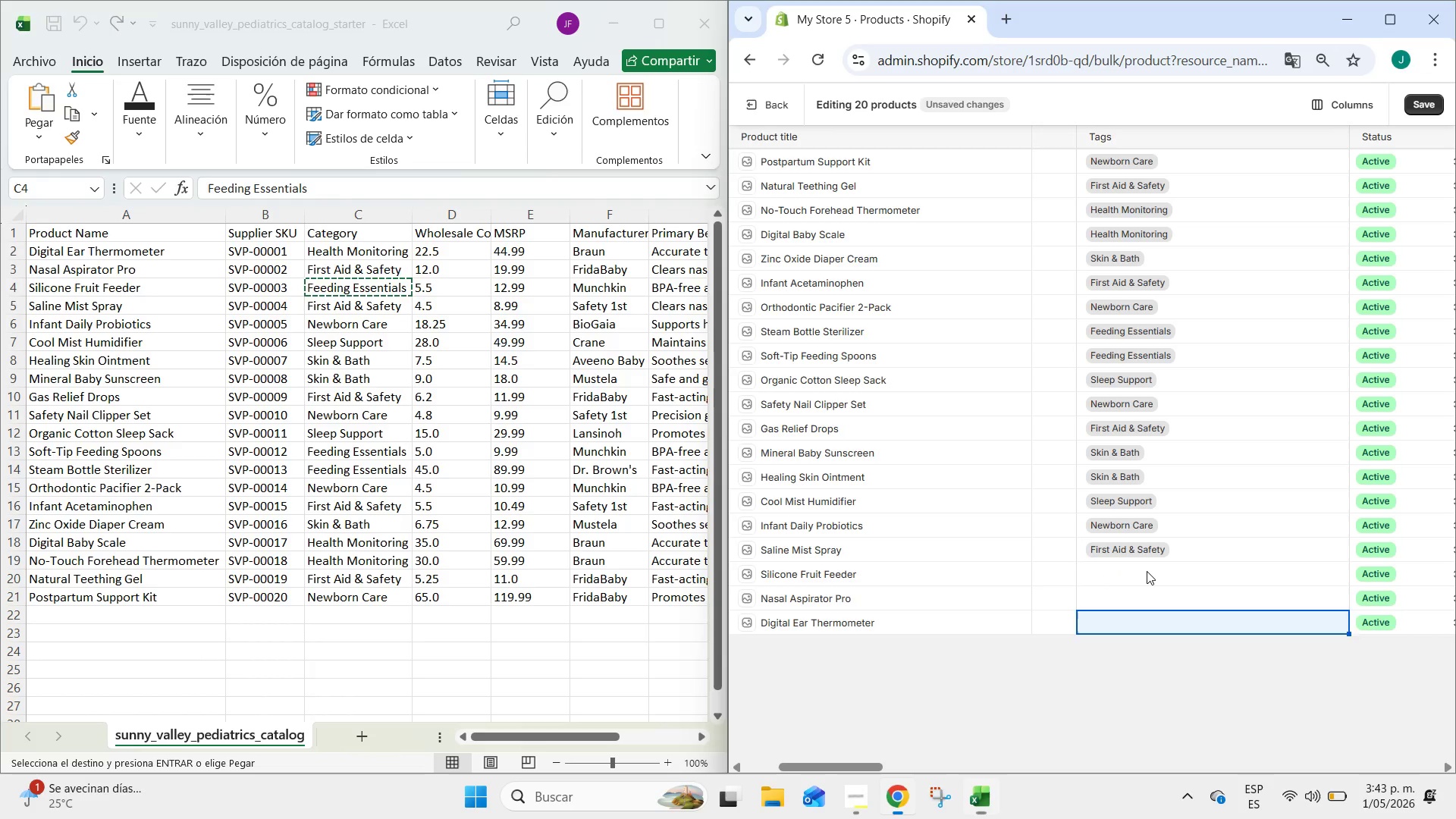 
double_click([1147, 571])
 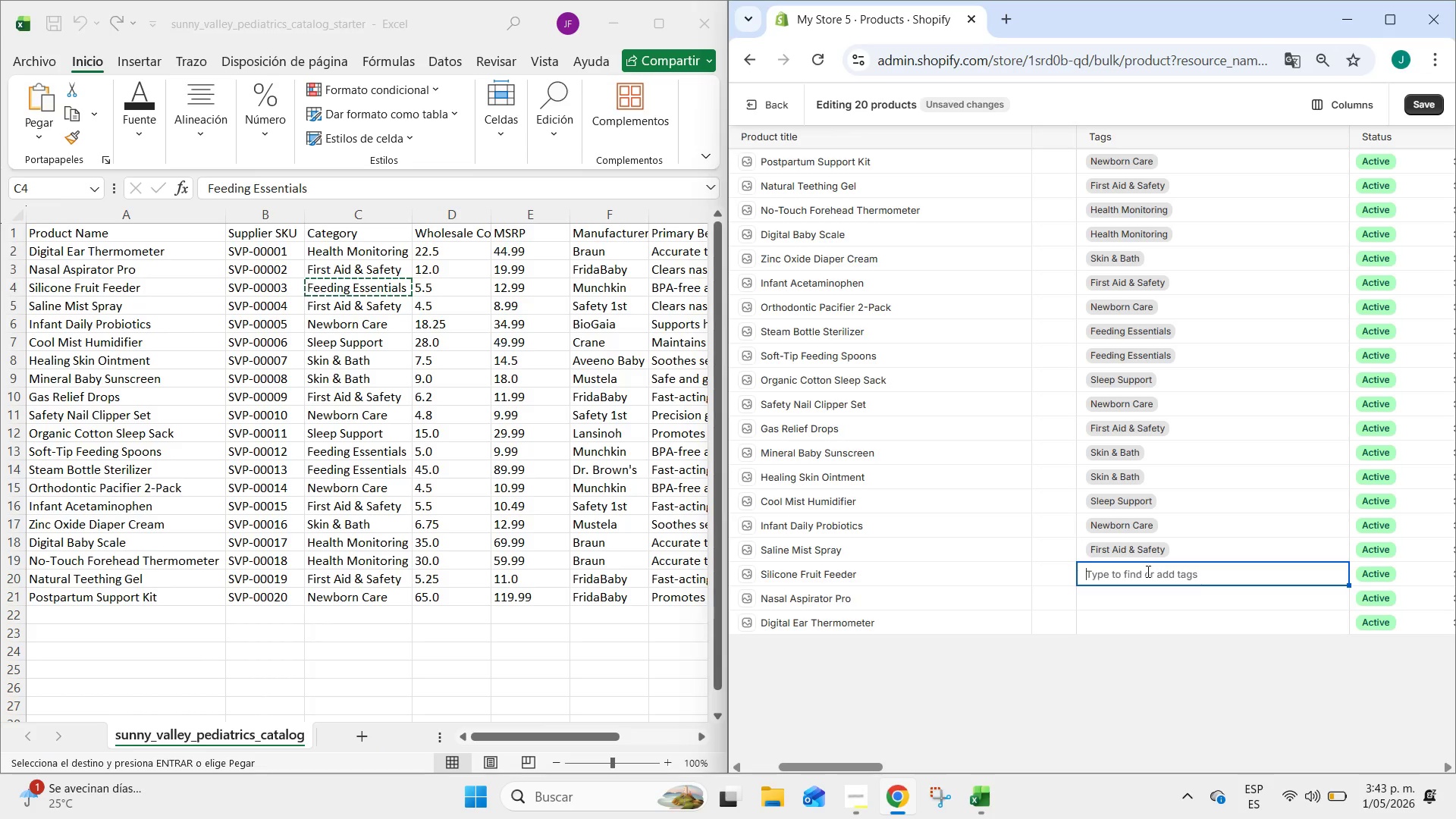 
key(Control+ControlLeft)
 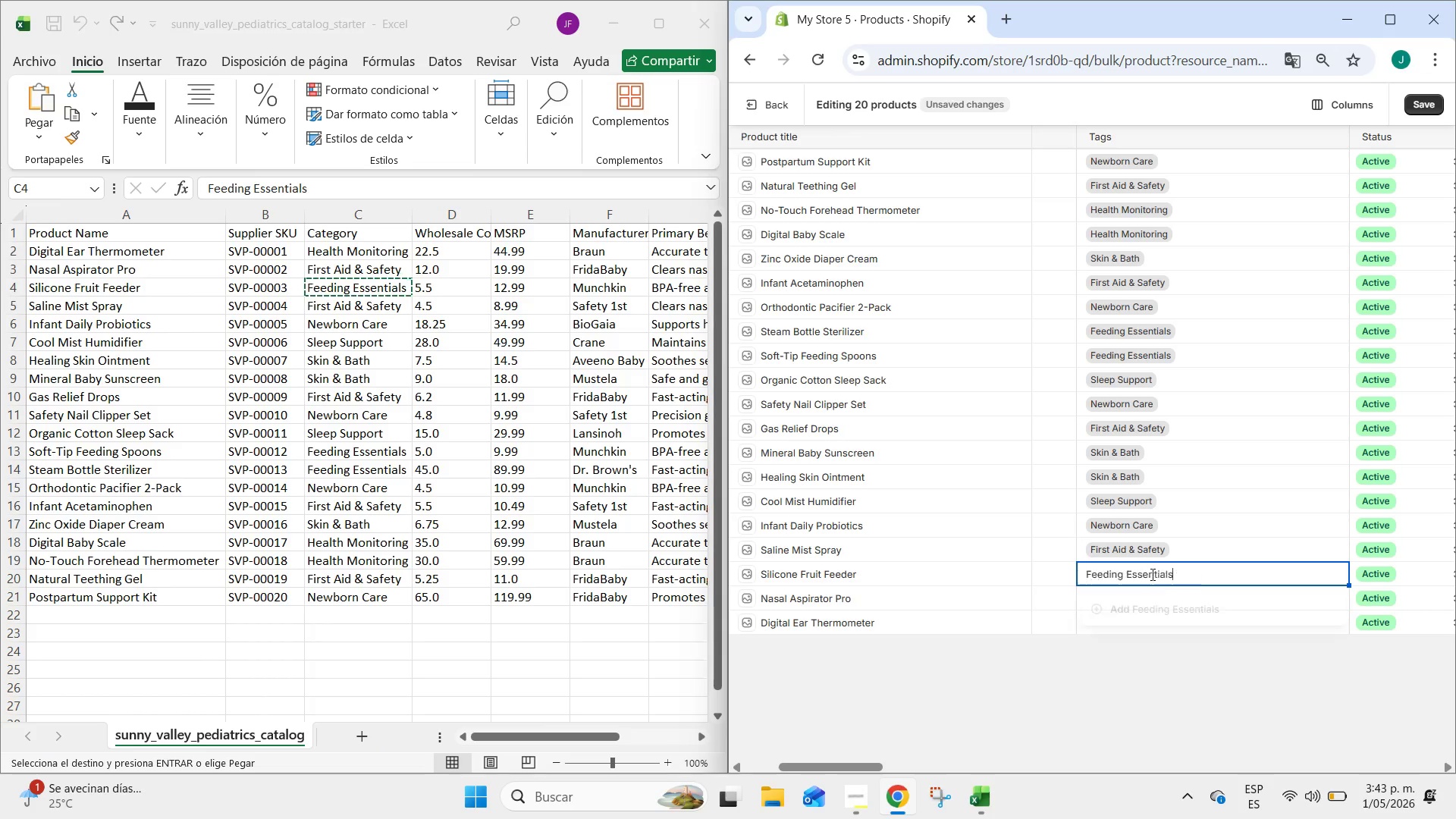 
key(Control+V)
 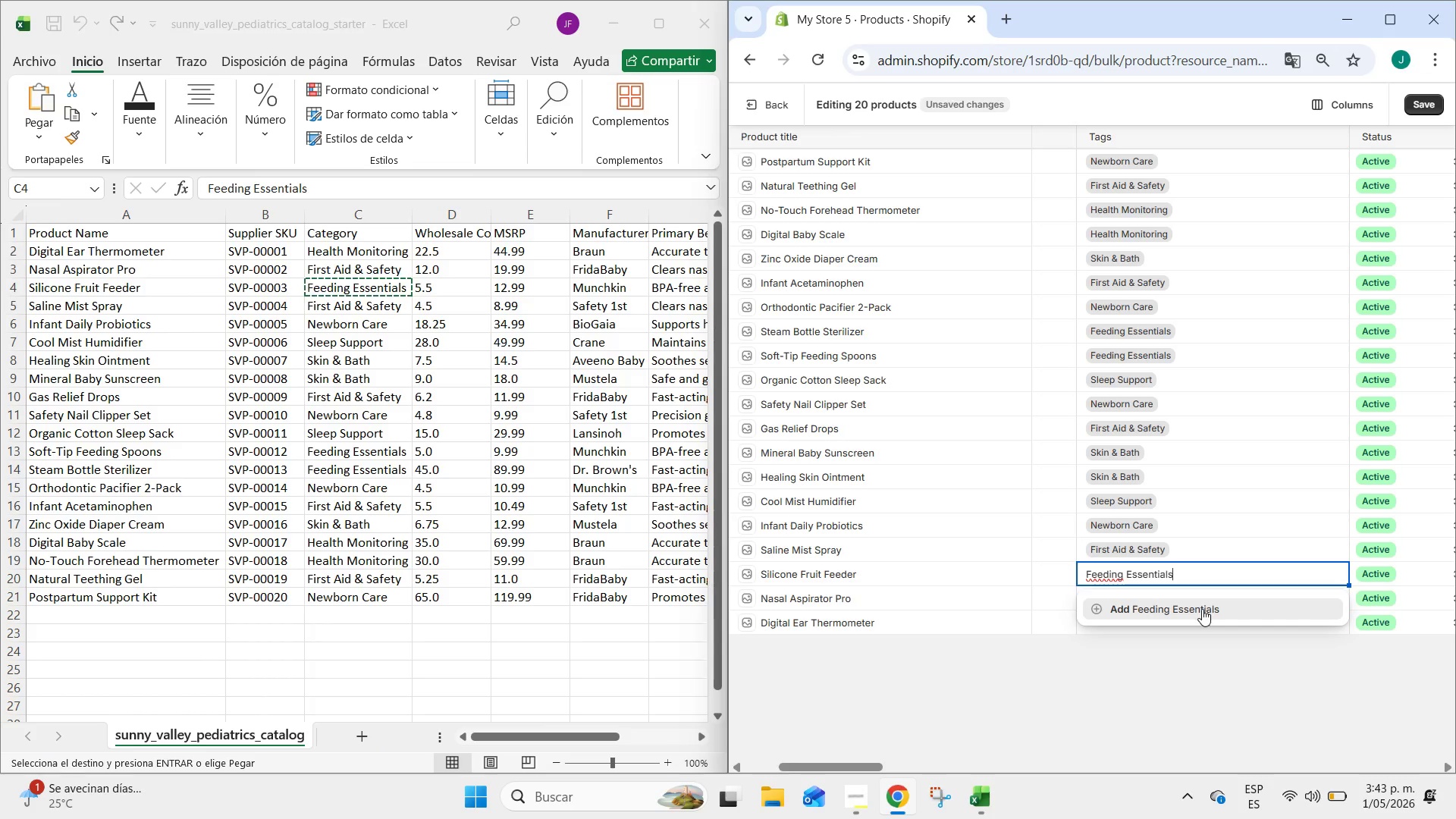 
left_click([1202, 609])
 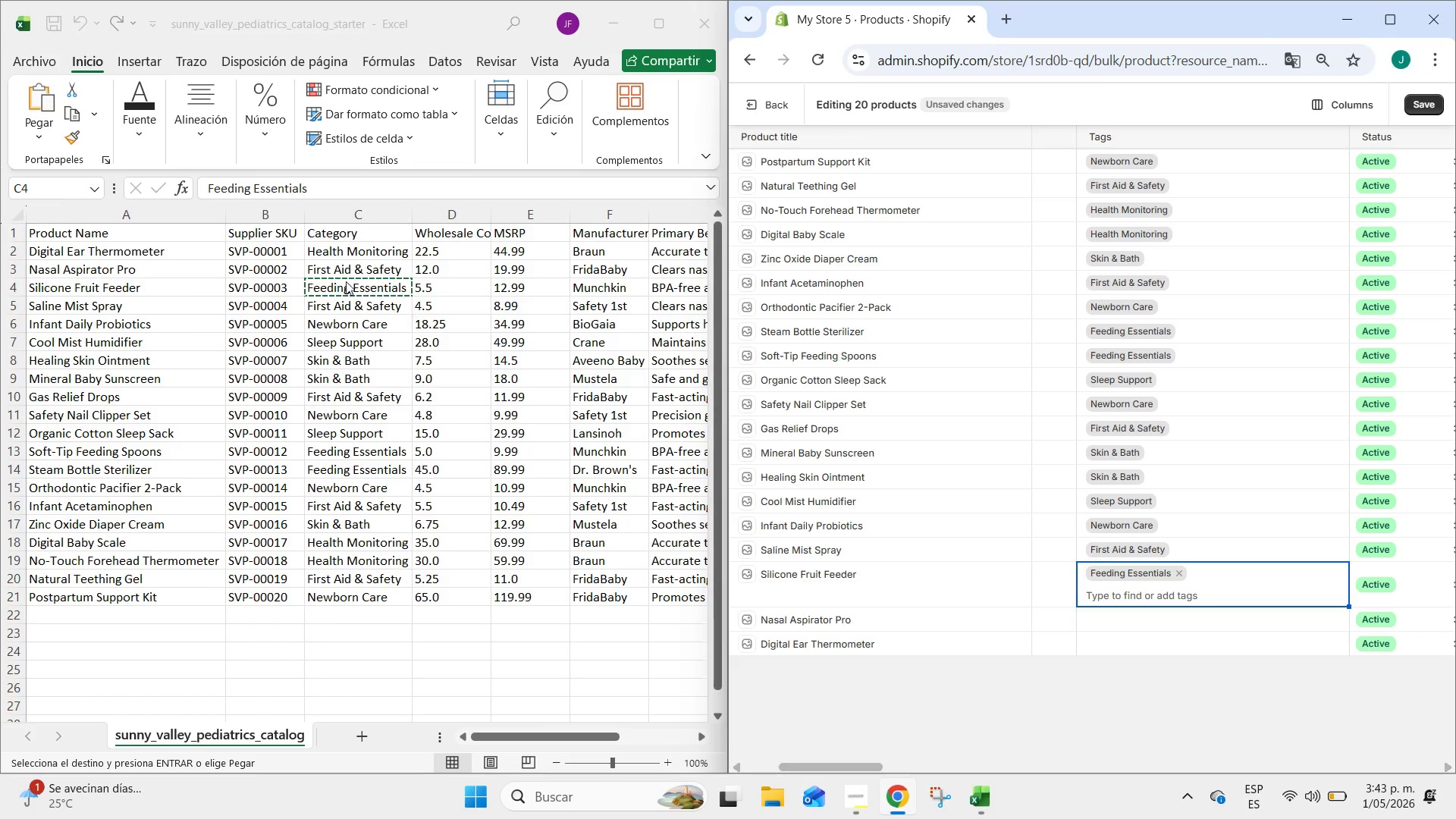 
left_click([333, 262])
 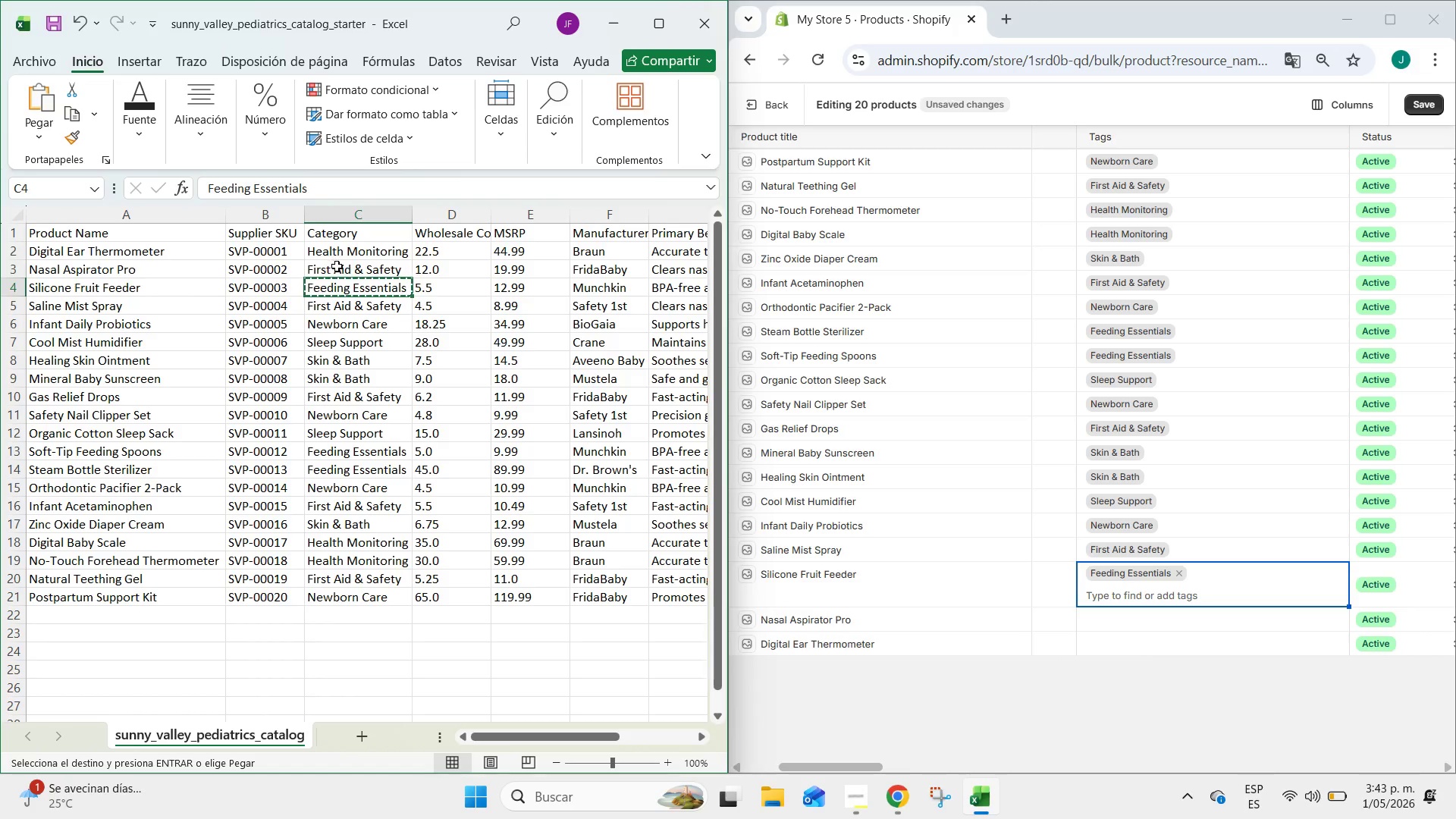 
left_click([337, 266])
 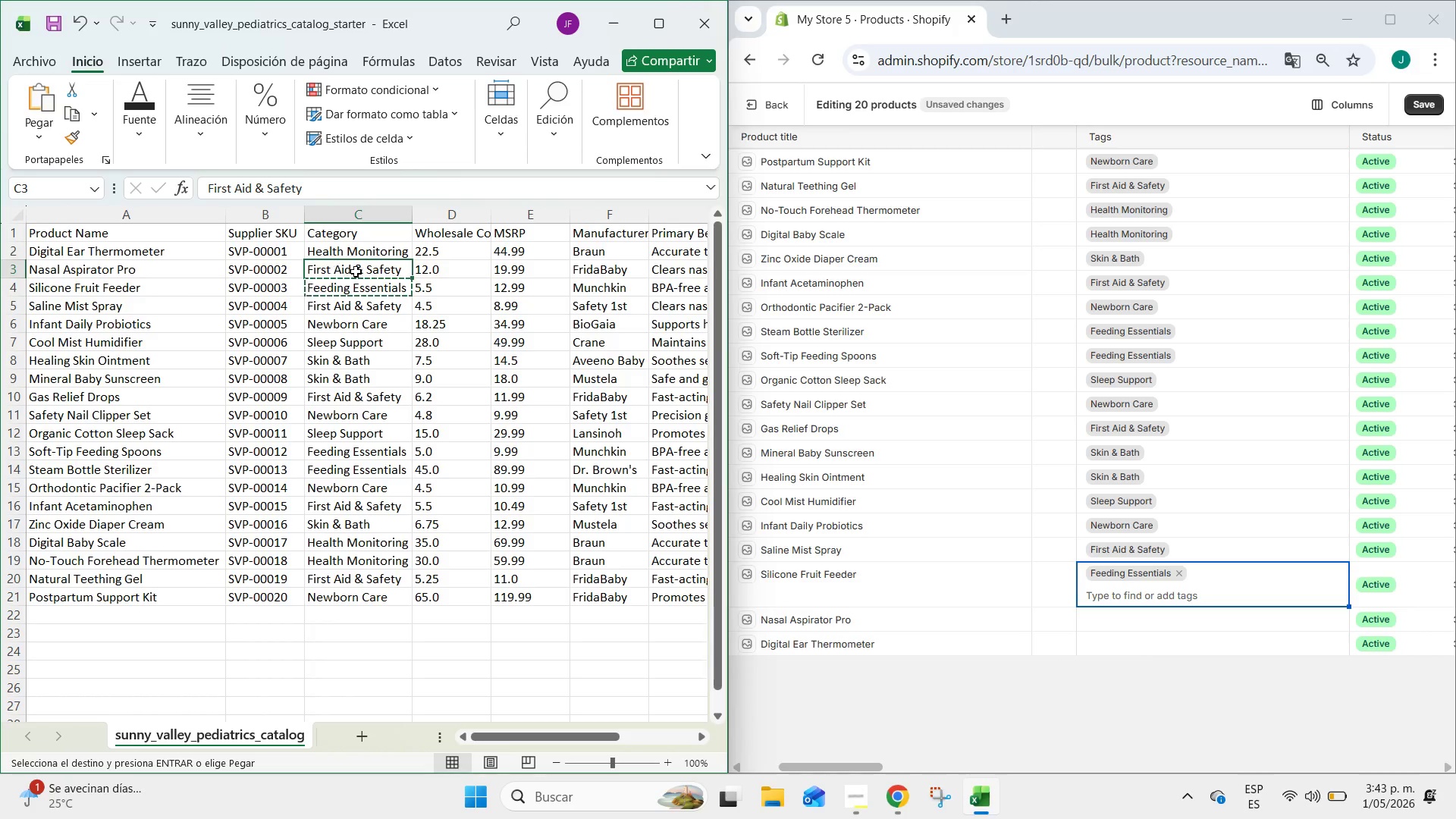 
key(Control+C)
 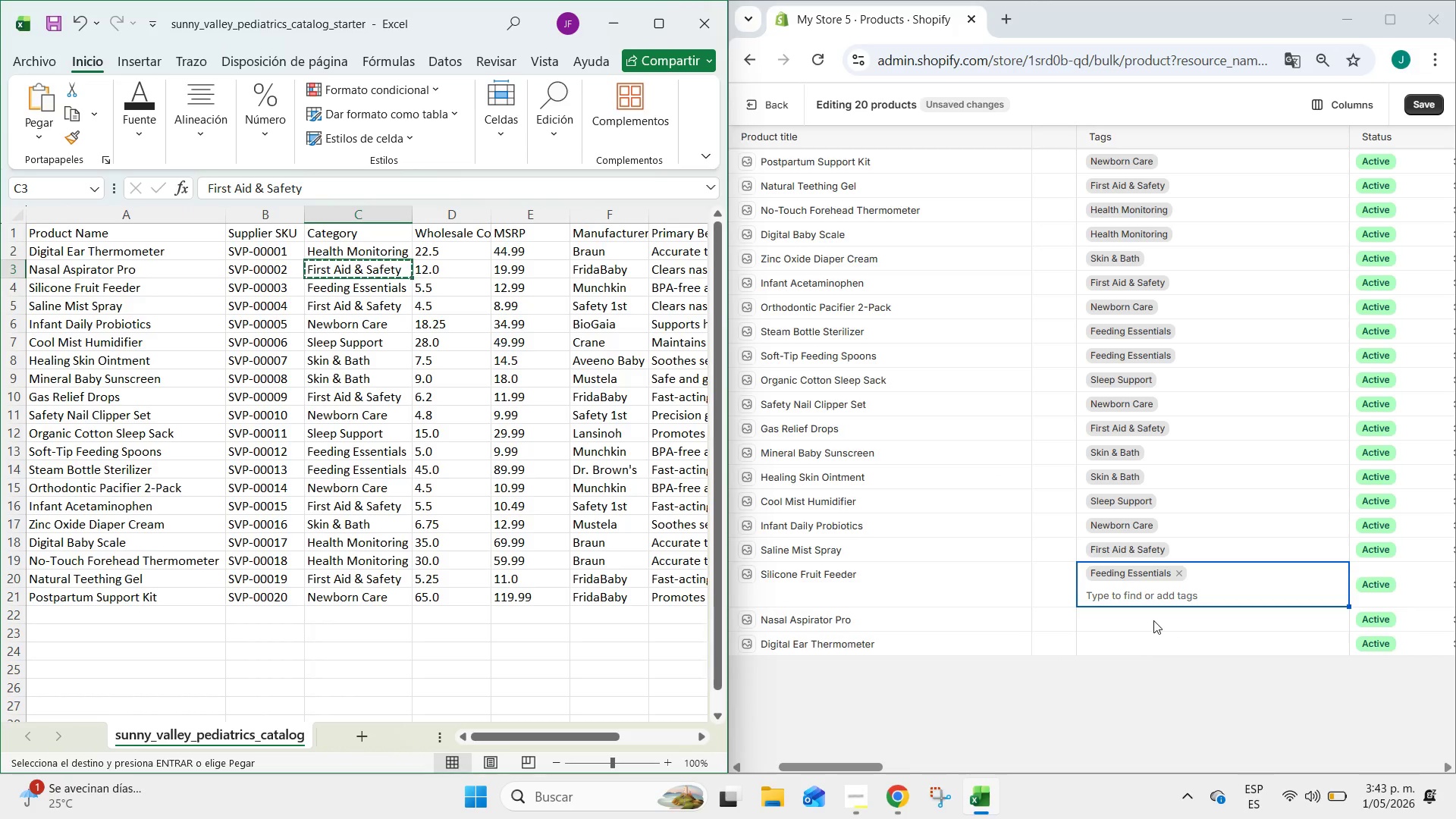 
left_click([1152, 620])
 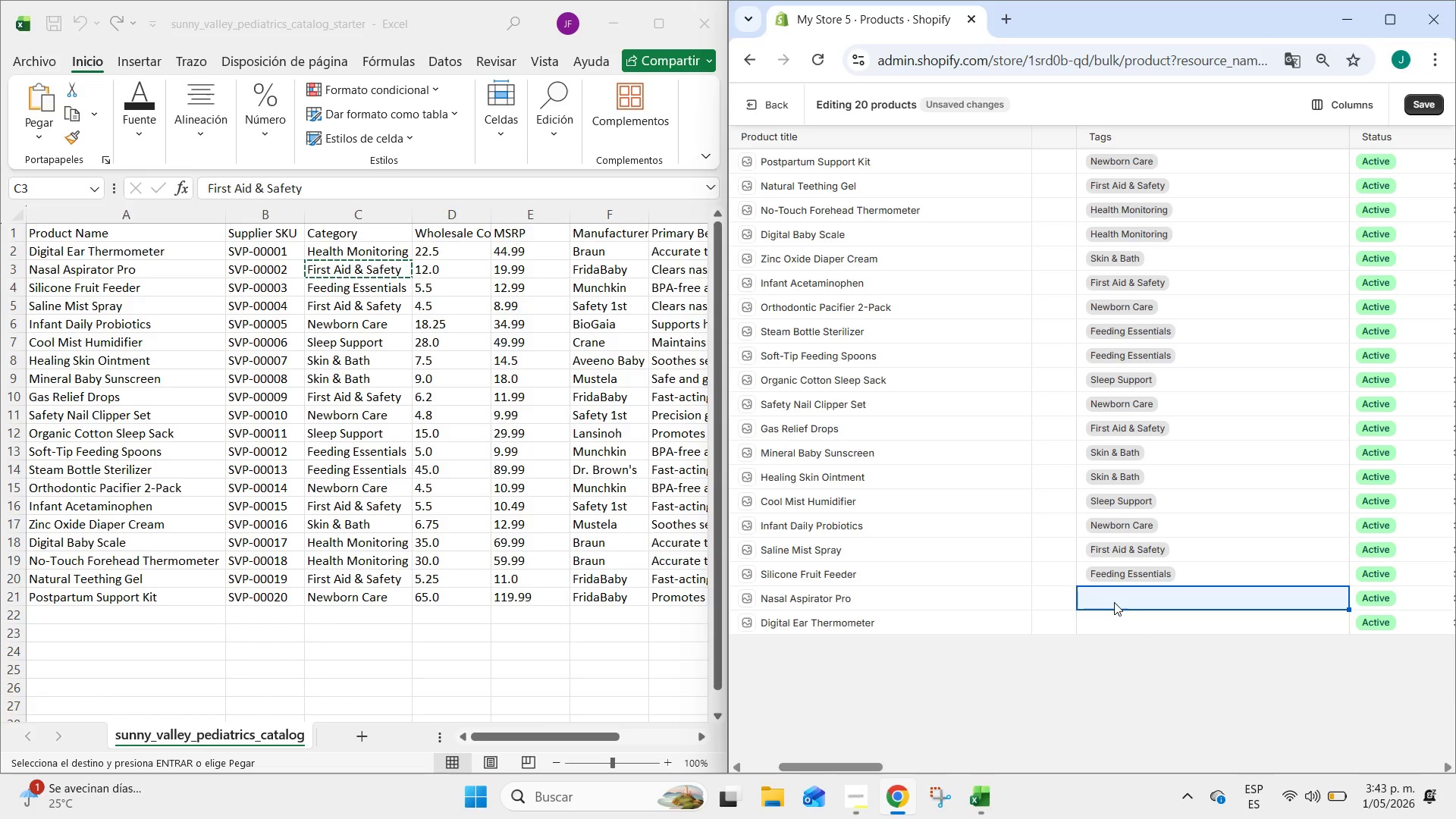 
double_click([1114, 601])
 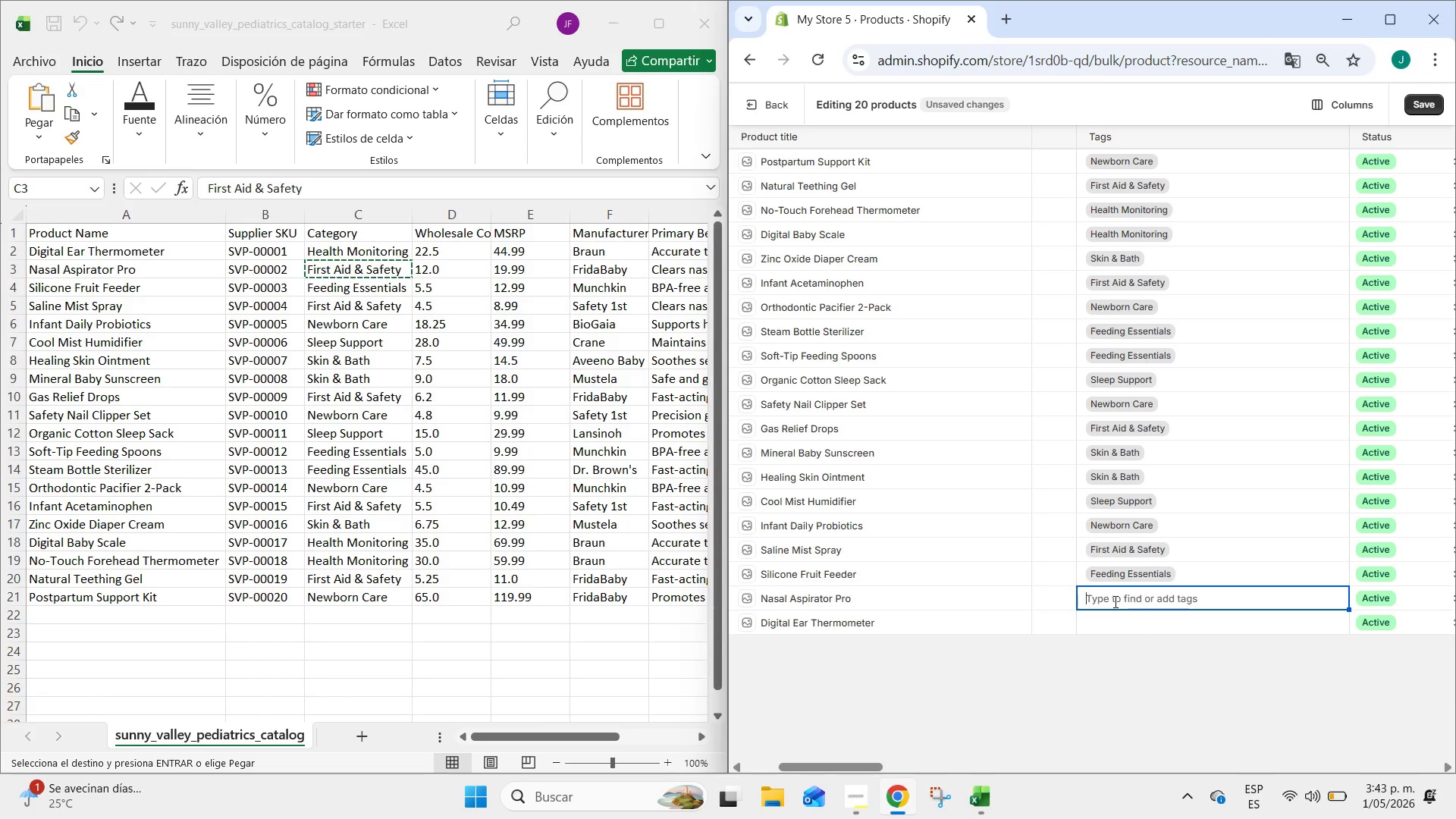 
key(Control+ControlLeft)
 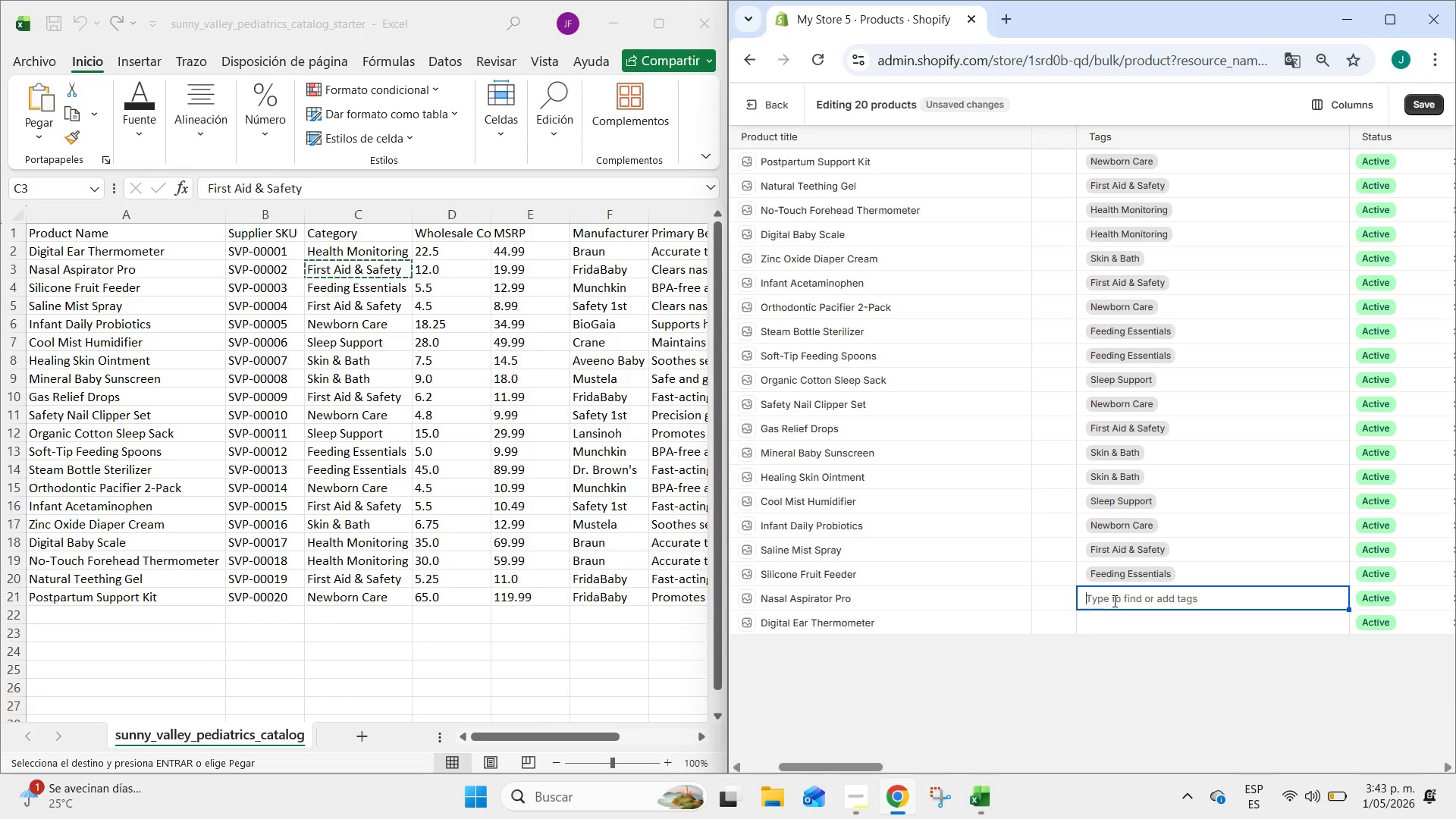 
key(Control+V)
 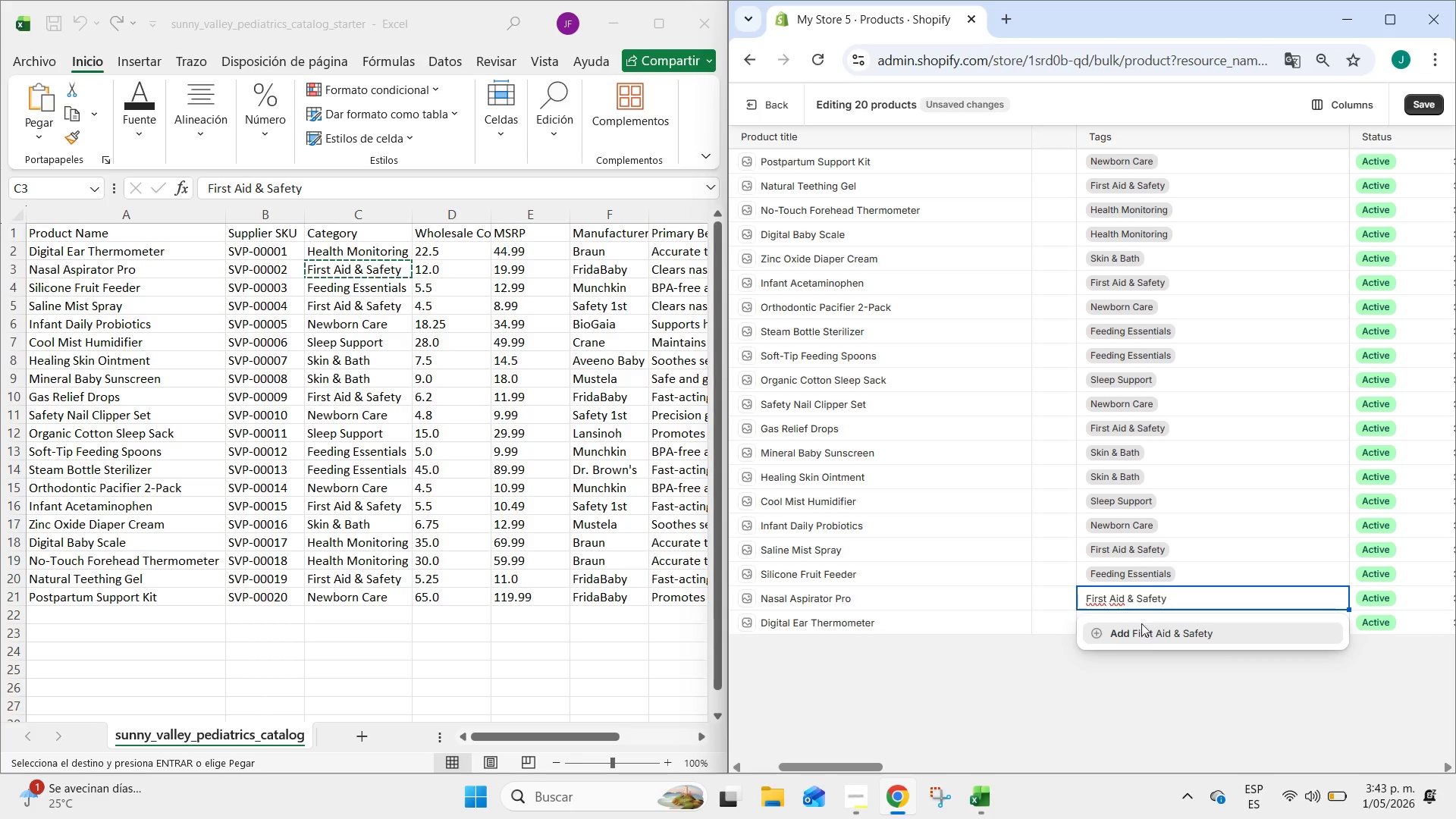 
left_click([1151, 634])
 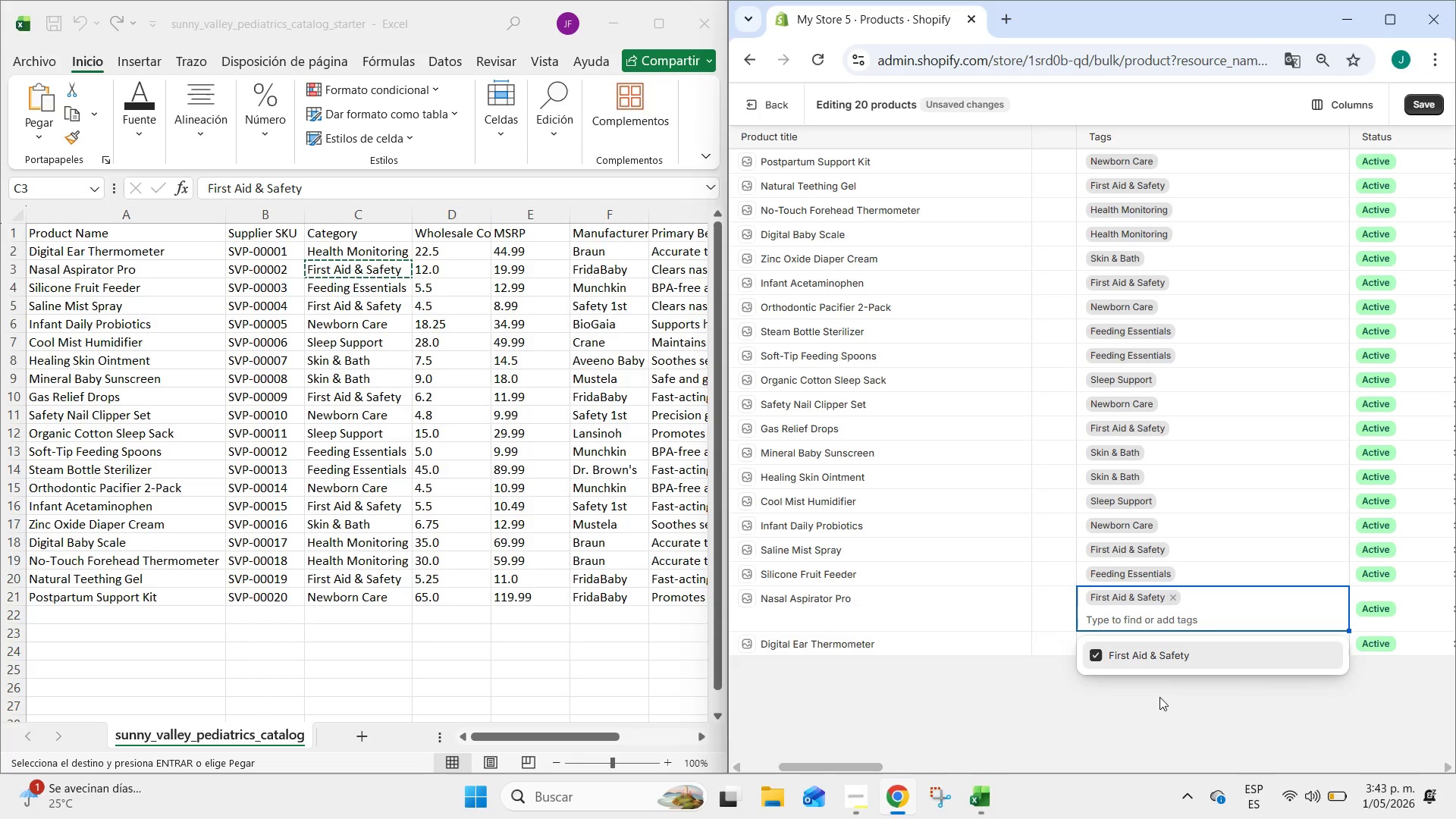 
left_click([1159, 697])
 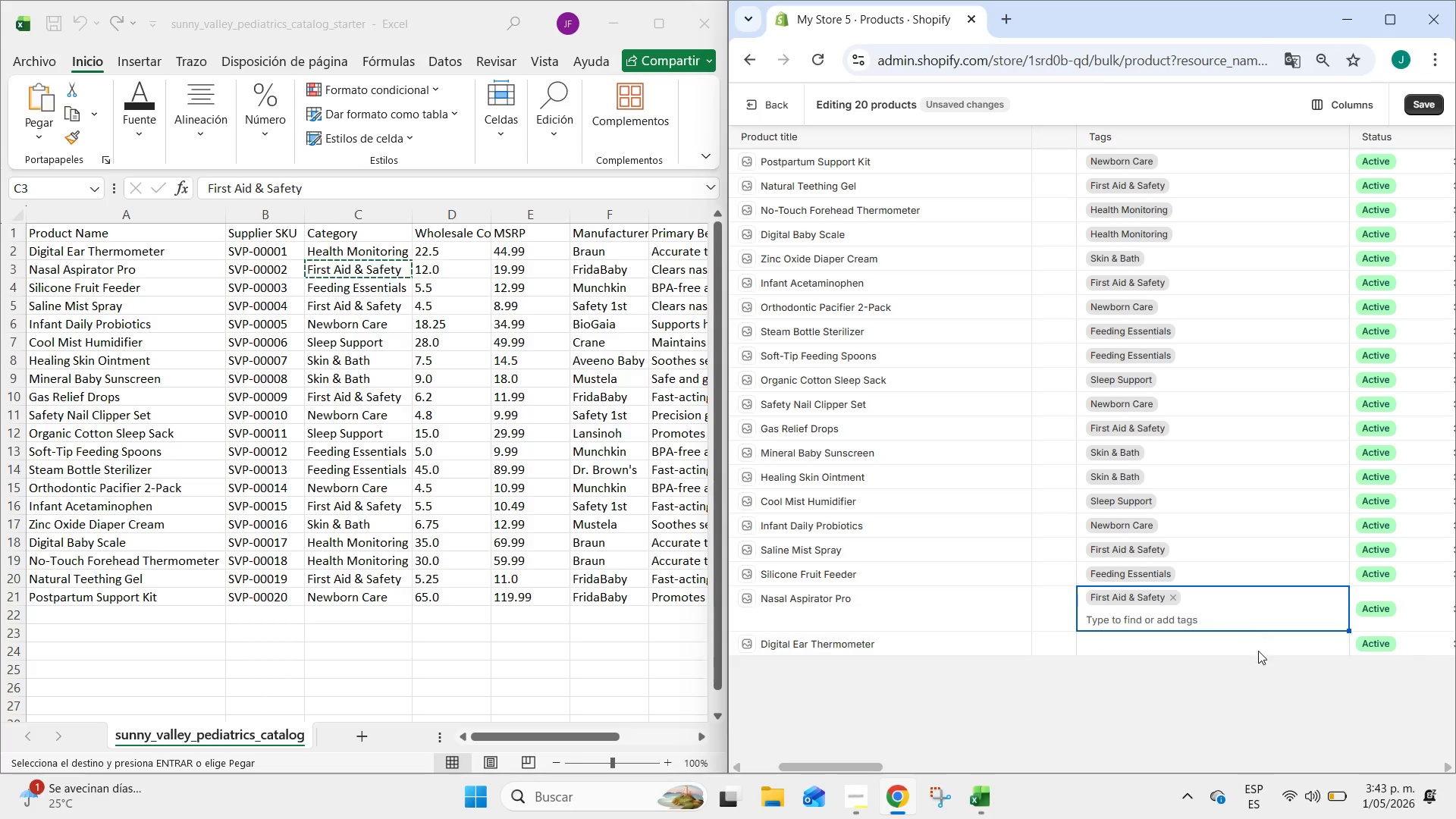 
left_click([1235, 686])
 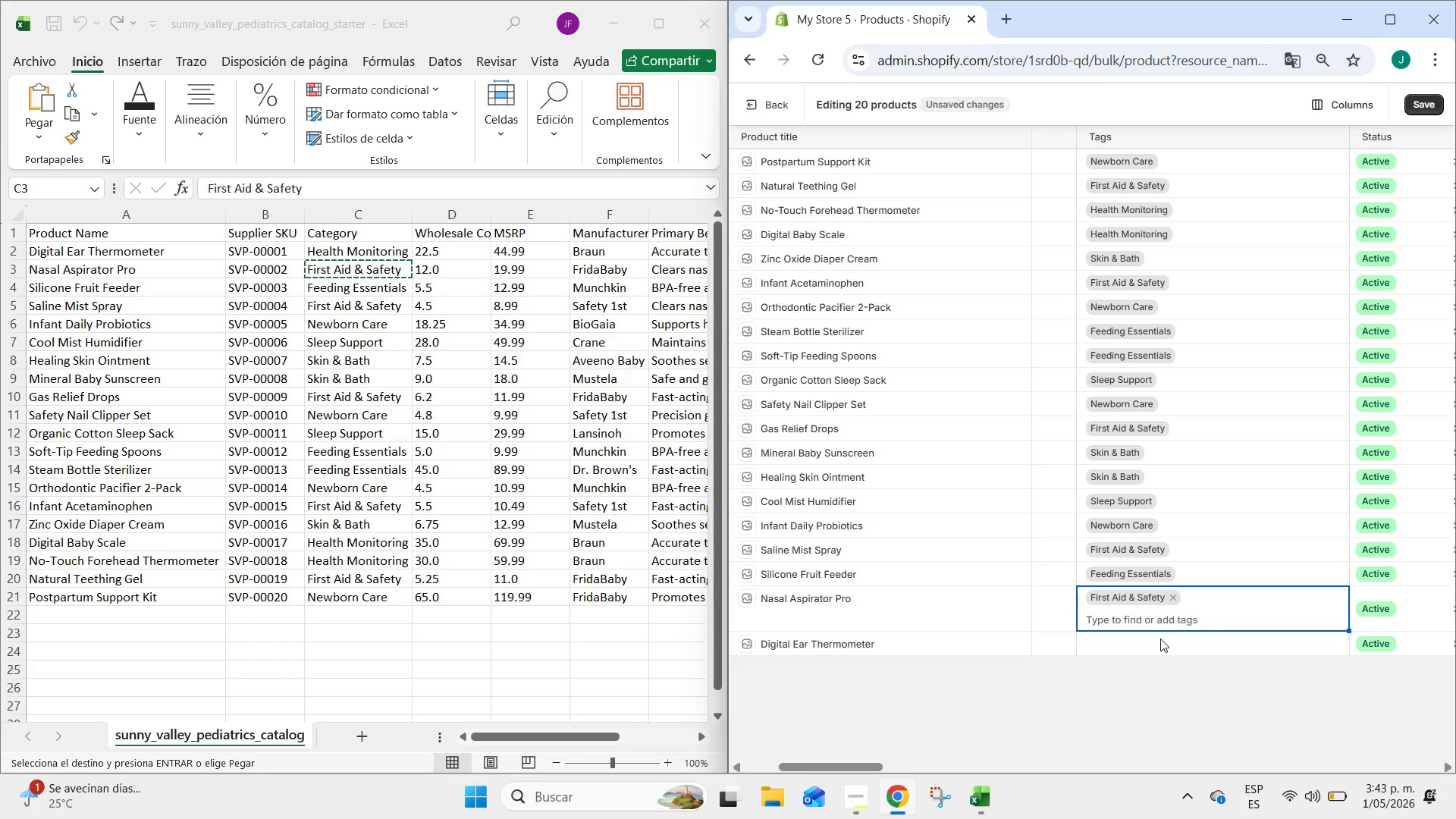 
left_click([1160, 639])
 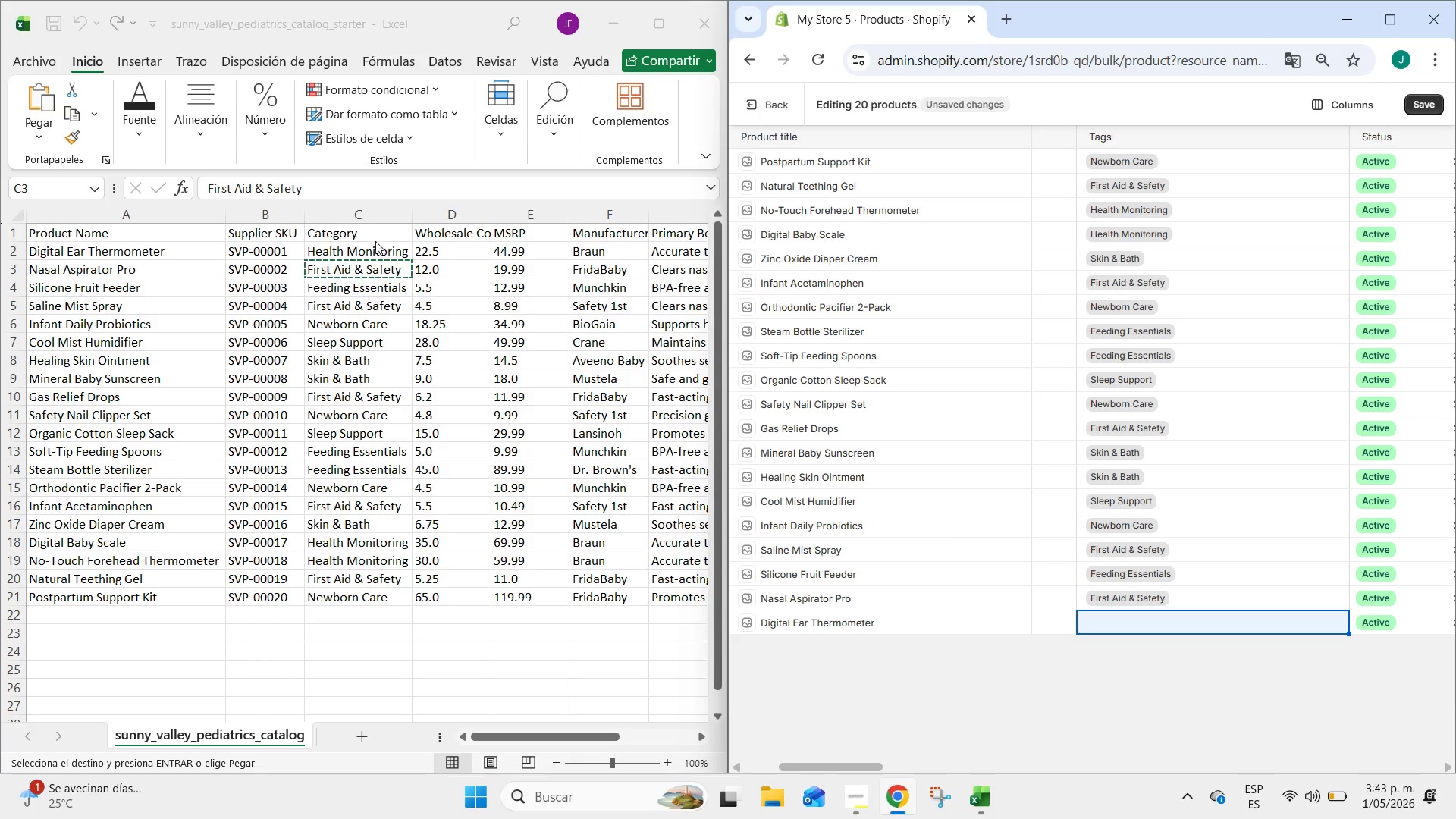 
left_click([372, 252])
 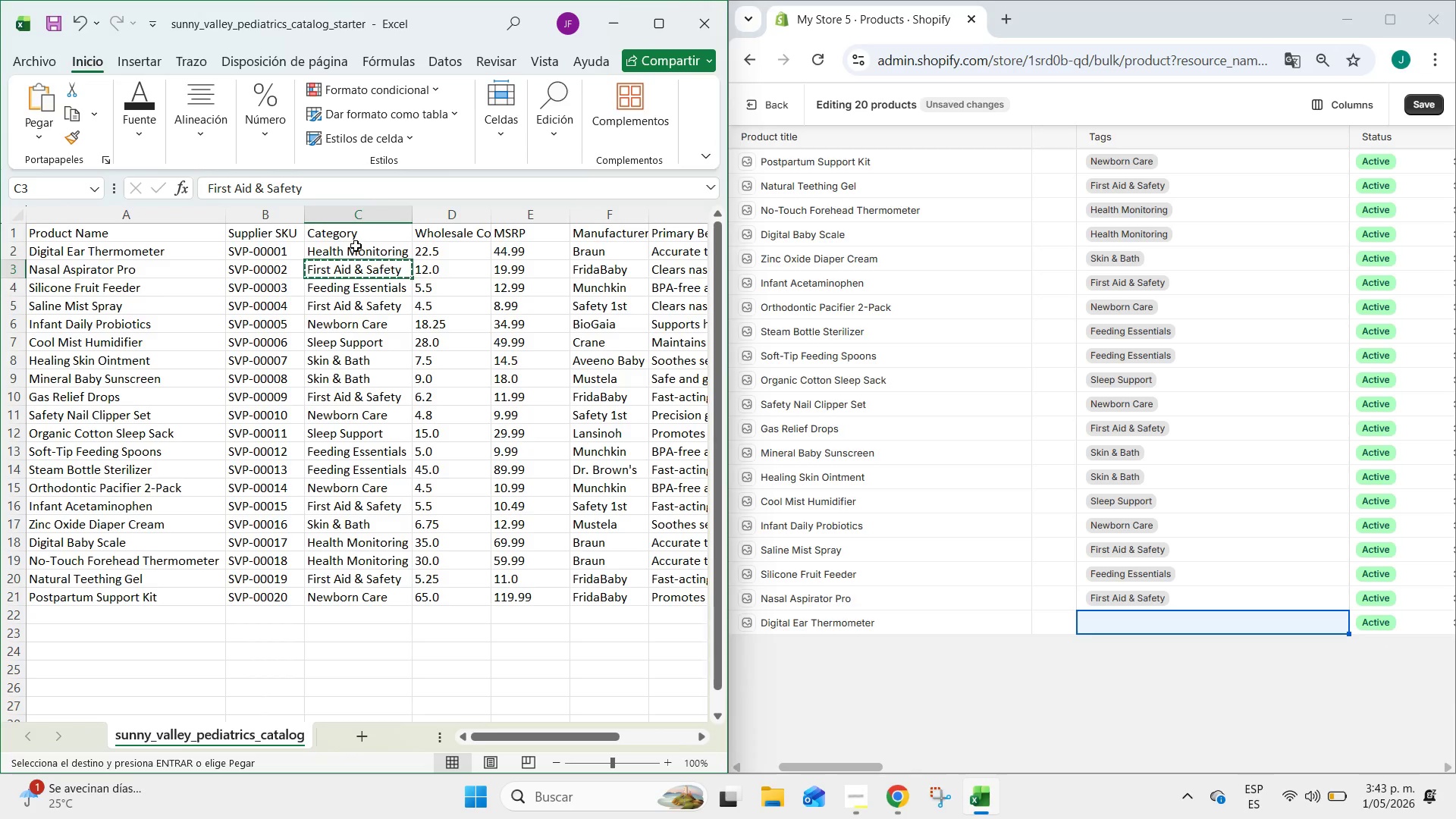 
left_click([364, 251])
 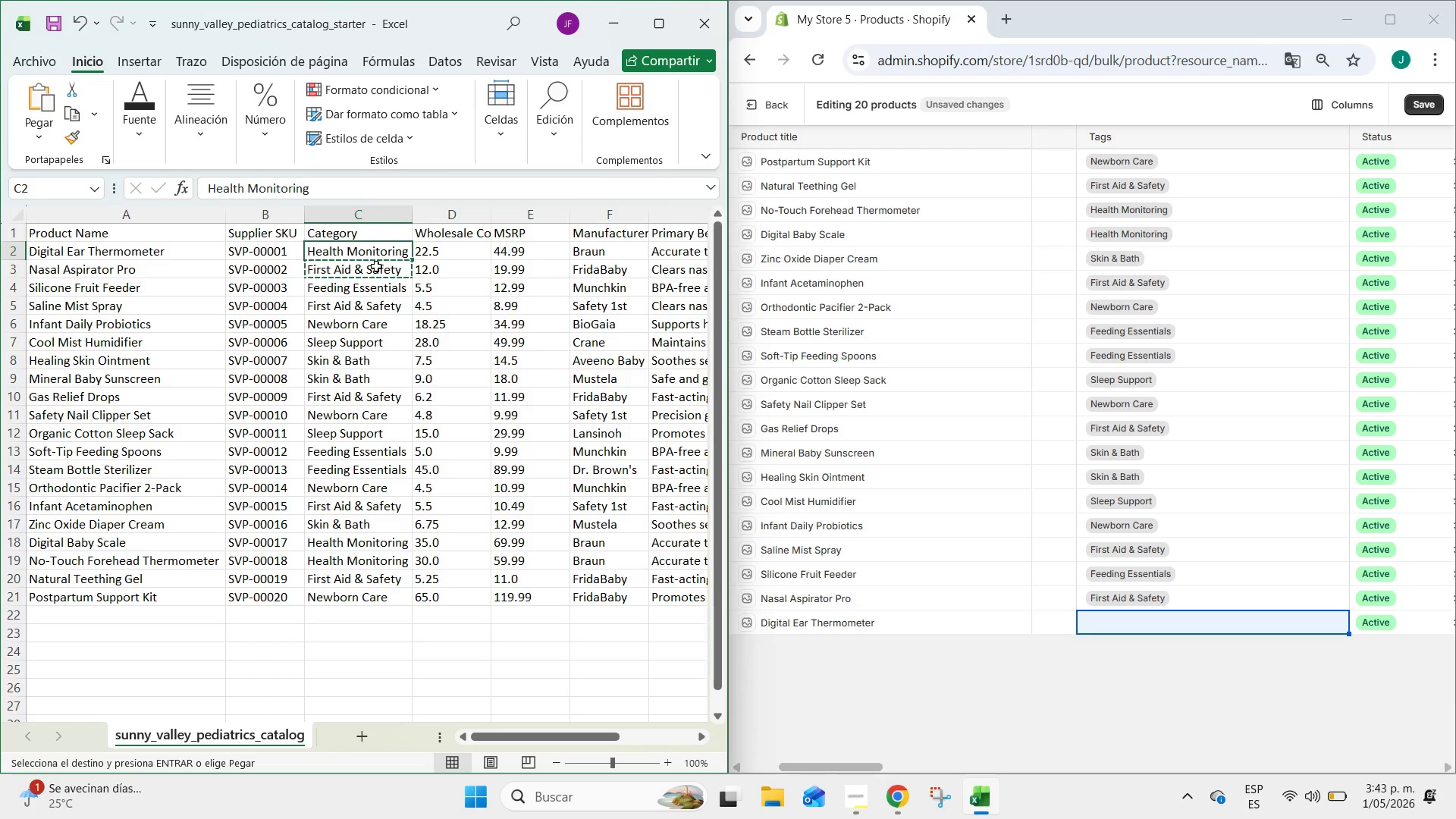 
key(Control+C)
 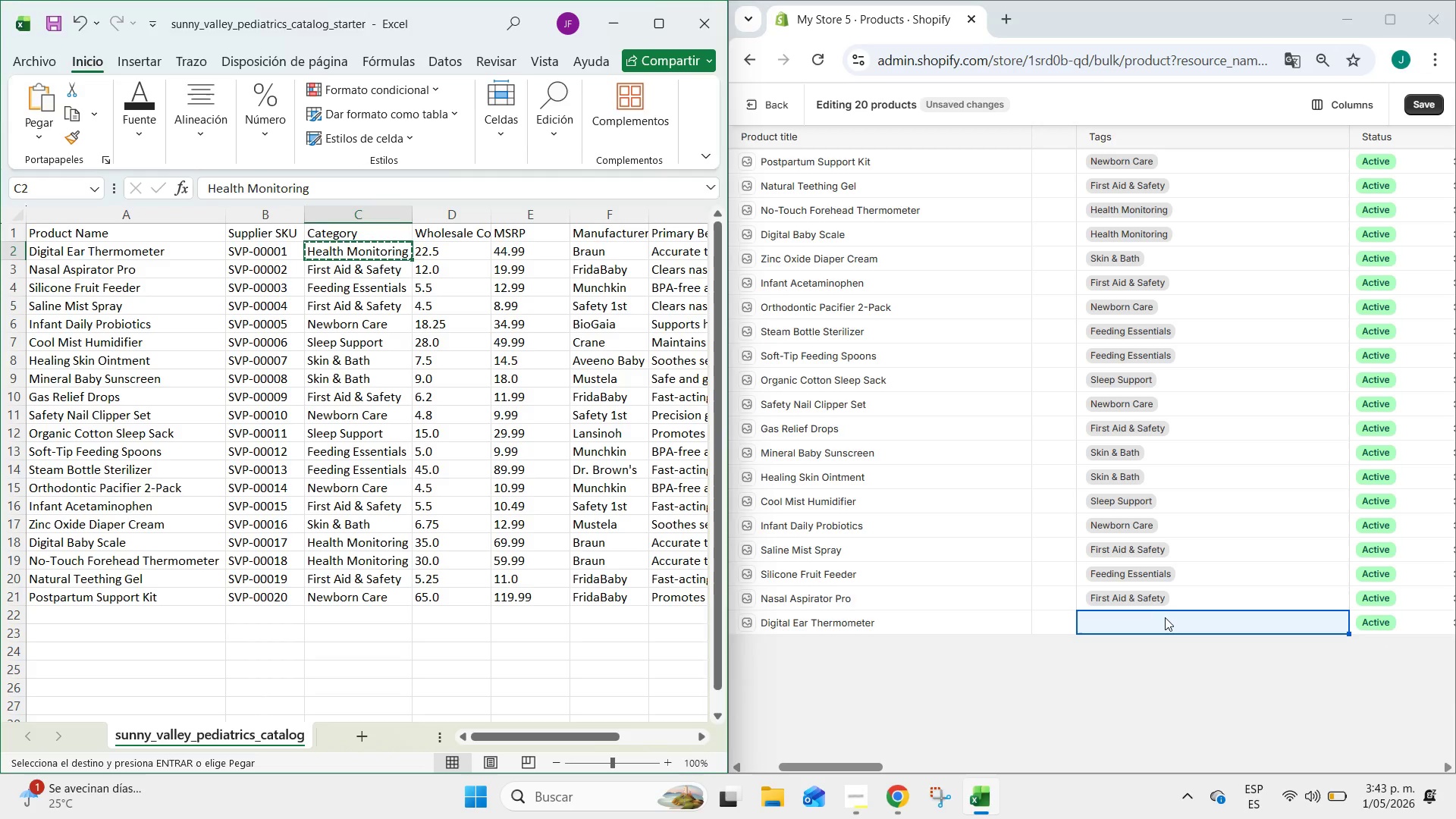 
double_click([1165, 617])
 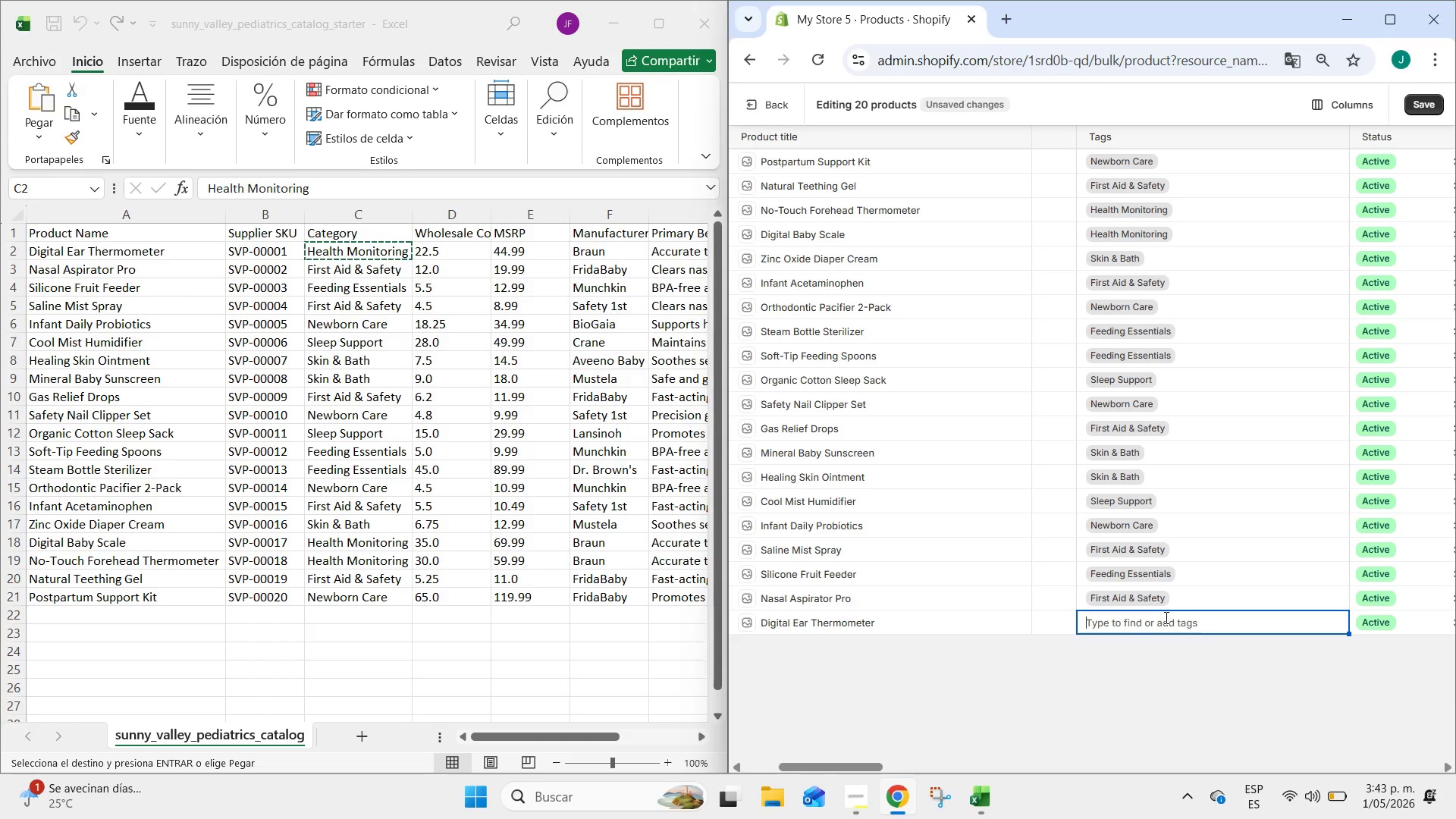 
key(Control+ControlLeft)
 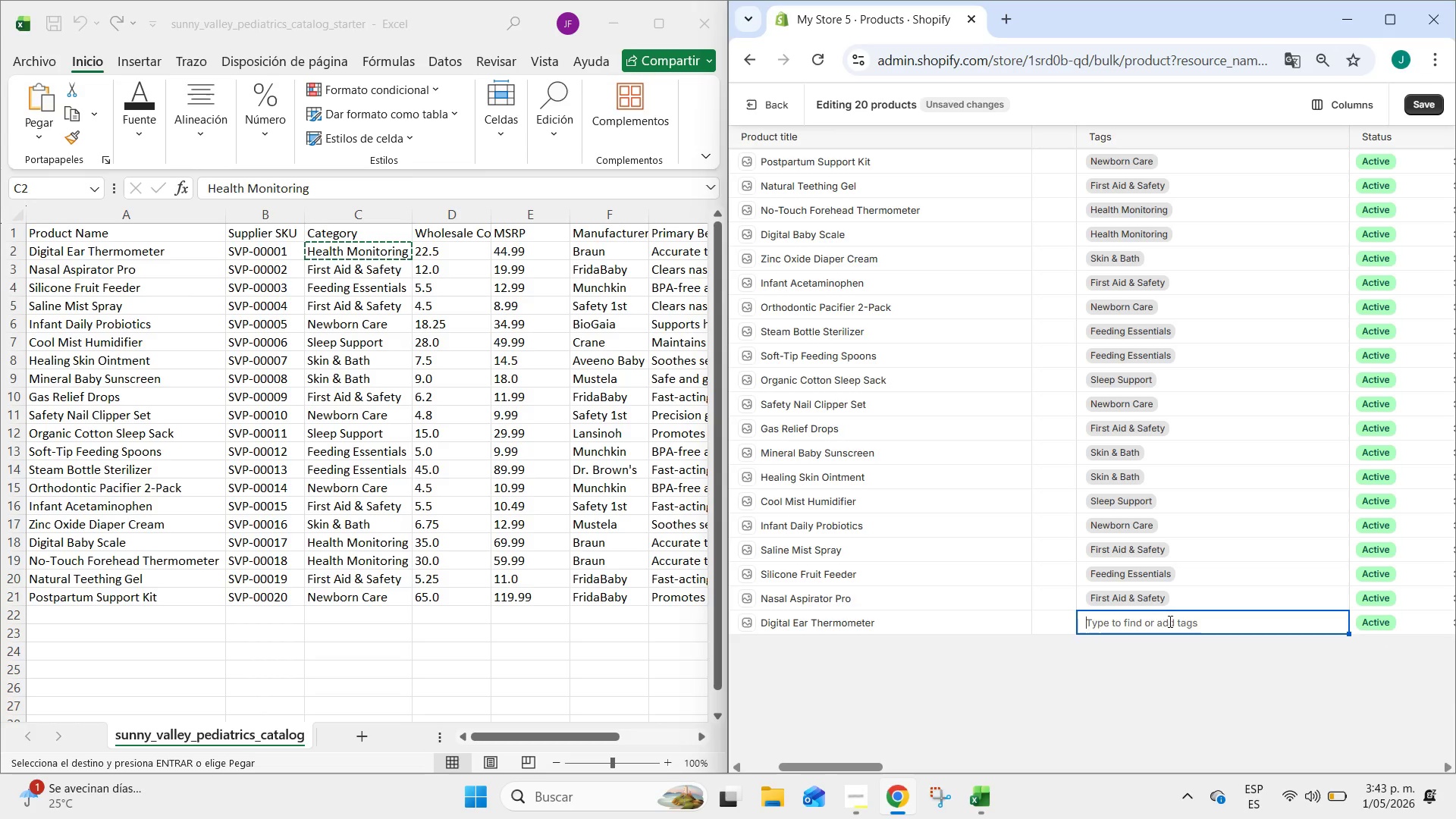 
key(Control+V)
 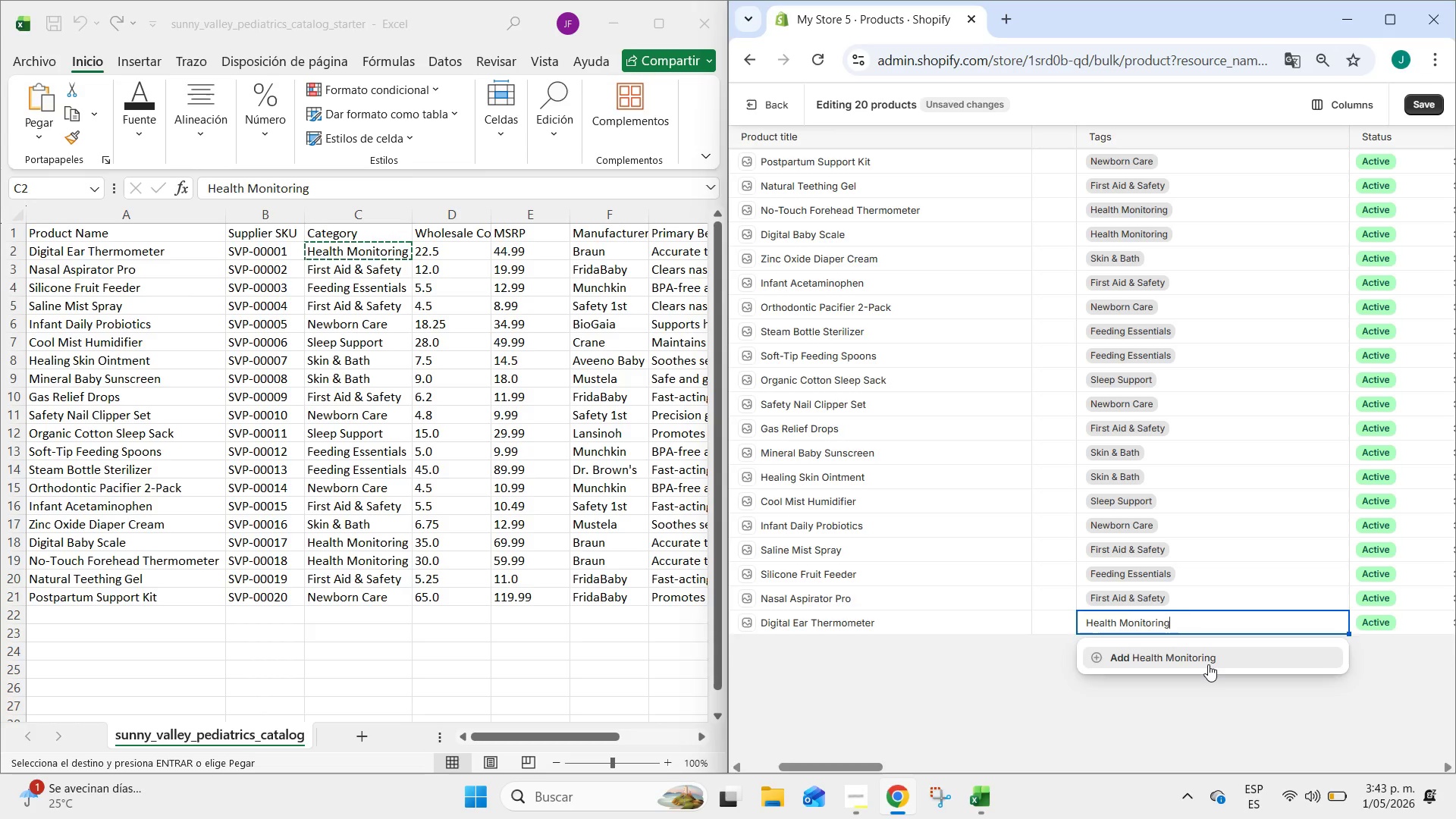 
left_click([1208, 664])
 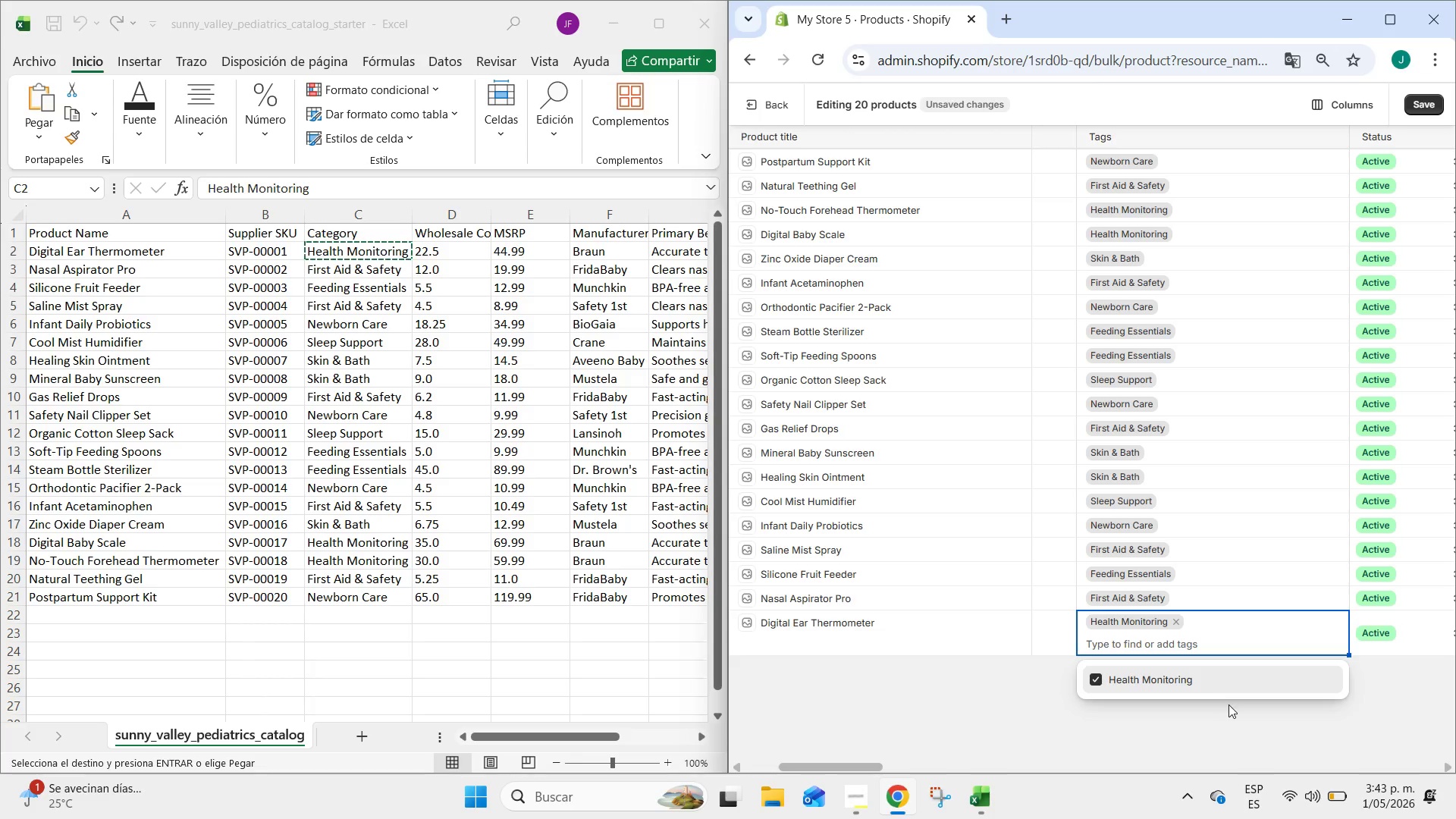 
left_click([1229, 701])
 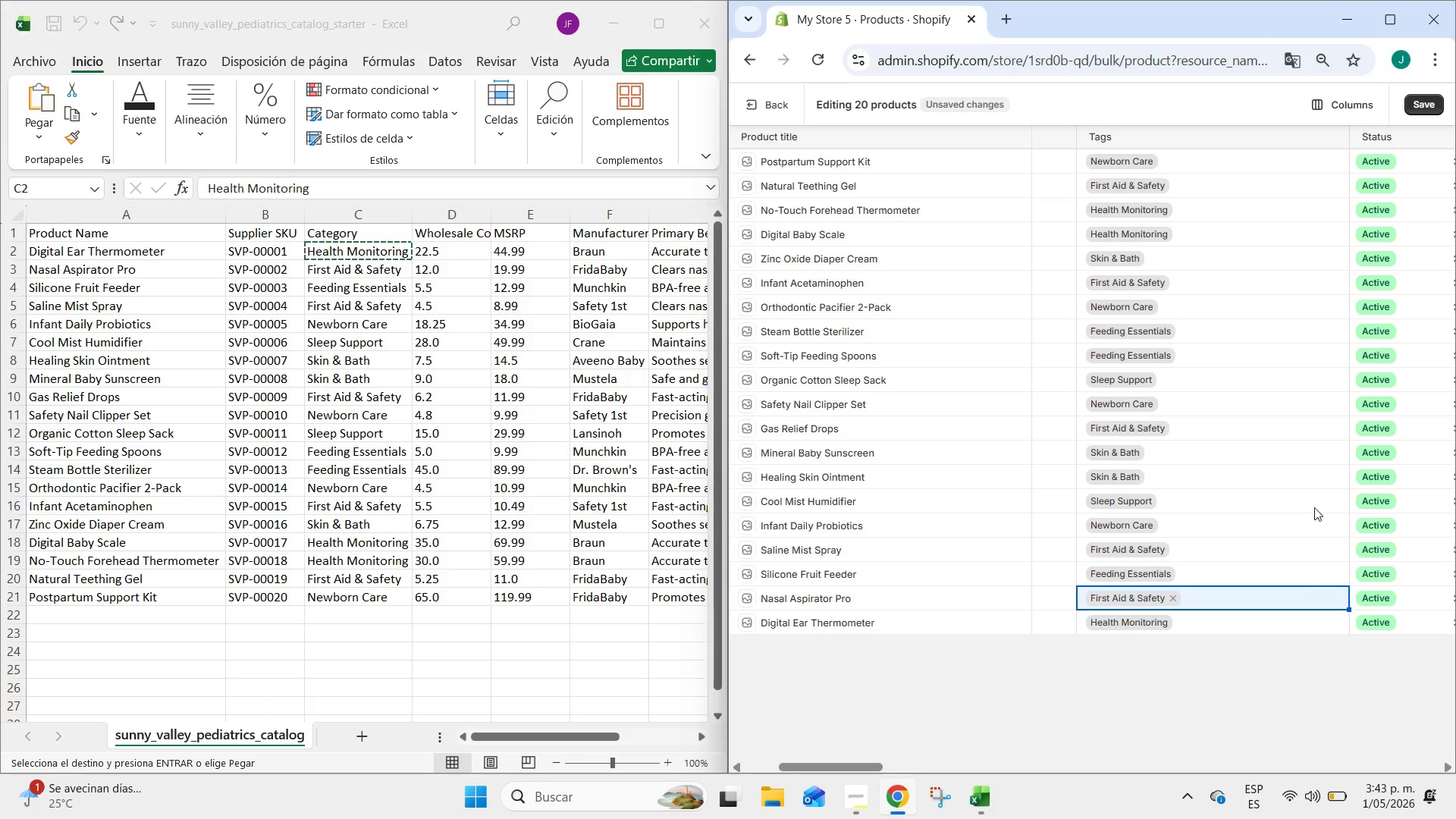 
left_click([1414, 100])
 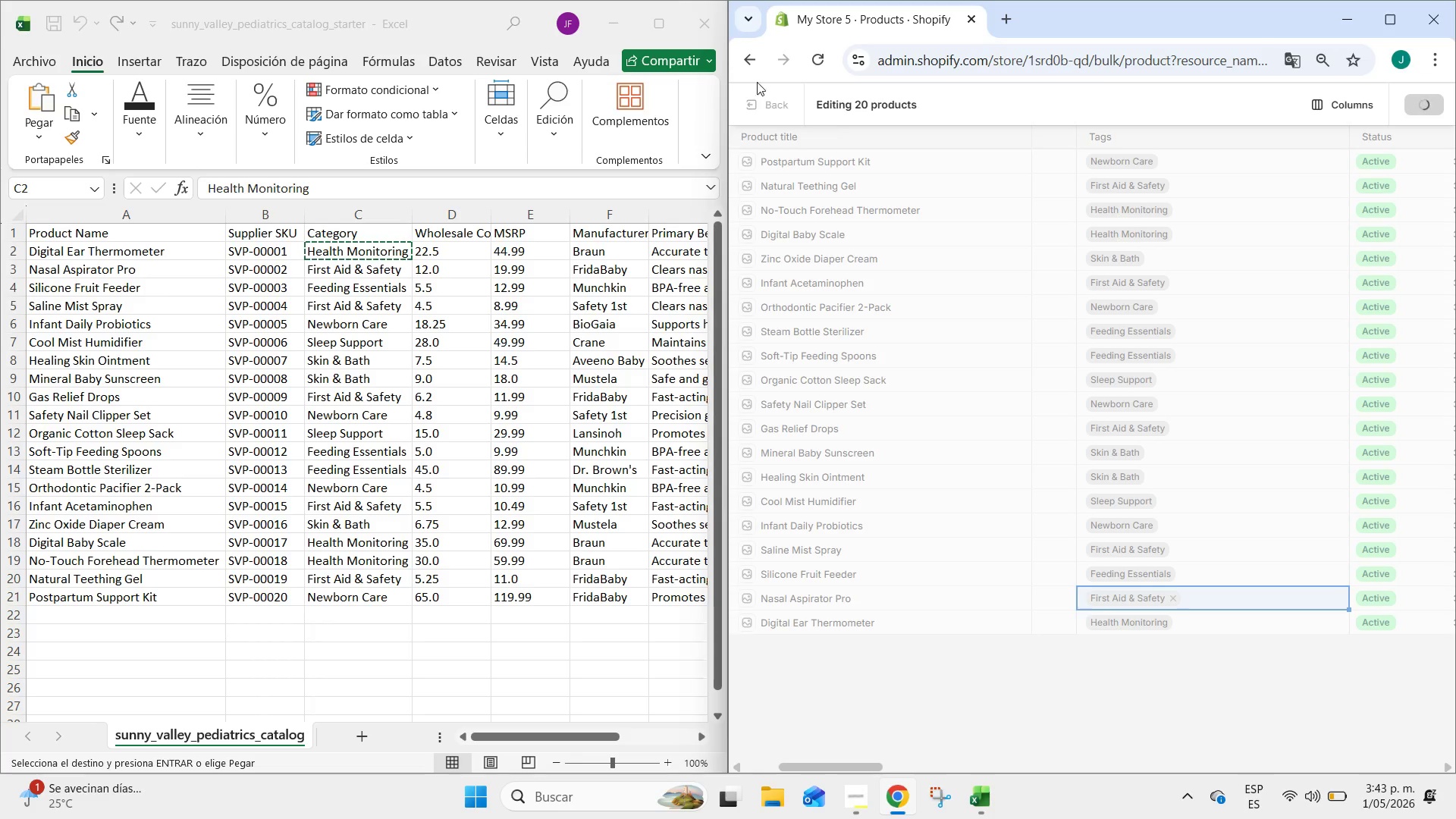 
left_click([625, 33])
 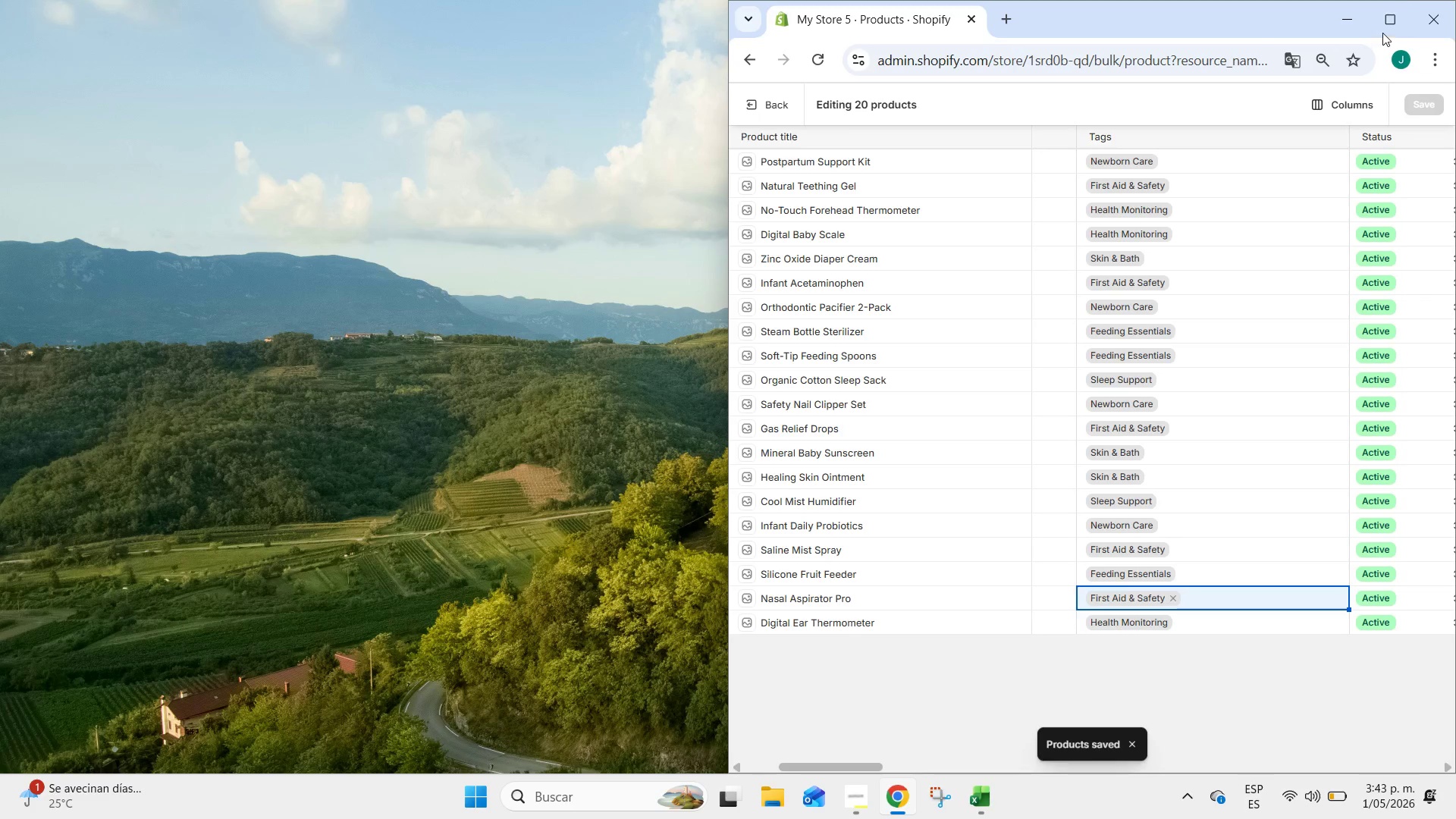 
left_click([1386, 27])
 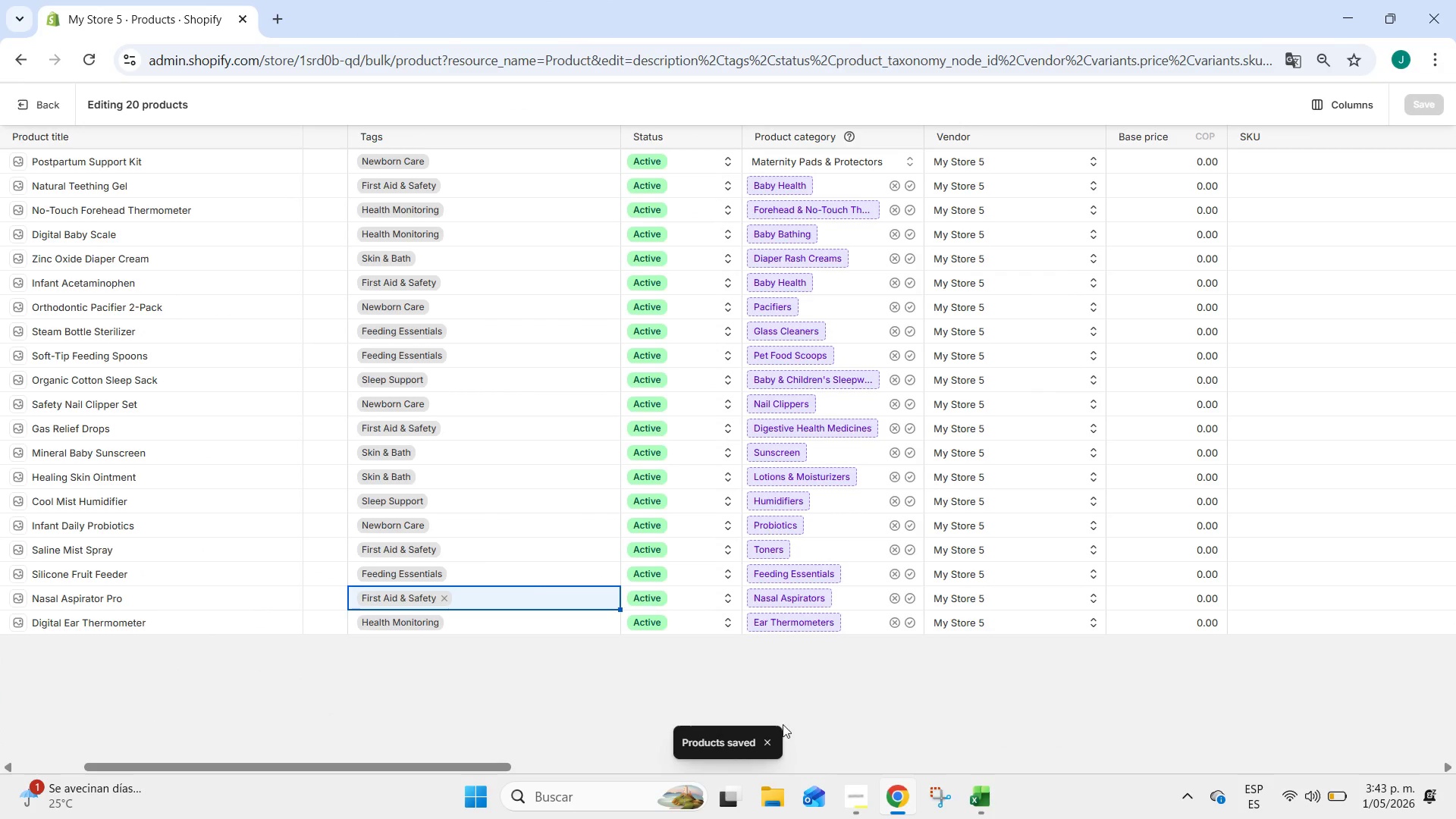 
scroll: coordinate [532, 467], scroll_direction: up, amount: 18.0
 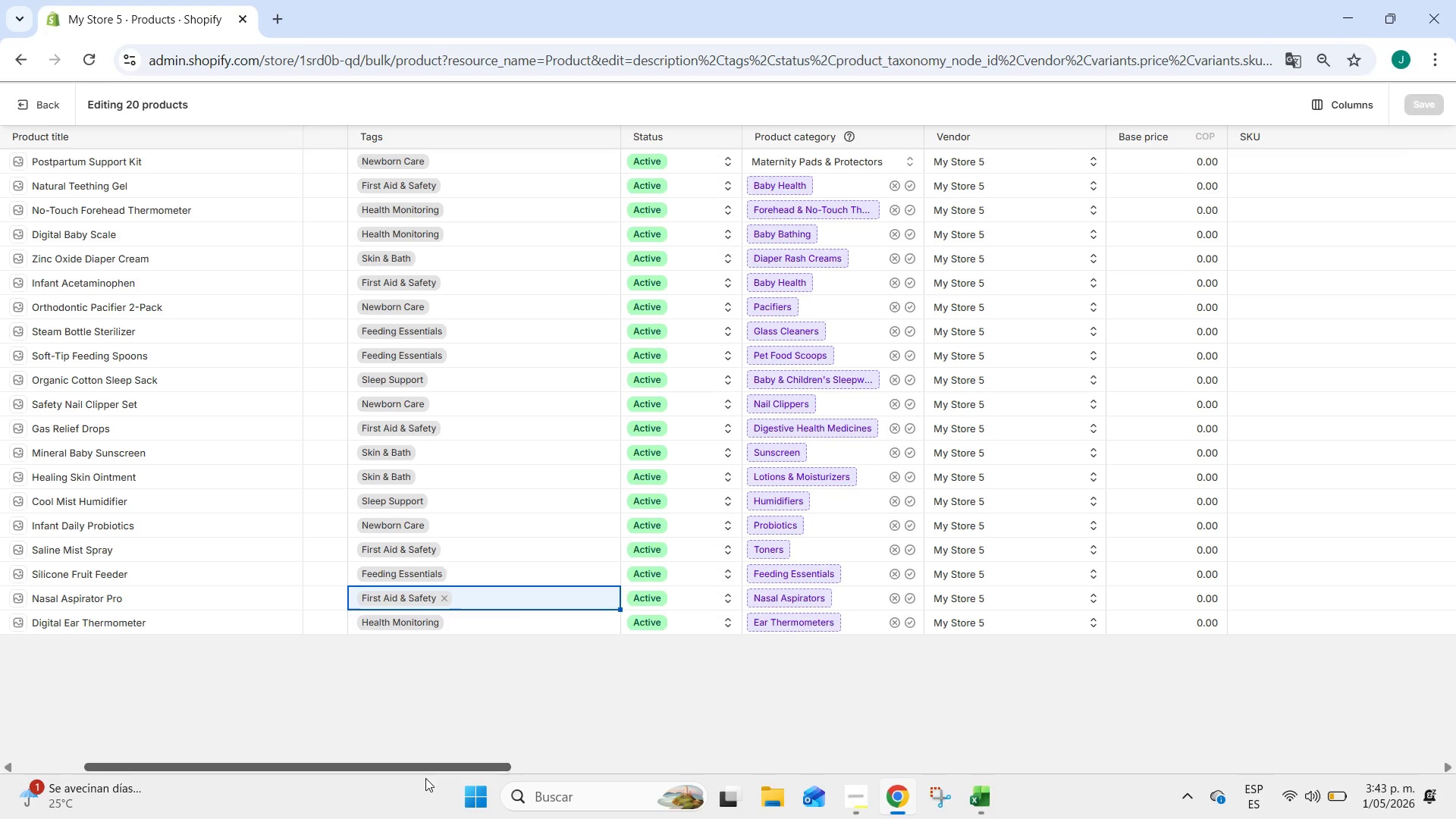 
left_click_drag(start_coordinate=[426, 770], to_coordinate=[612, 772])
 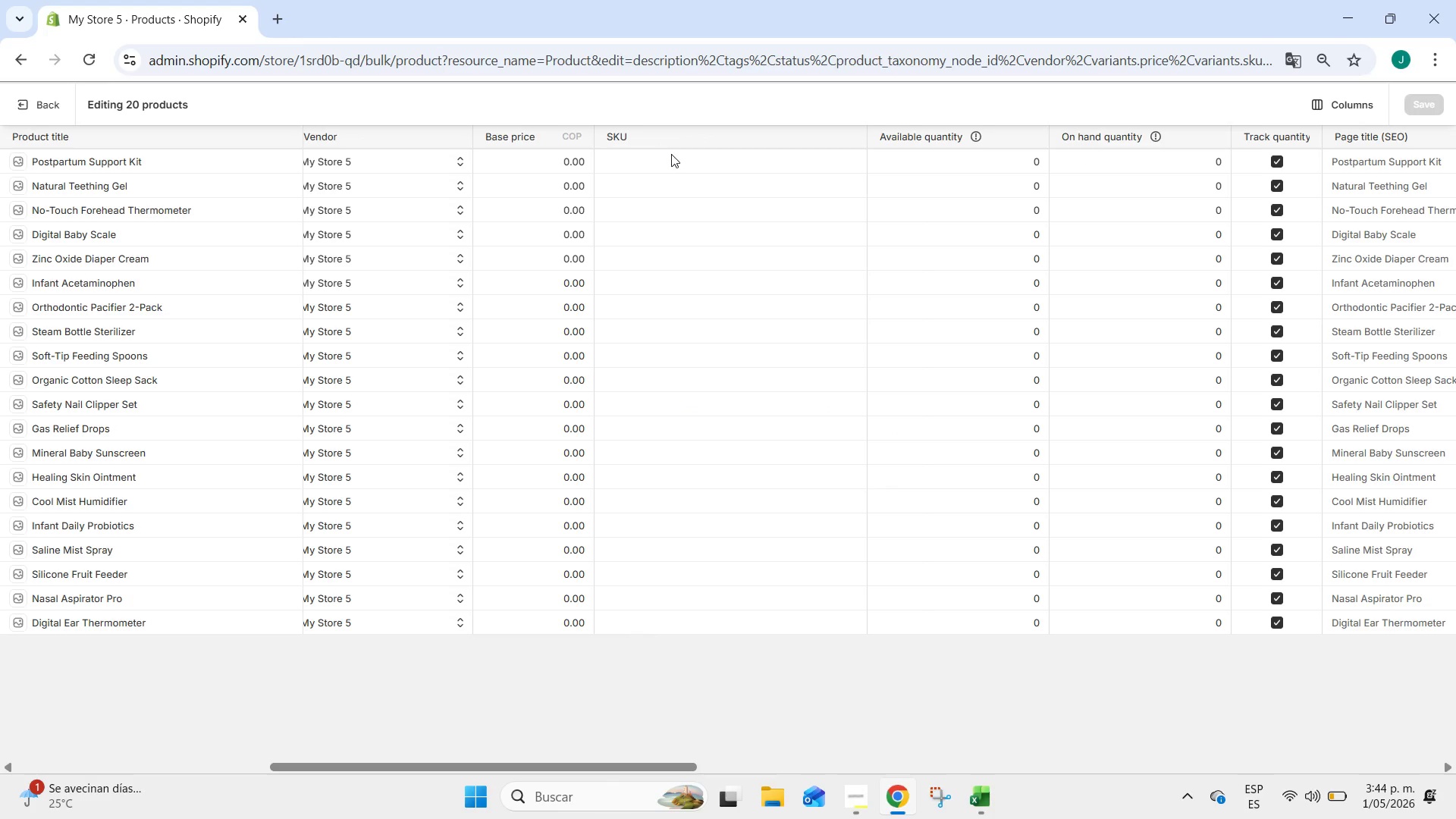 
left_click([675, 158])
 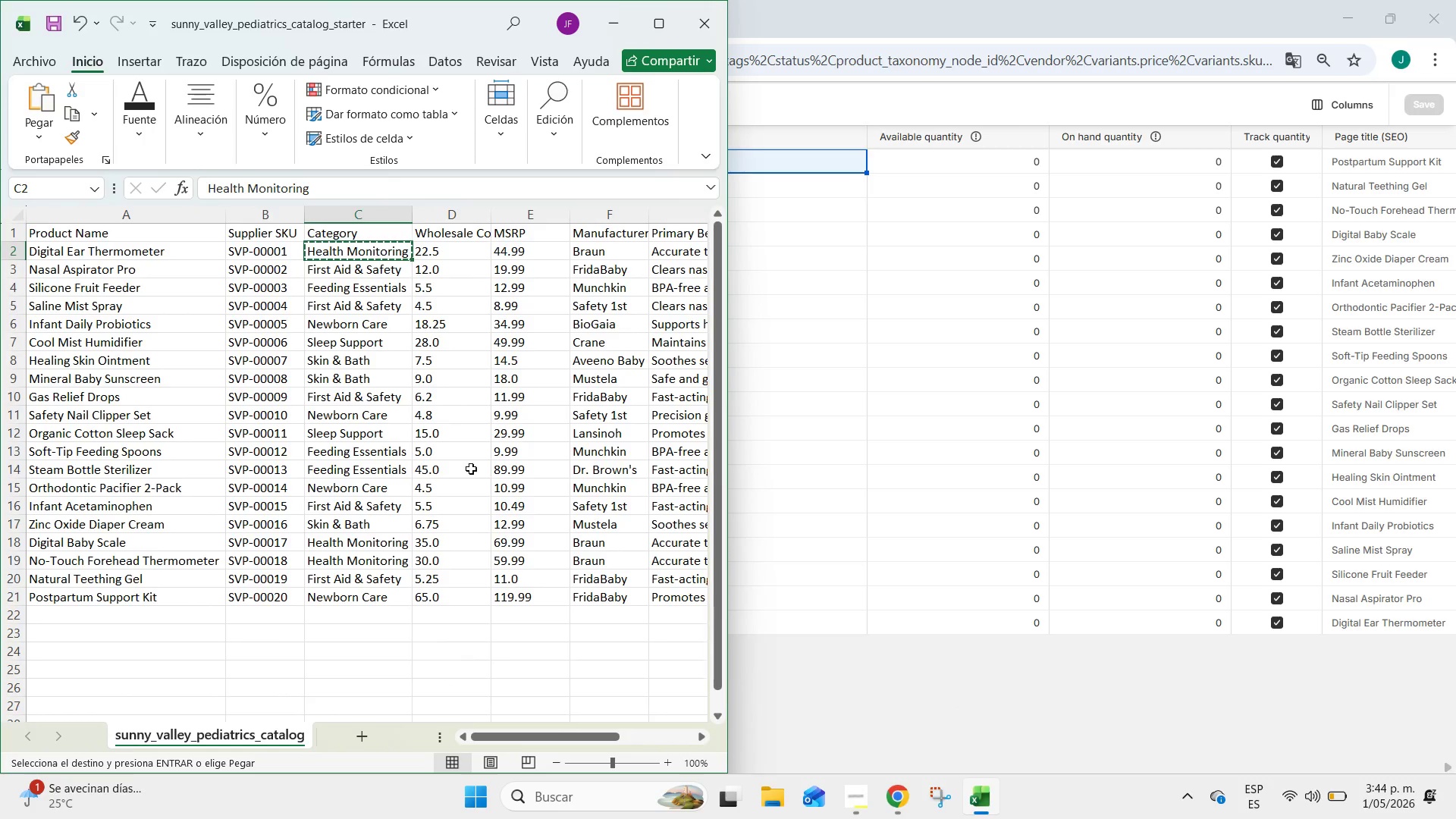 
wait(6.45)
 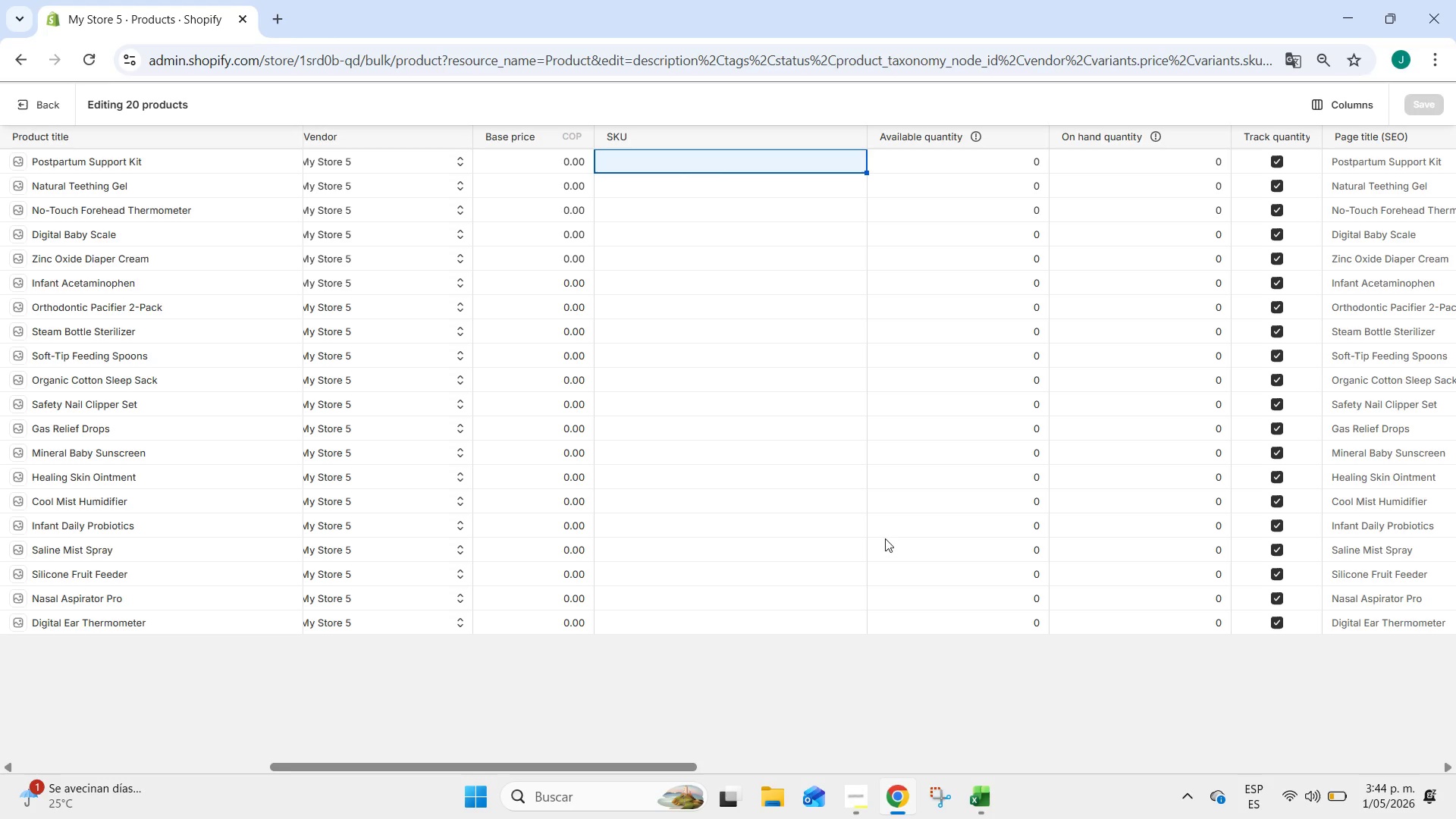 
left_click([255, 252])
 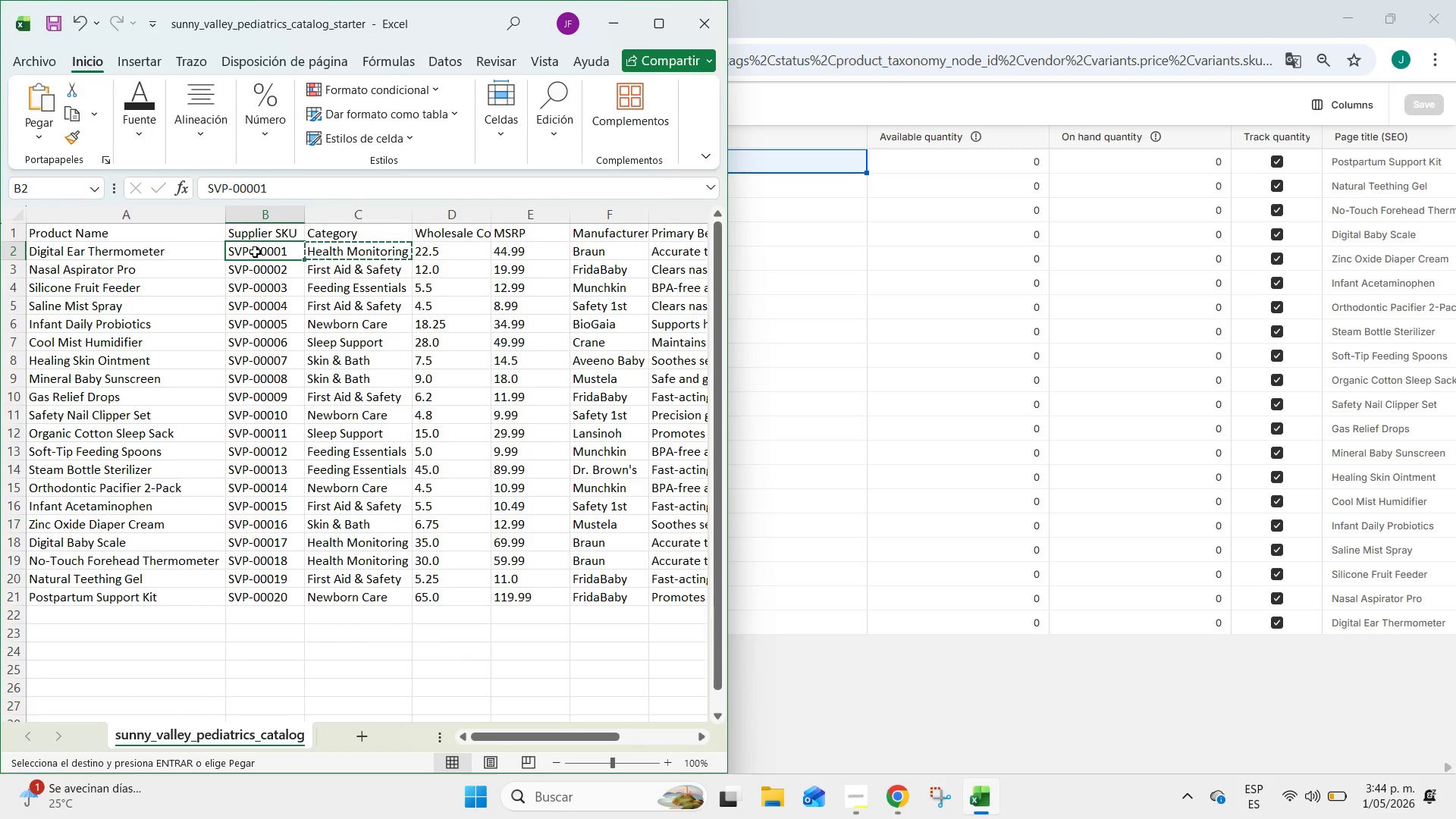 
key(Control+C)
 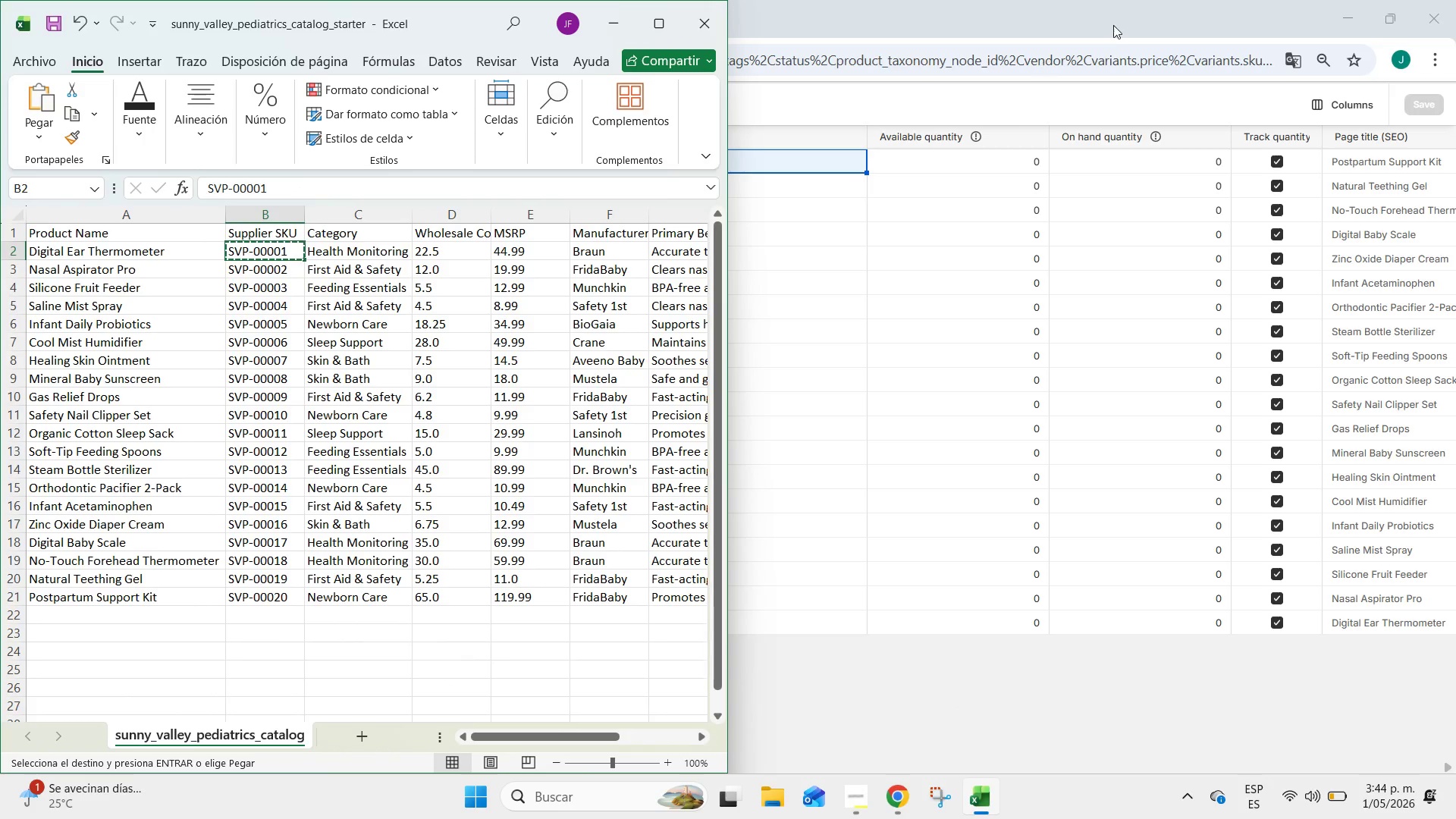 
left_click([1123, 17])
 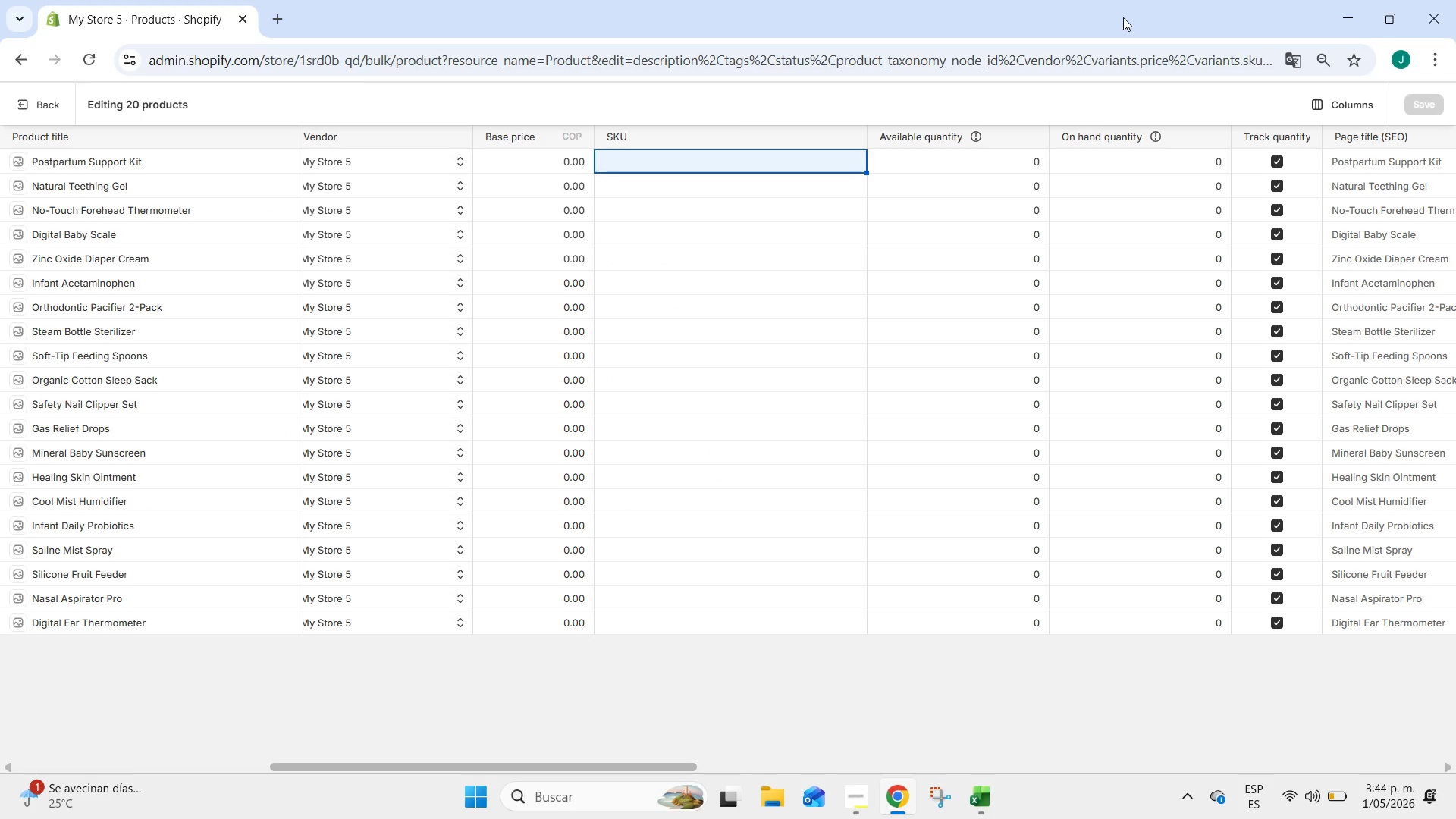 
key(Meta+MetaLeft)
 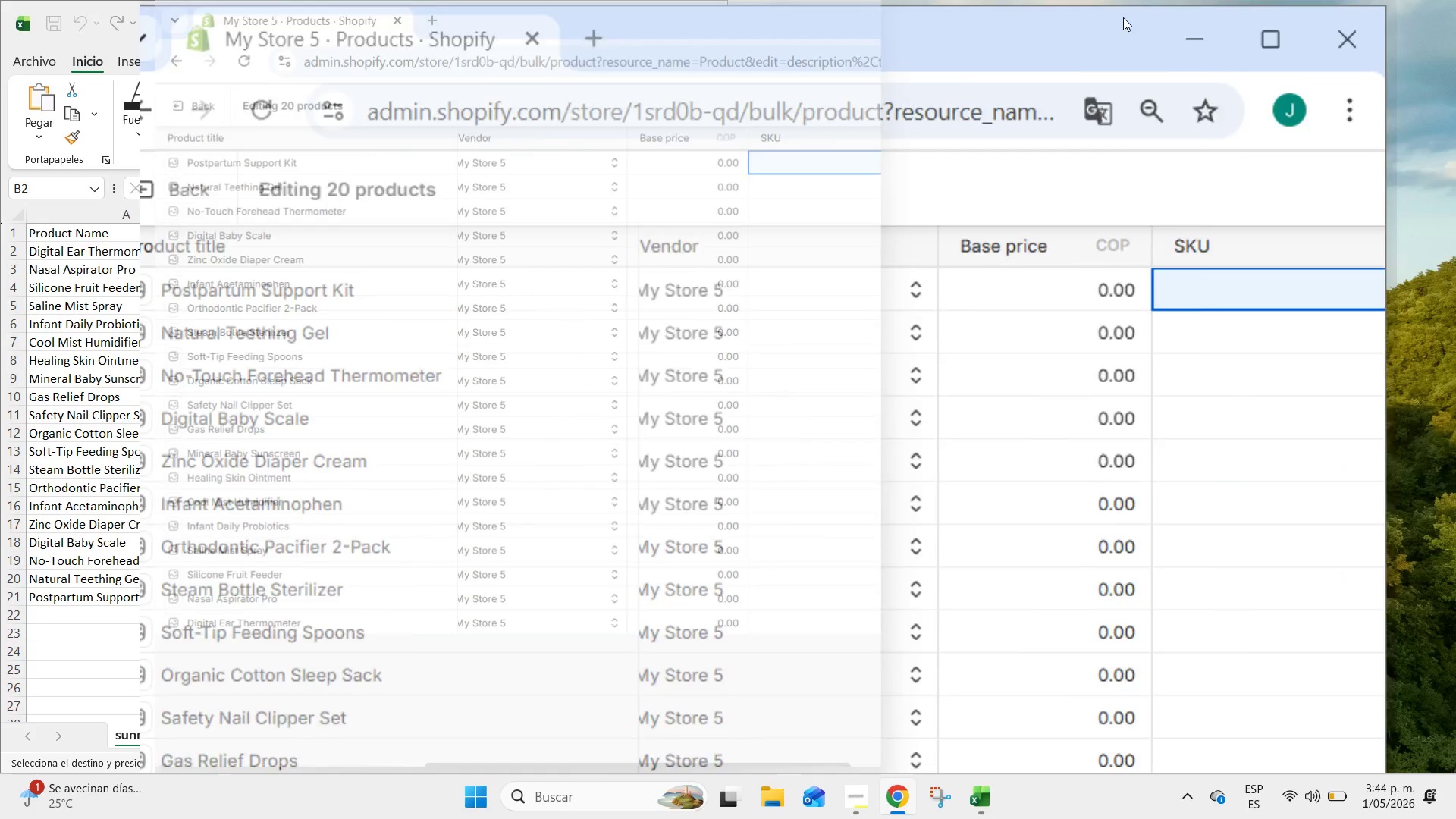 
key(Meta+ArrowRight)
 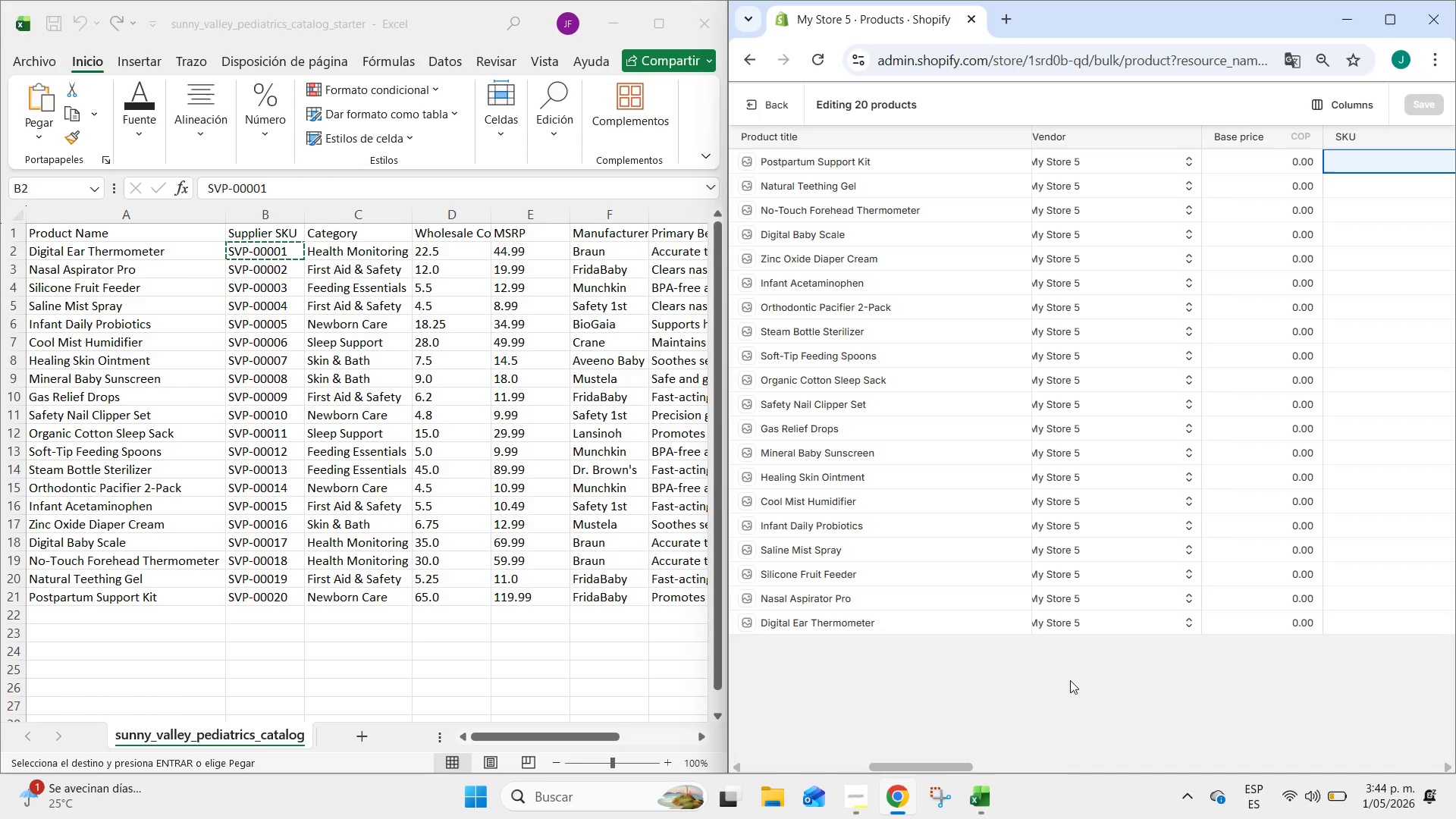 
left_click_drag(start_coordinate=[927, 760], to_coordinate=[957, 765])
 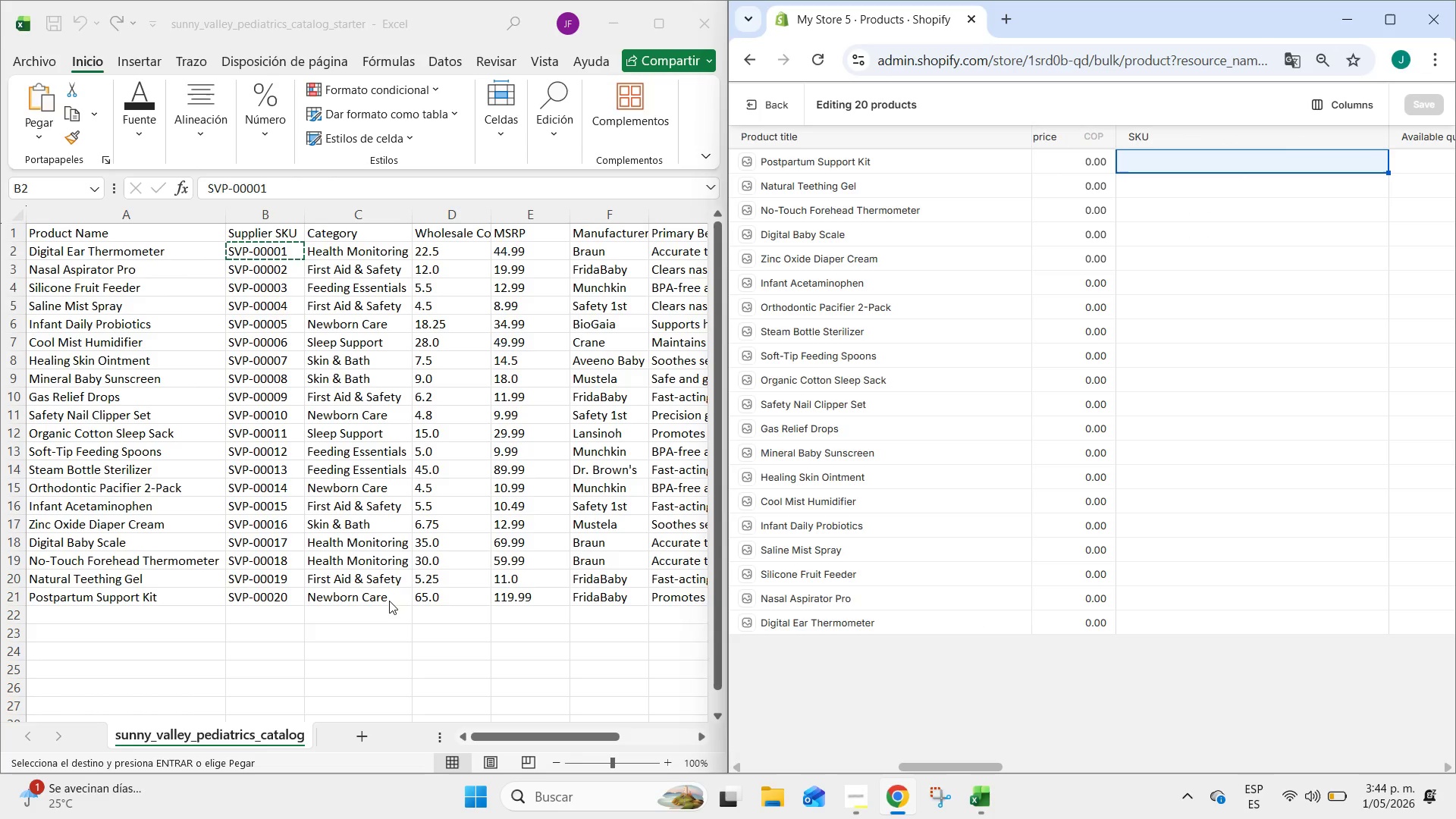 
wait(5.06)
 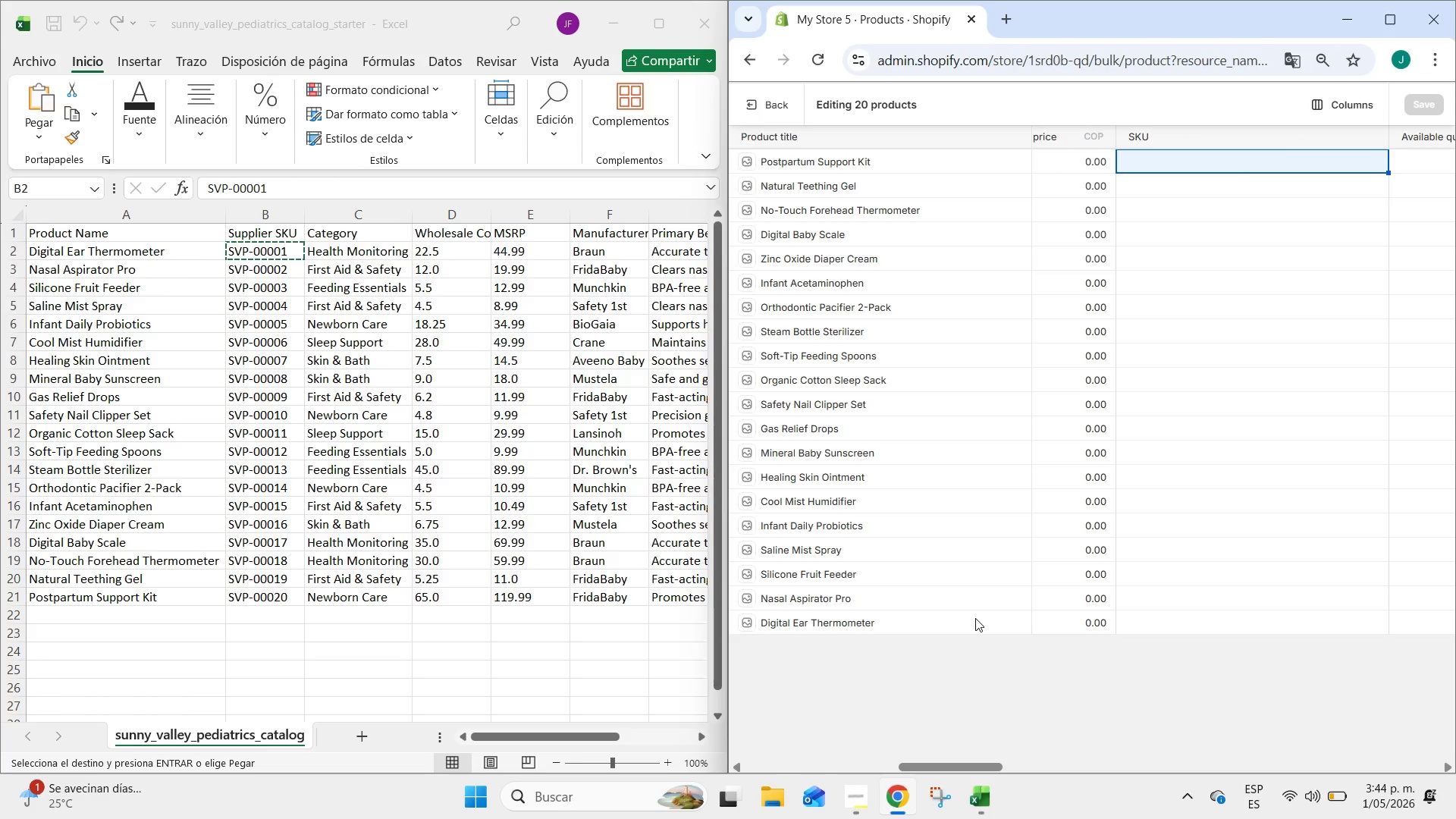 
left_click([261, 592])
 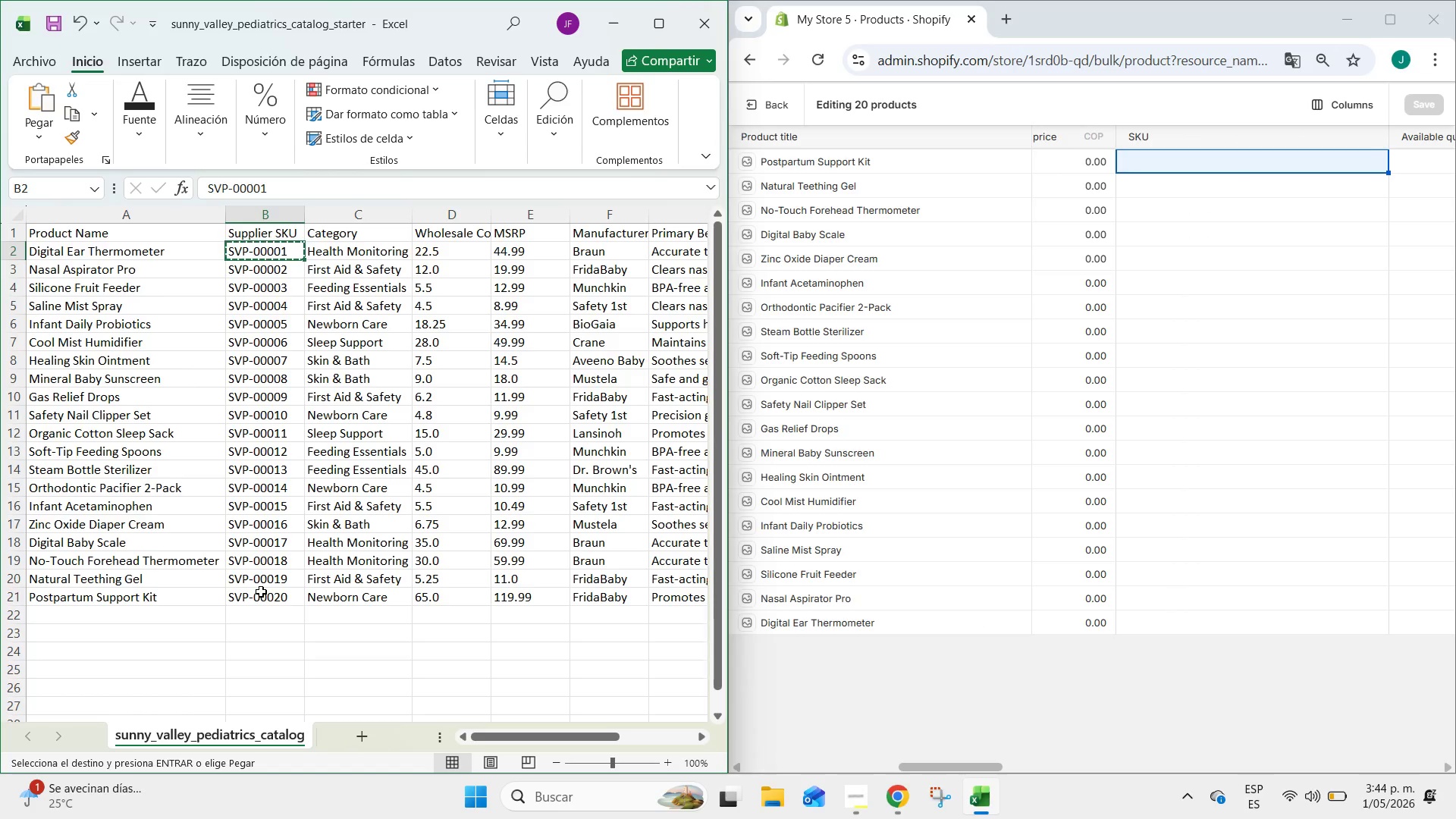 
left_click([261, 592])
 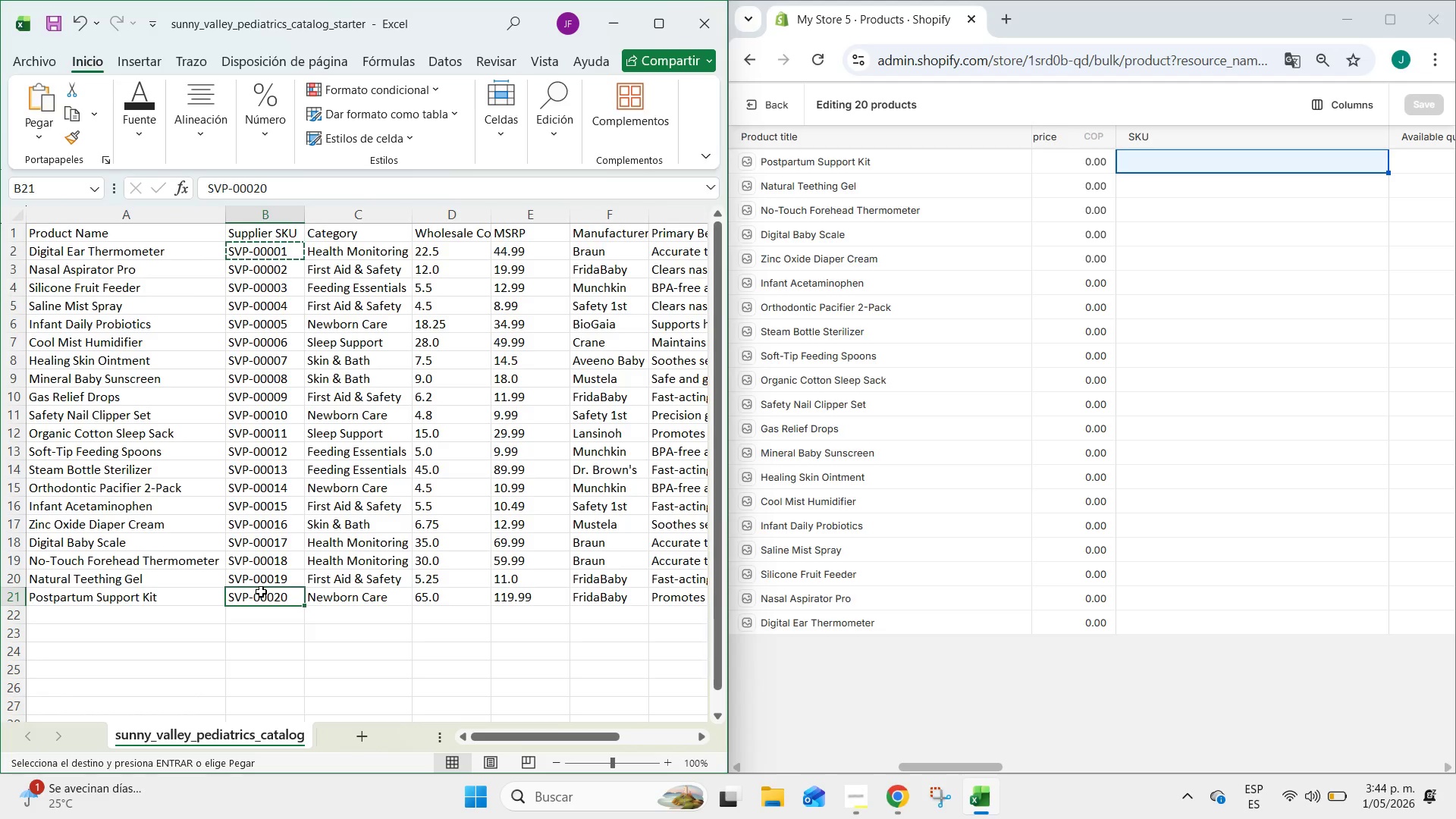 
key(Control+C)
 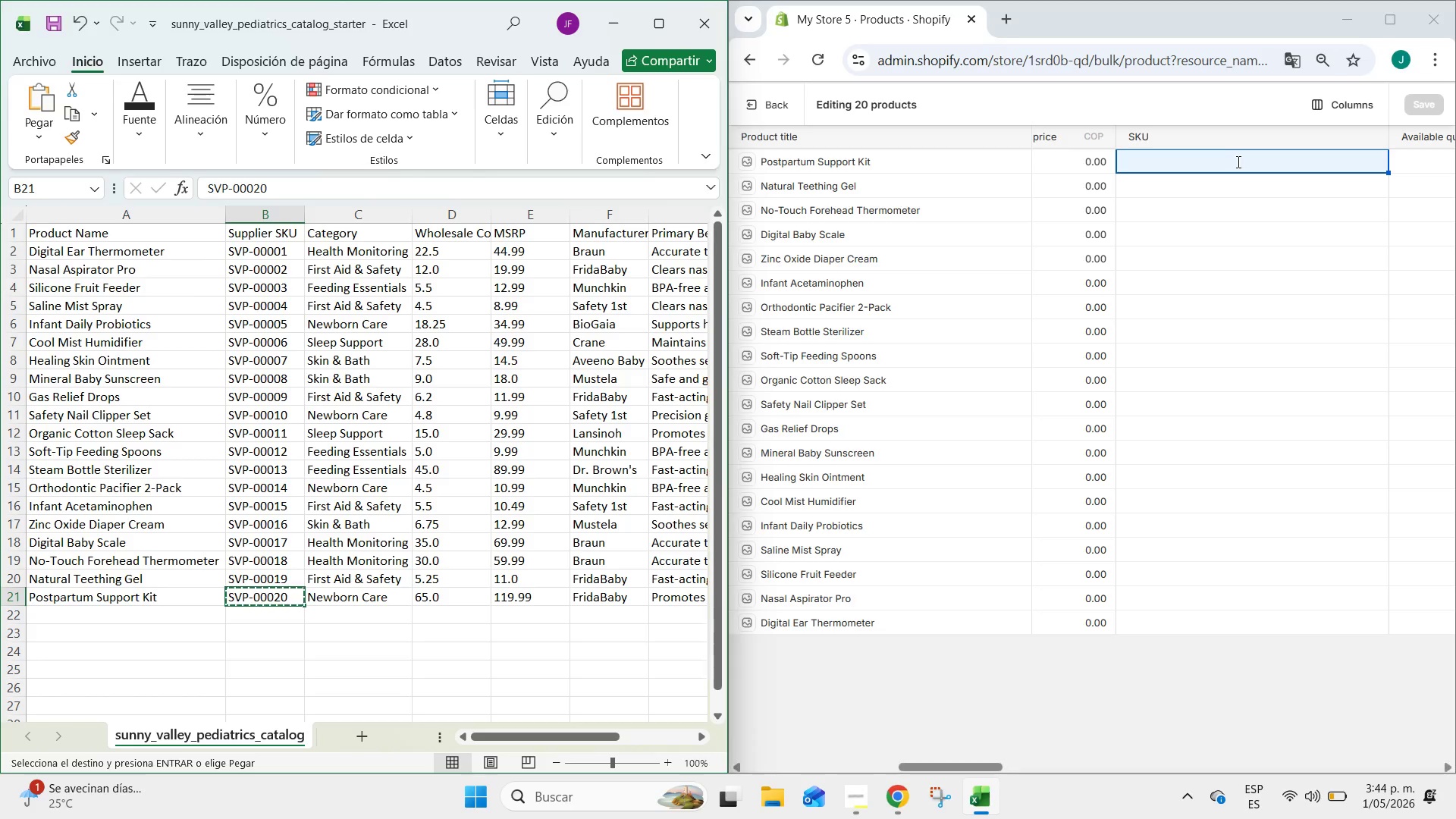 
double_click([1237, 162])
 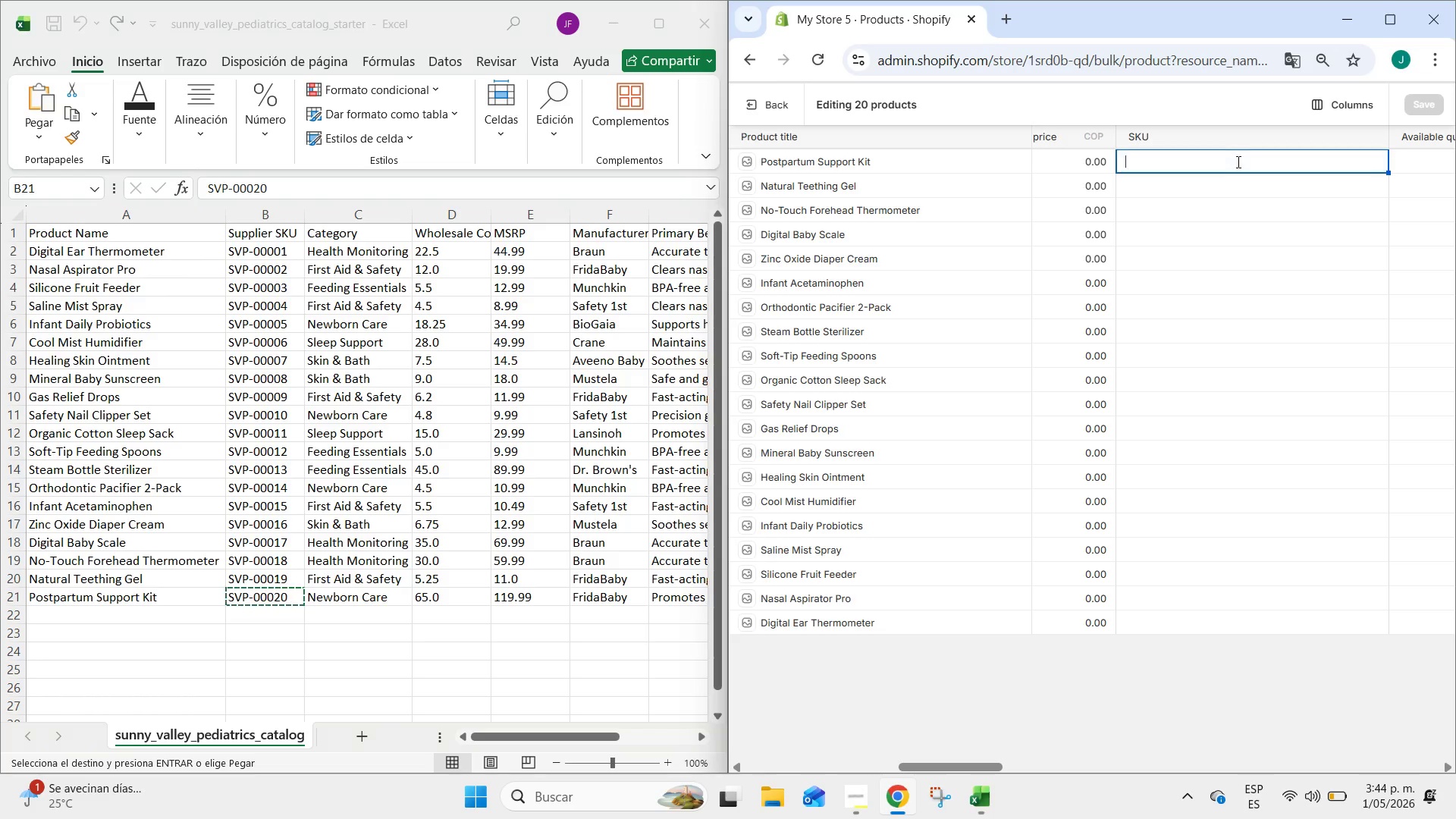 
key(Control+ControlLeft)
 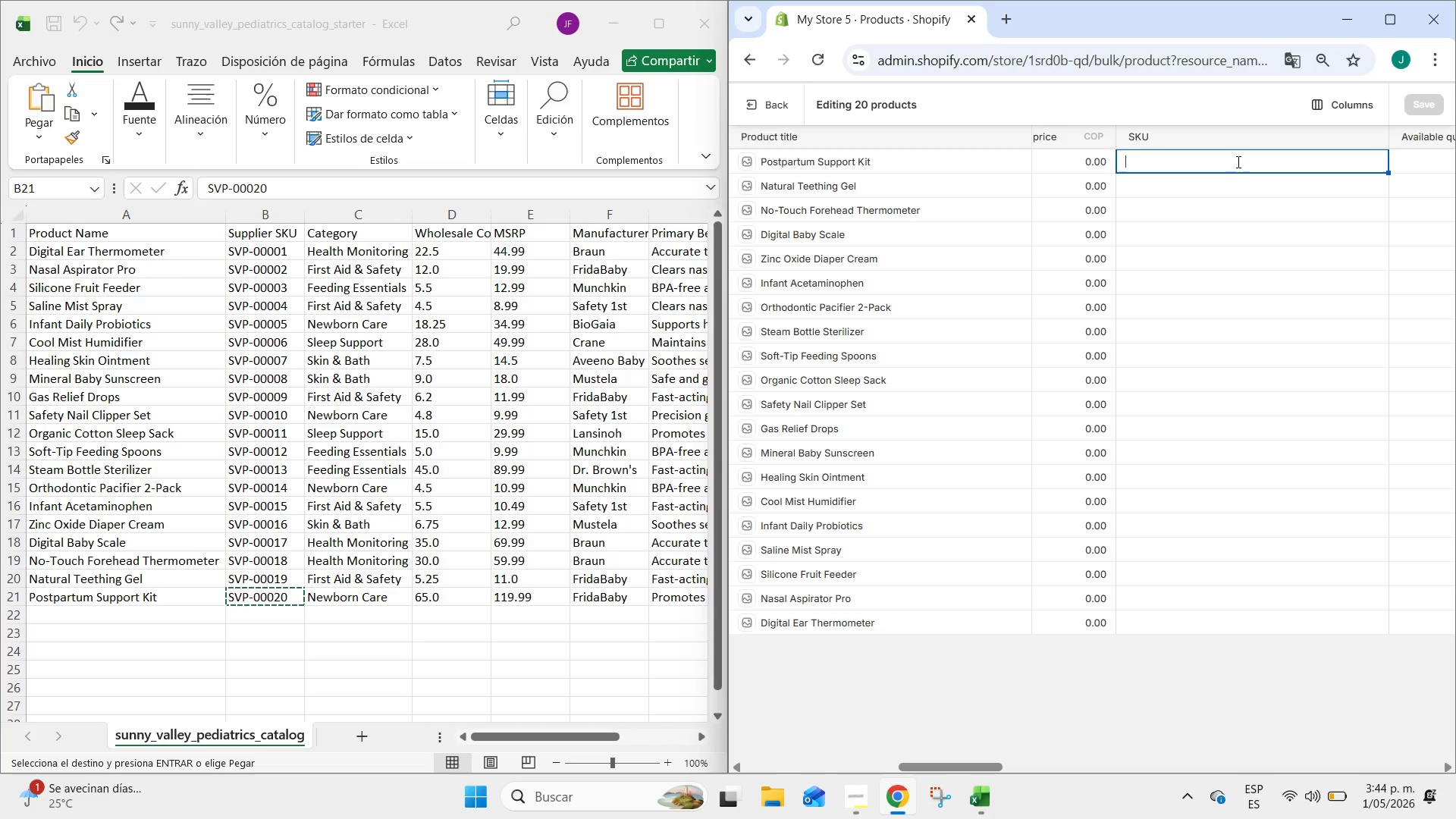 
key(Control+V)
 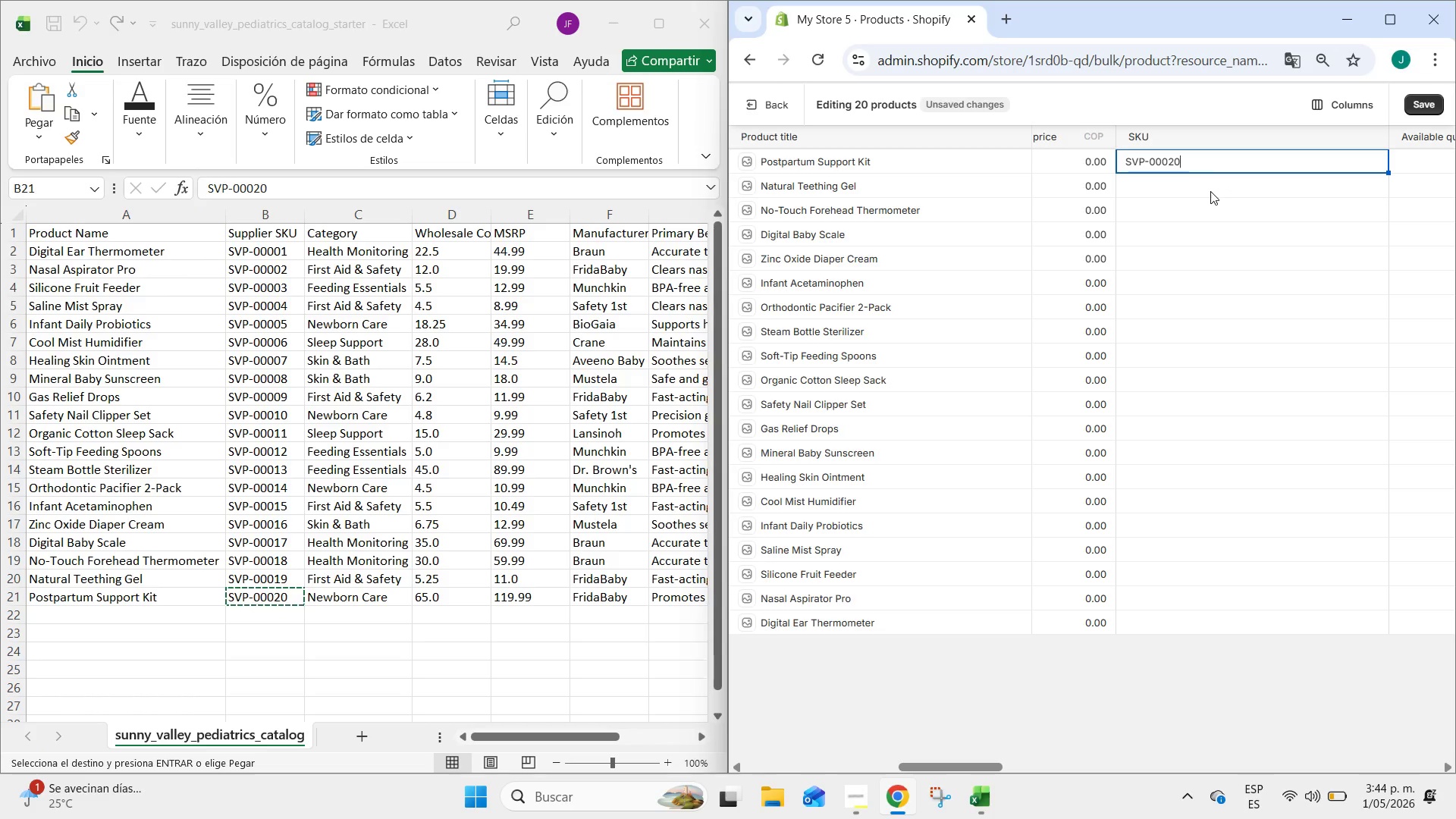 
left_click([1210, 191])
 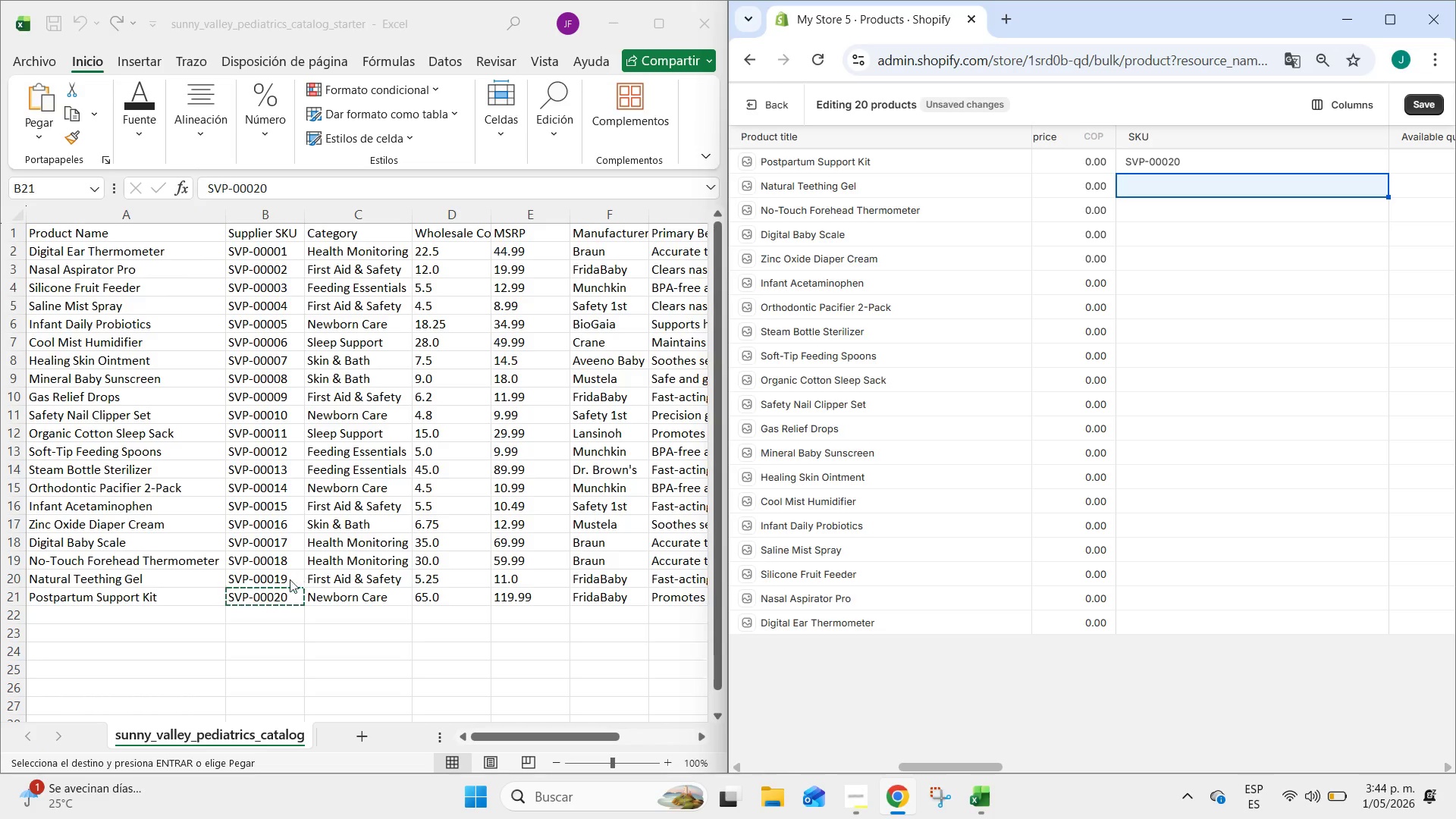 
left_click_drag(start_coordinate=[285, 576], to_coordinate=[281, 377])
 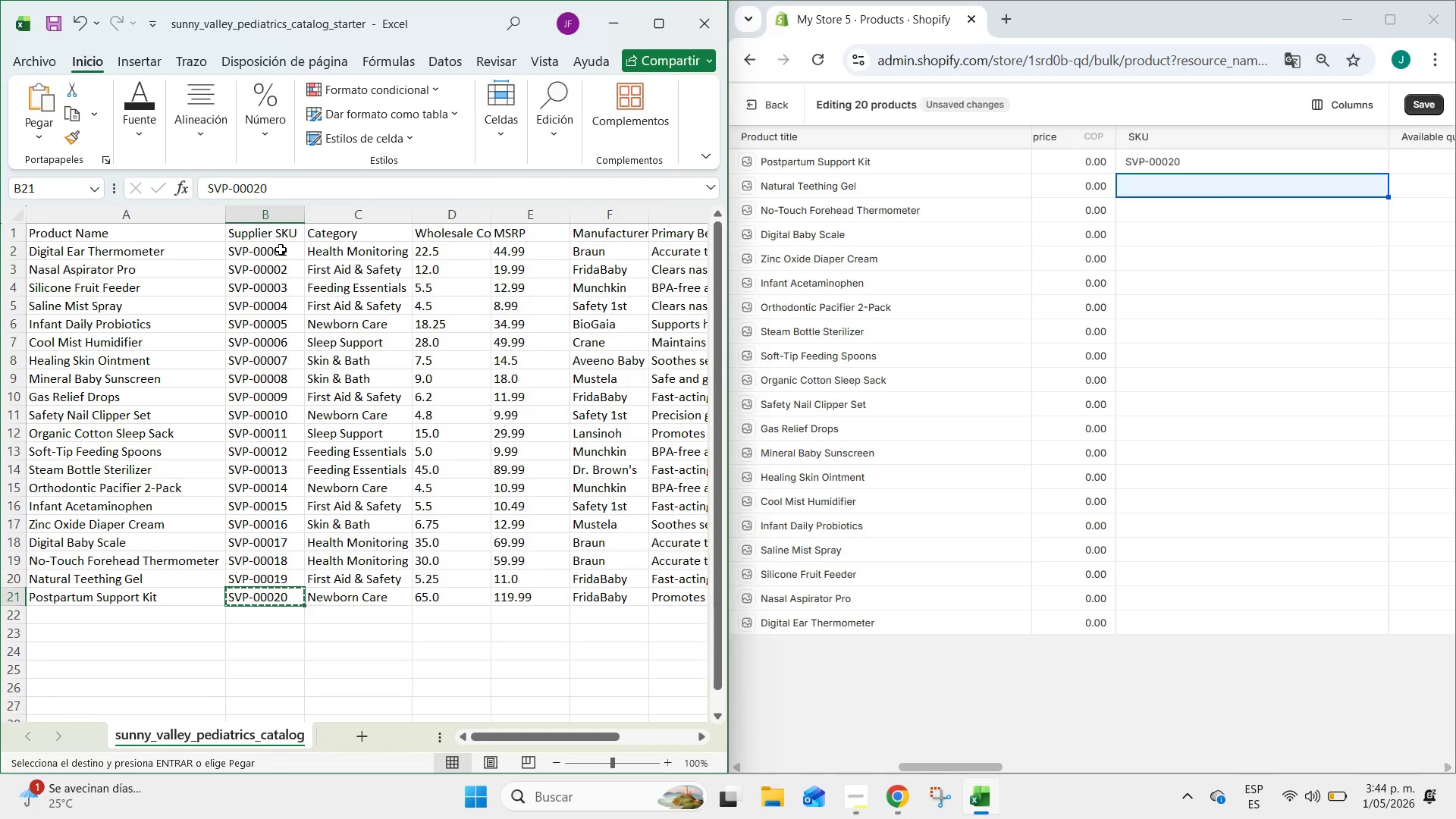 
left_click_drag(start_coordinate=[281, 249], to_coordinate=[287, 576])
 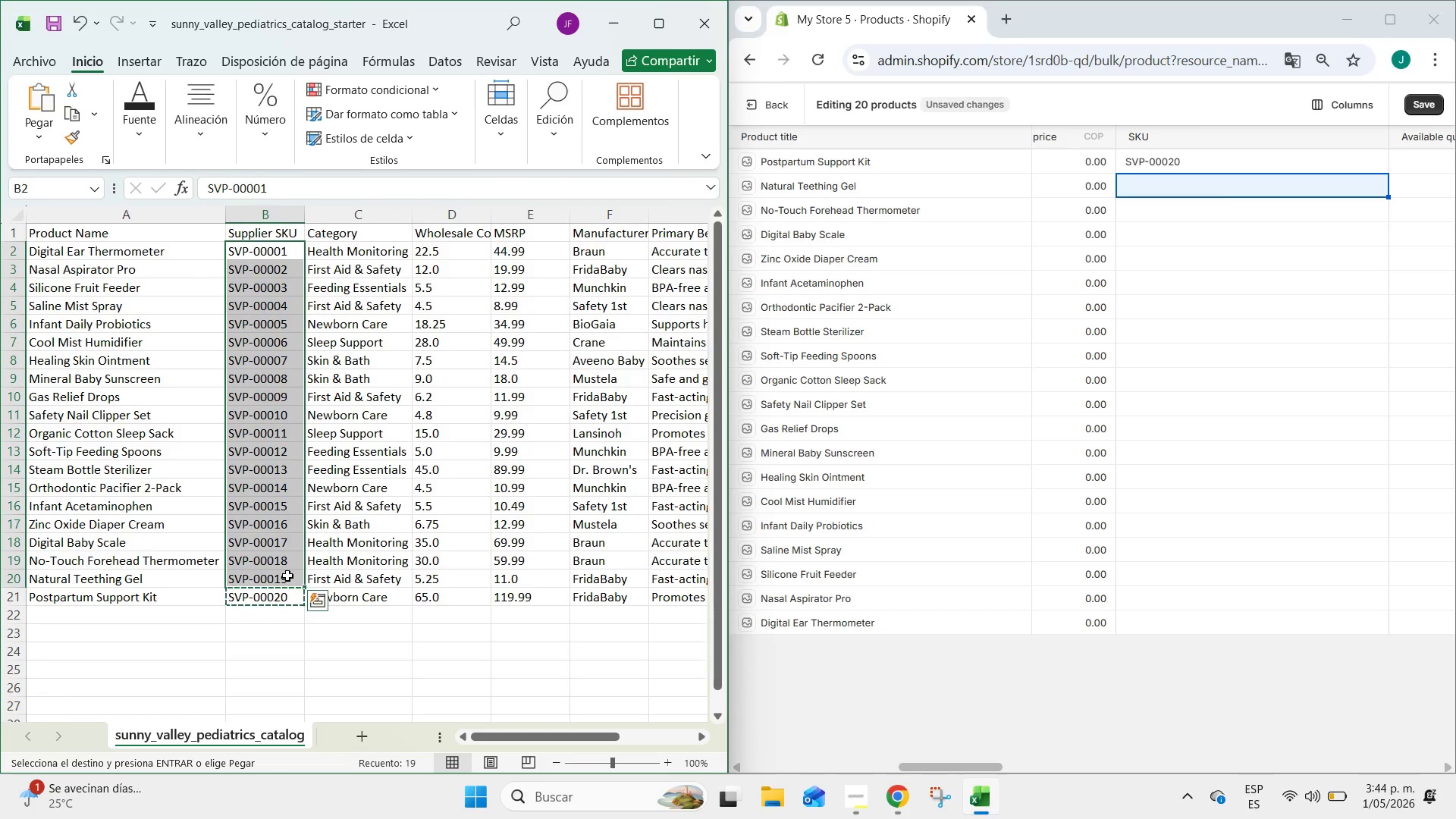 
key(Control+C)
 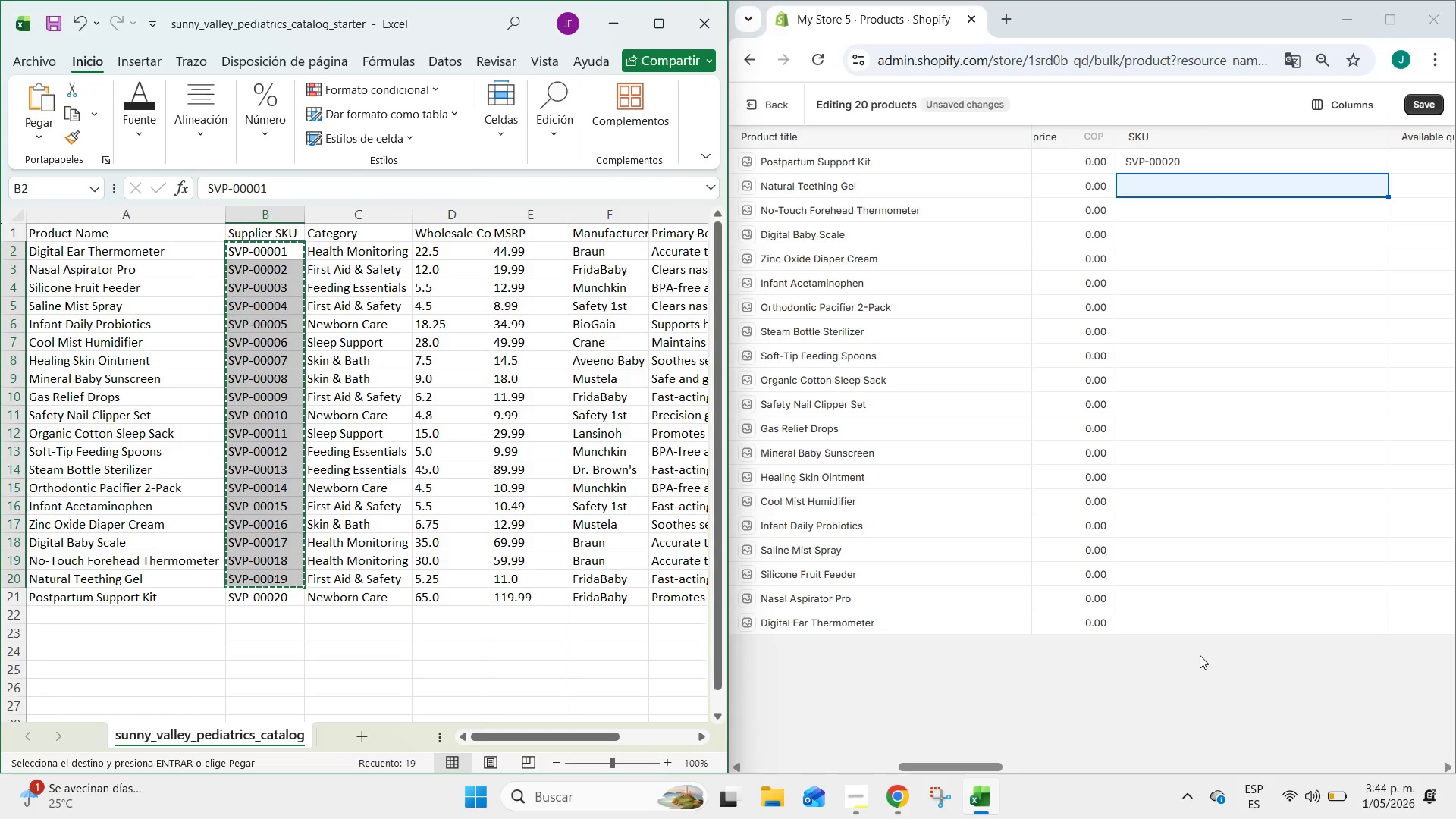 
left_click([1184, 615])
 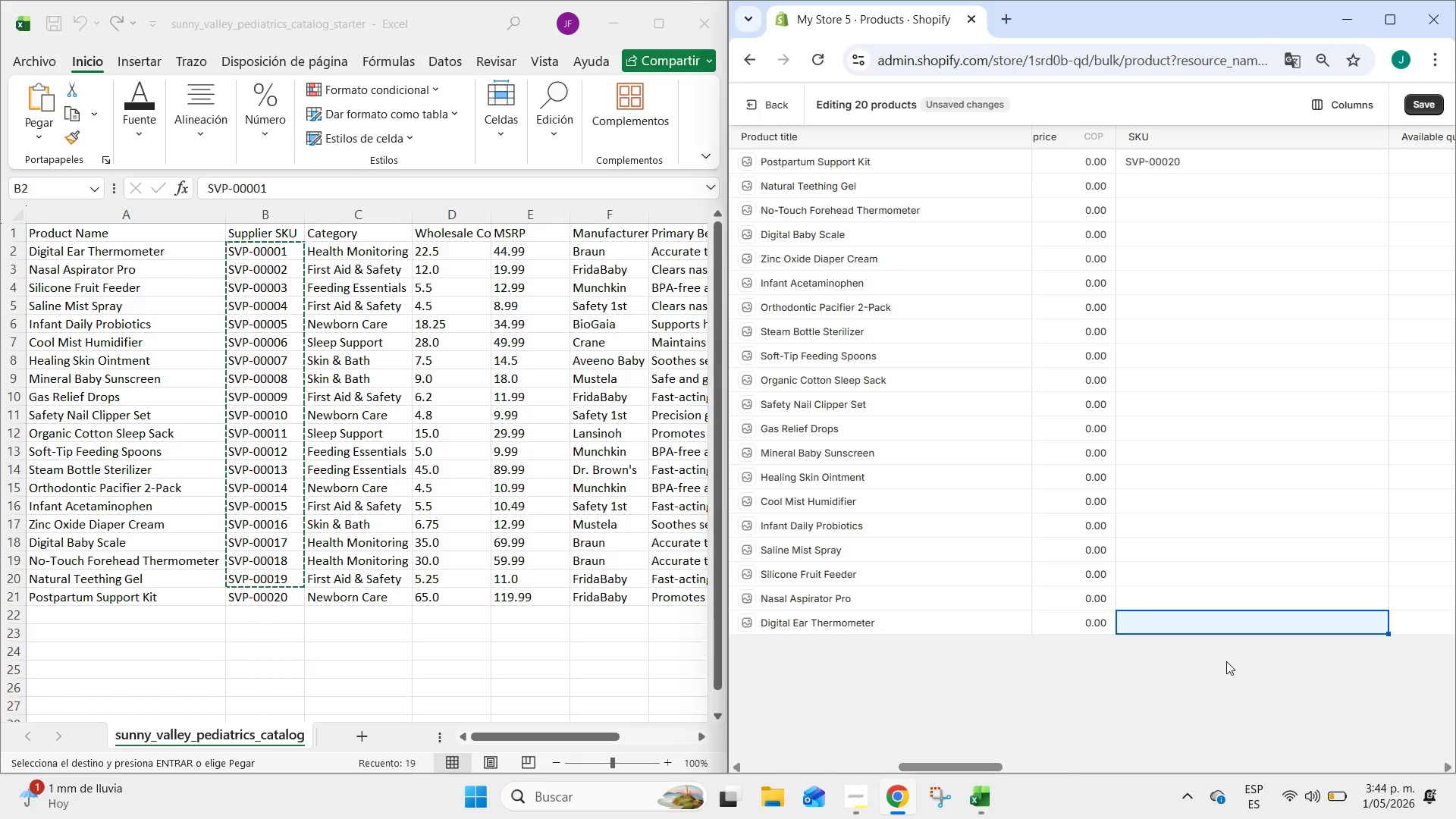 
left_click_drag(start_coordinate=[1153, 179], to_coordinate=[1216, 618])
 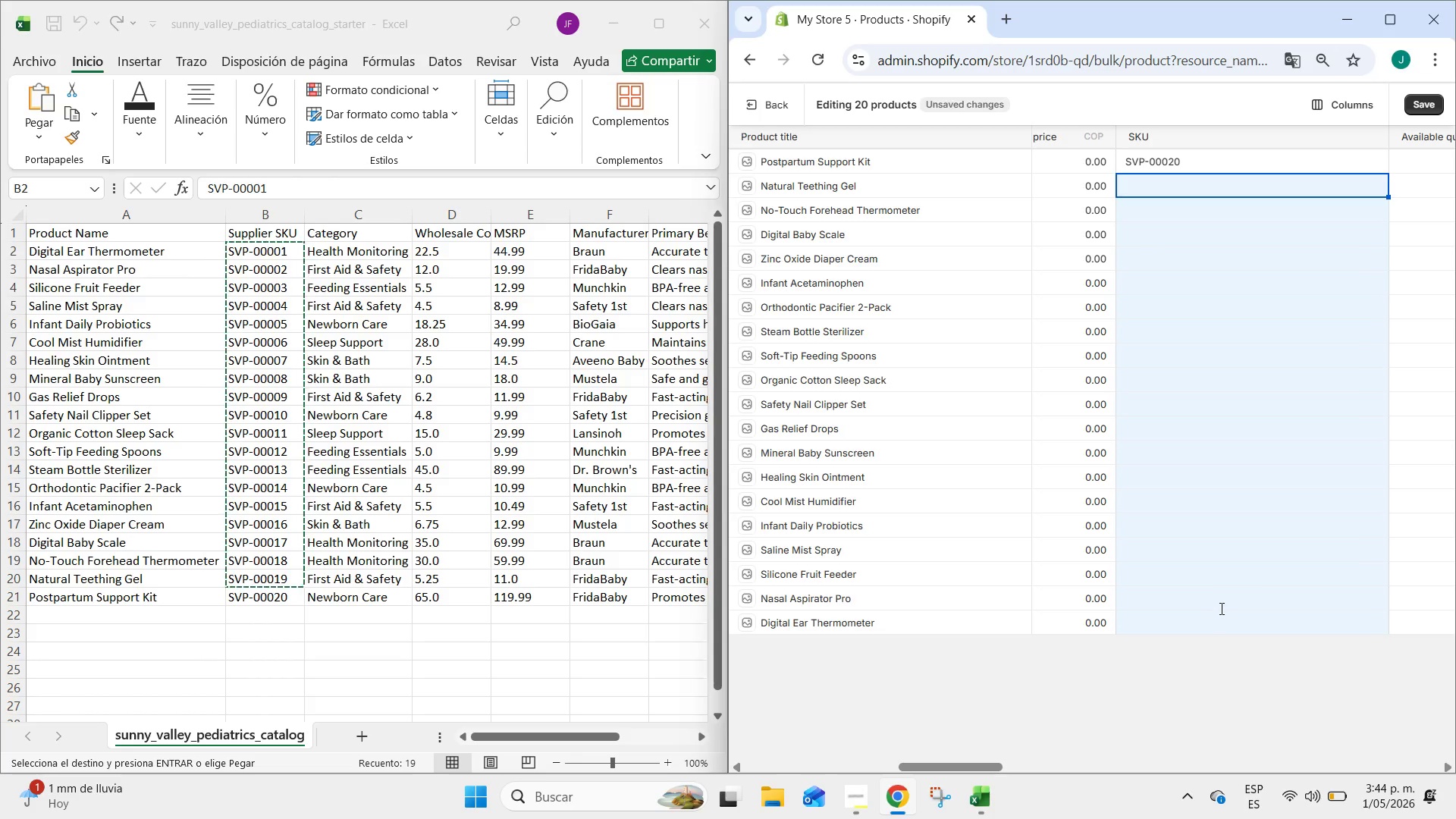 
key(Control+V)
 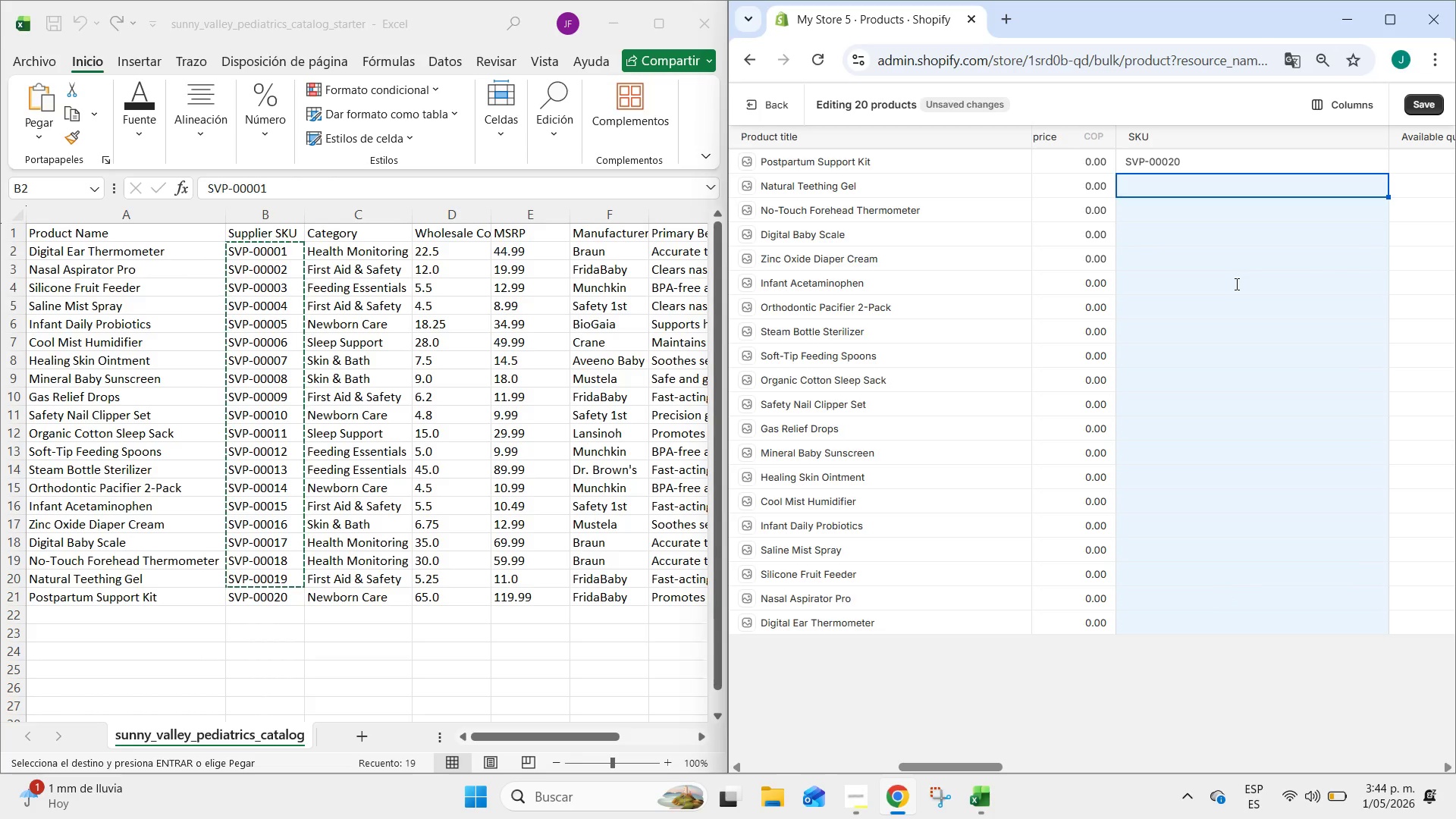 
key(Control+V)
 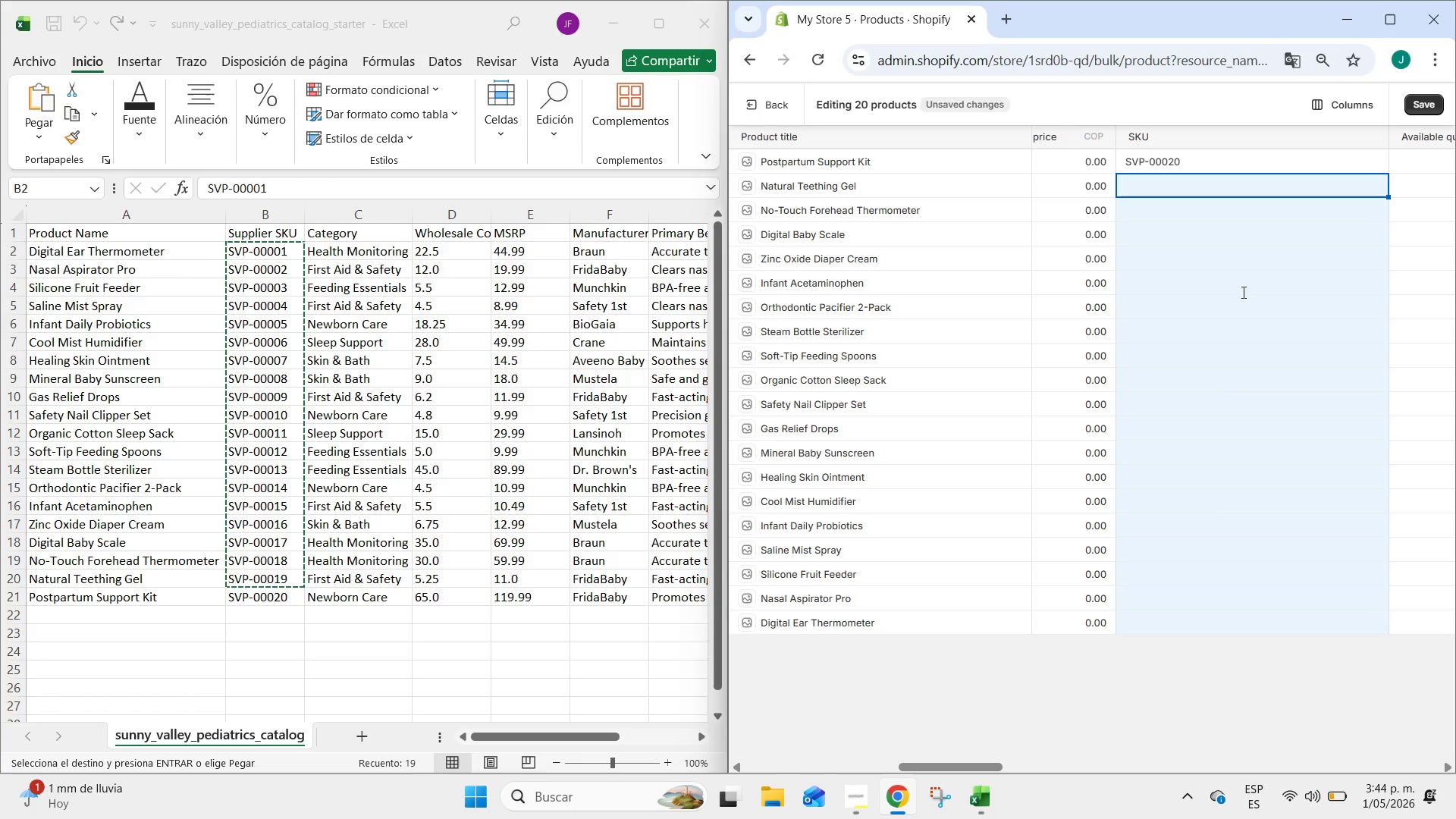 
left_click([1233, 651])
 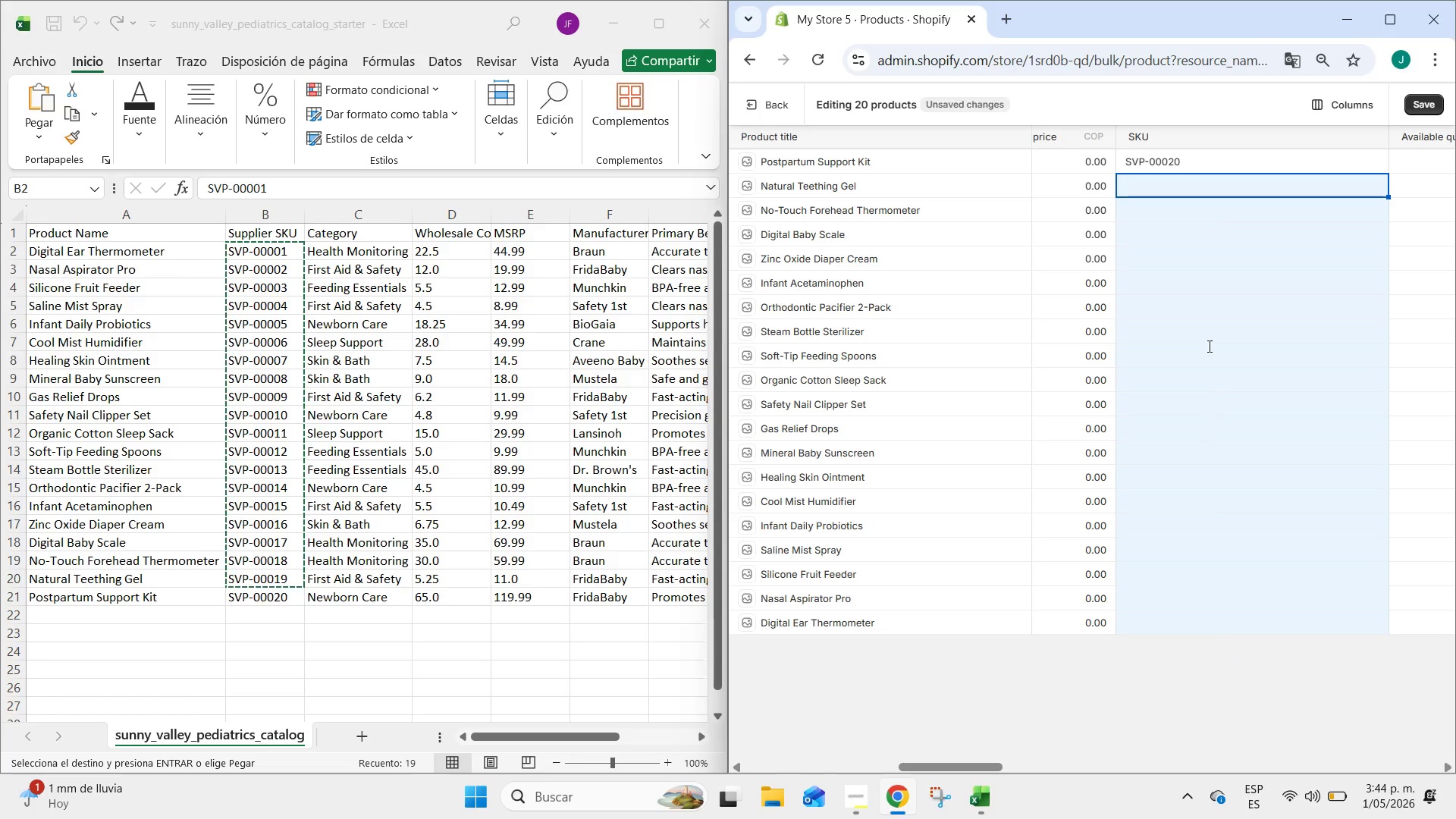 
left_click([1208, 335])
 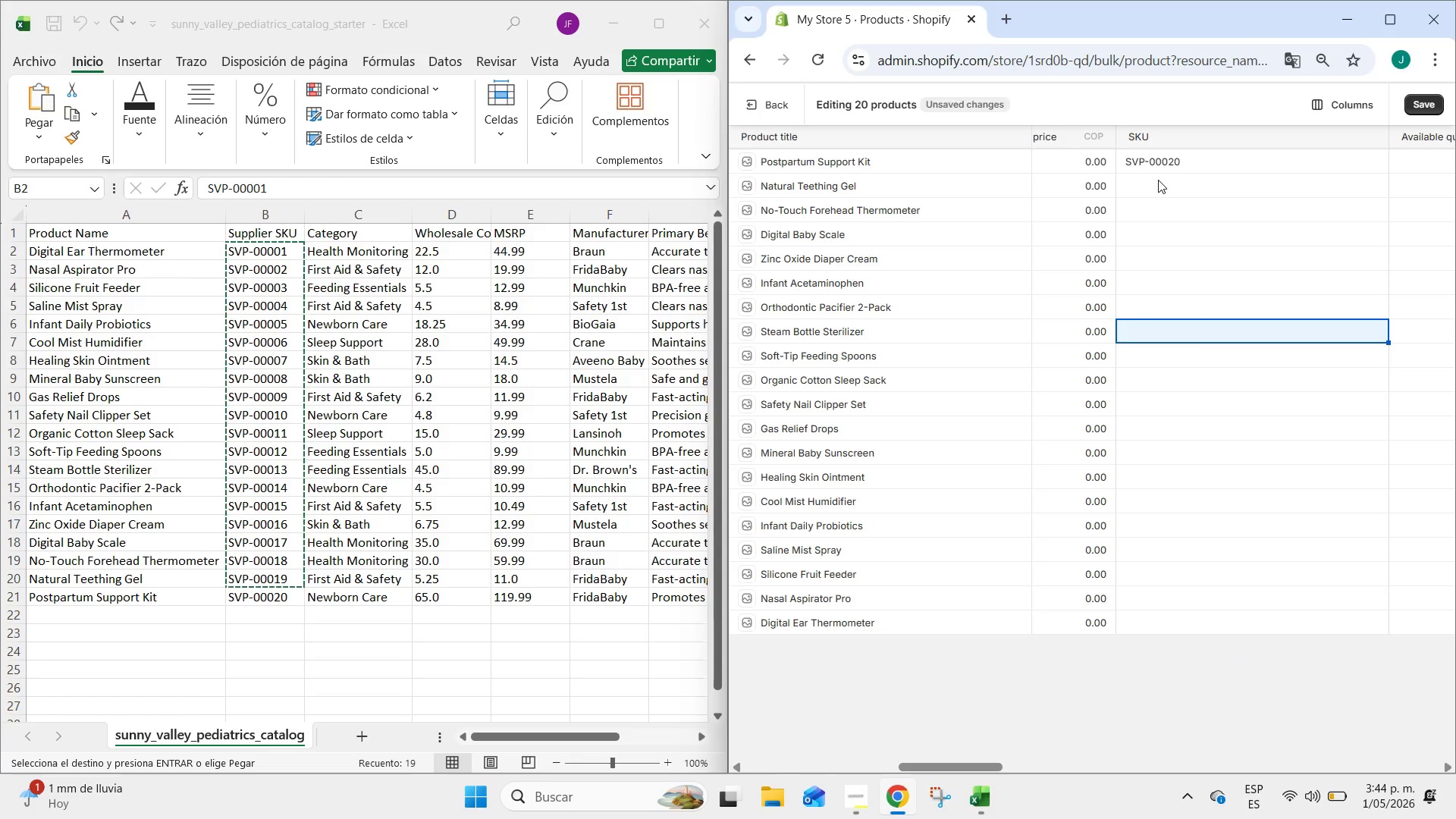 
left_click([1158, 176])
 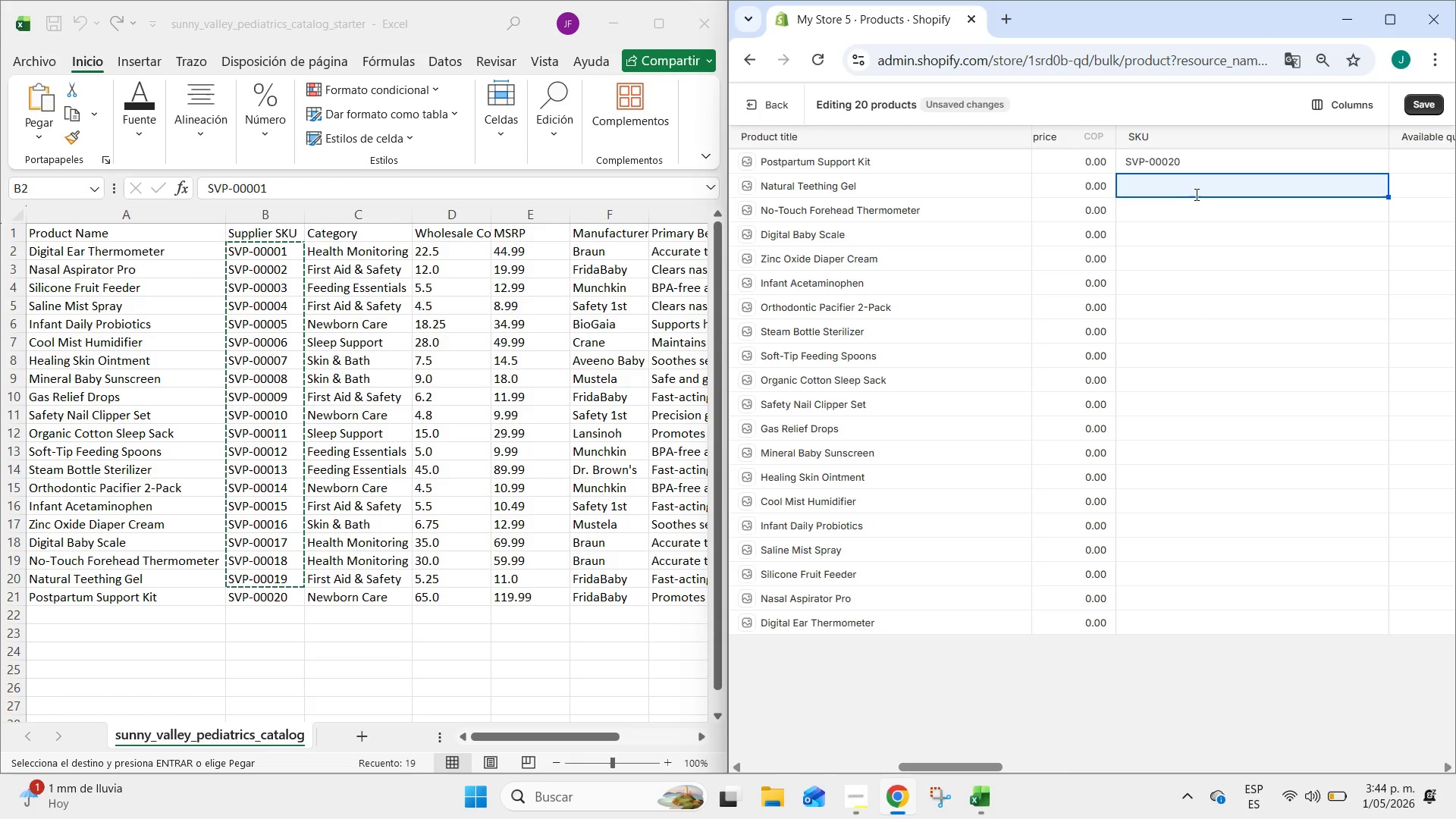 
key(Control+V)
 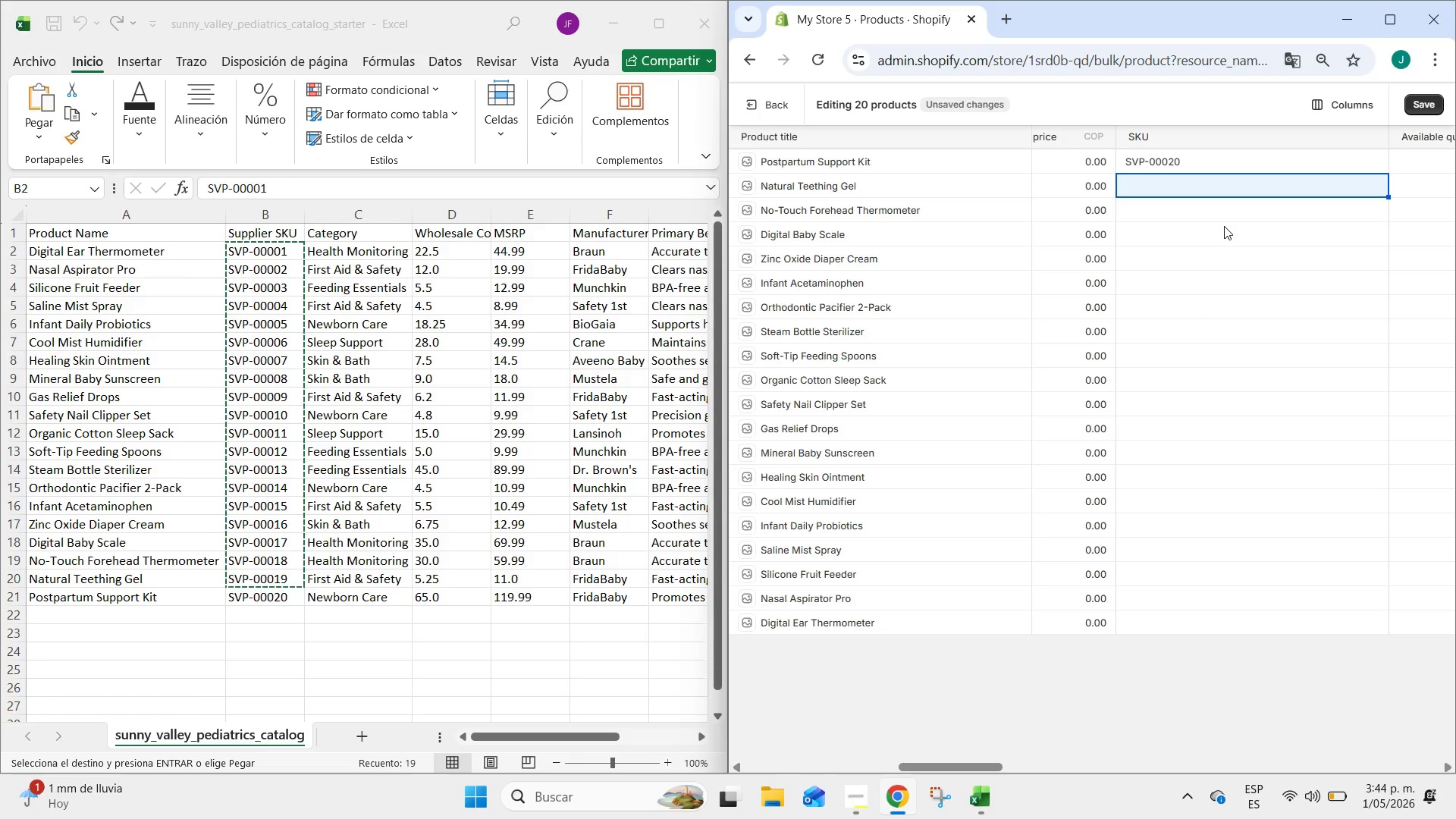 
key(Control+V)
 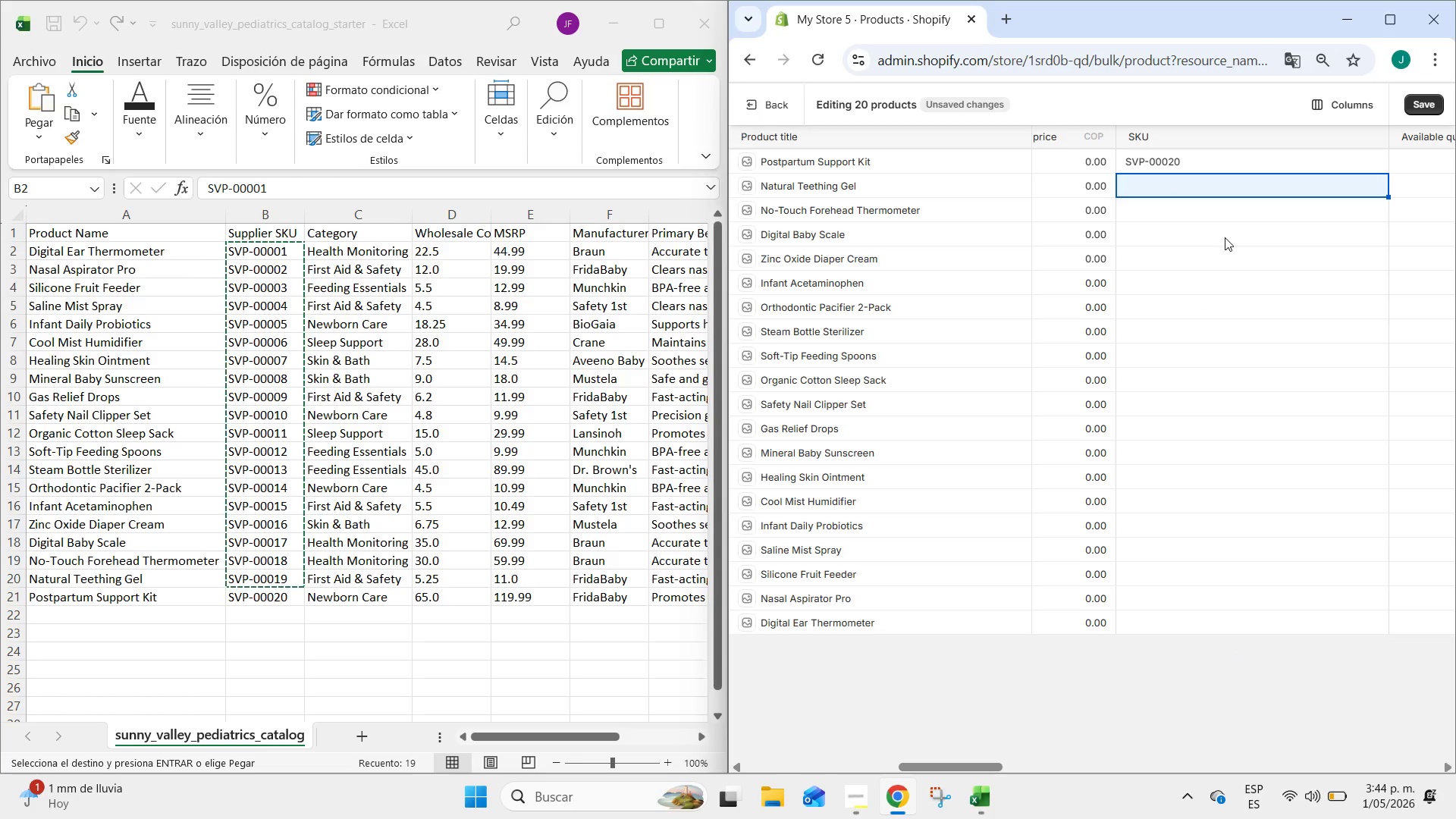 
key(Control+ControlLeft)
 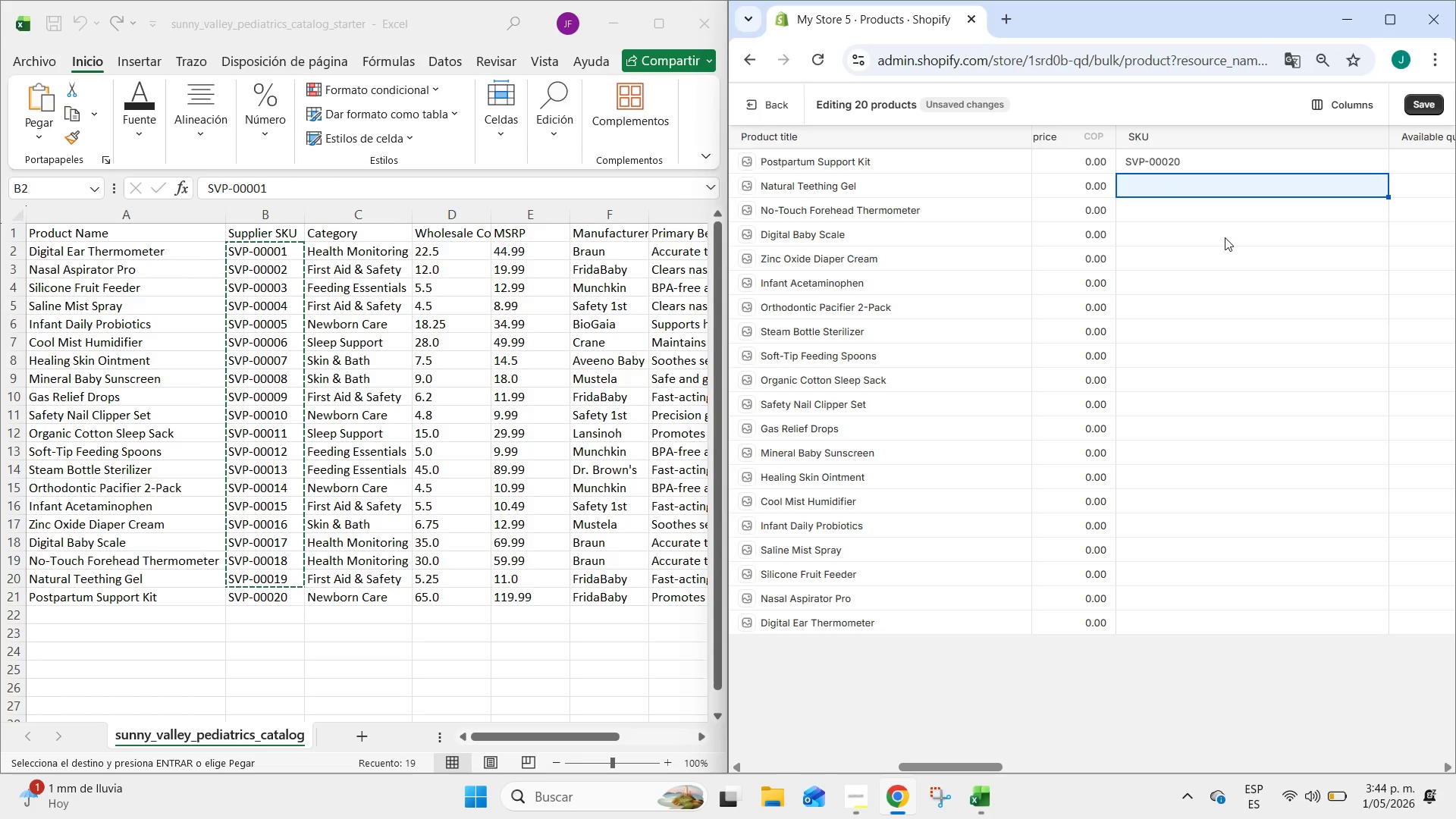 
key(Control+V)
 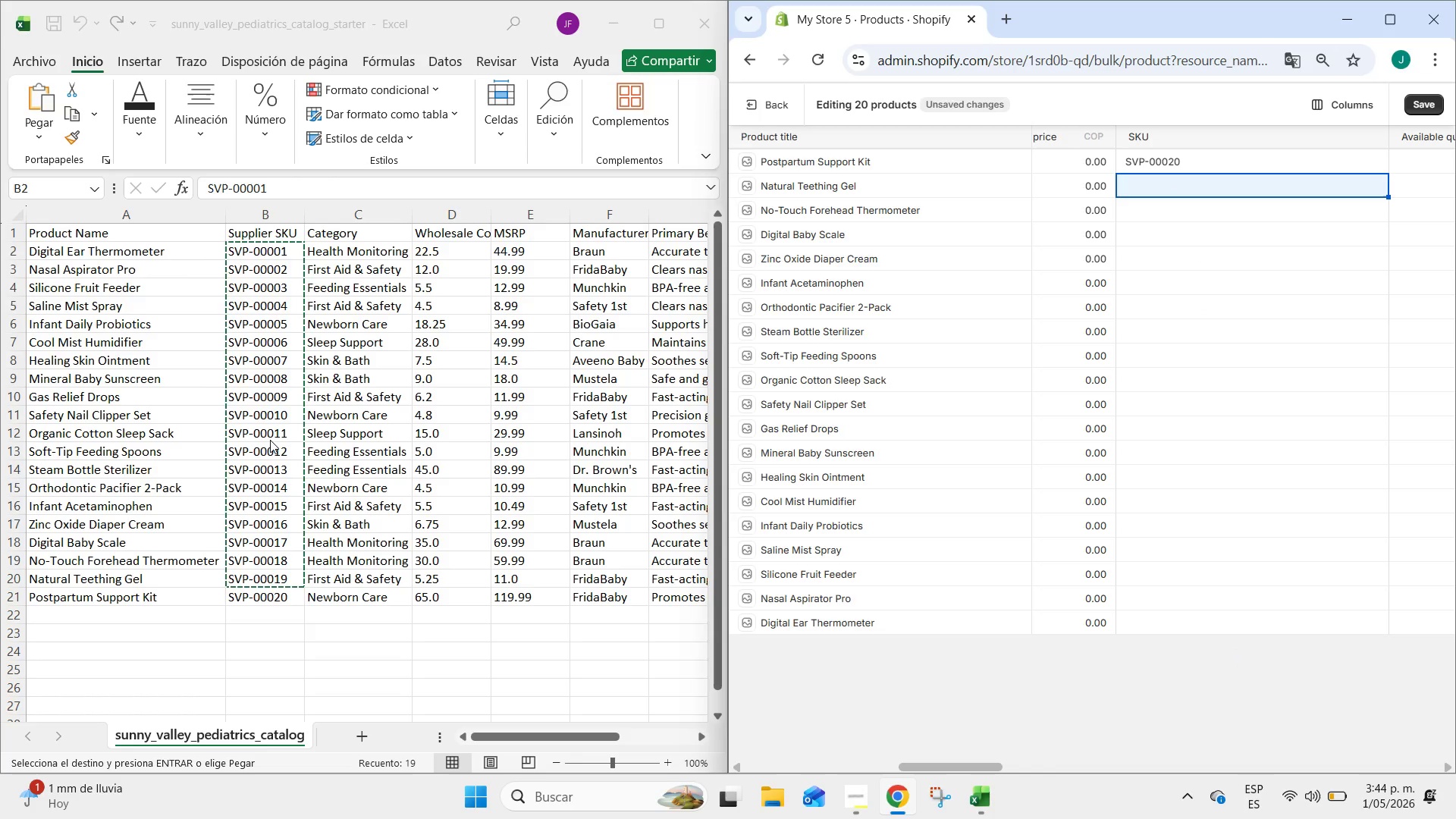 
right_click([270, 440])
 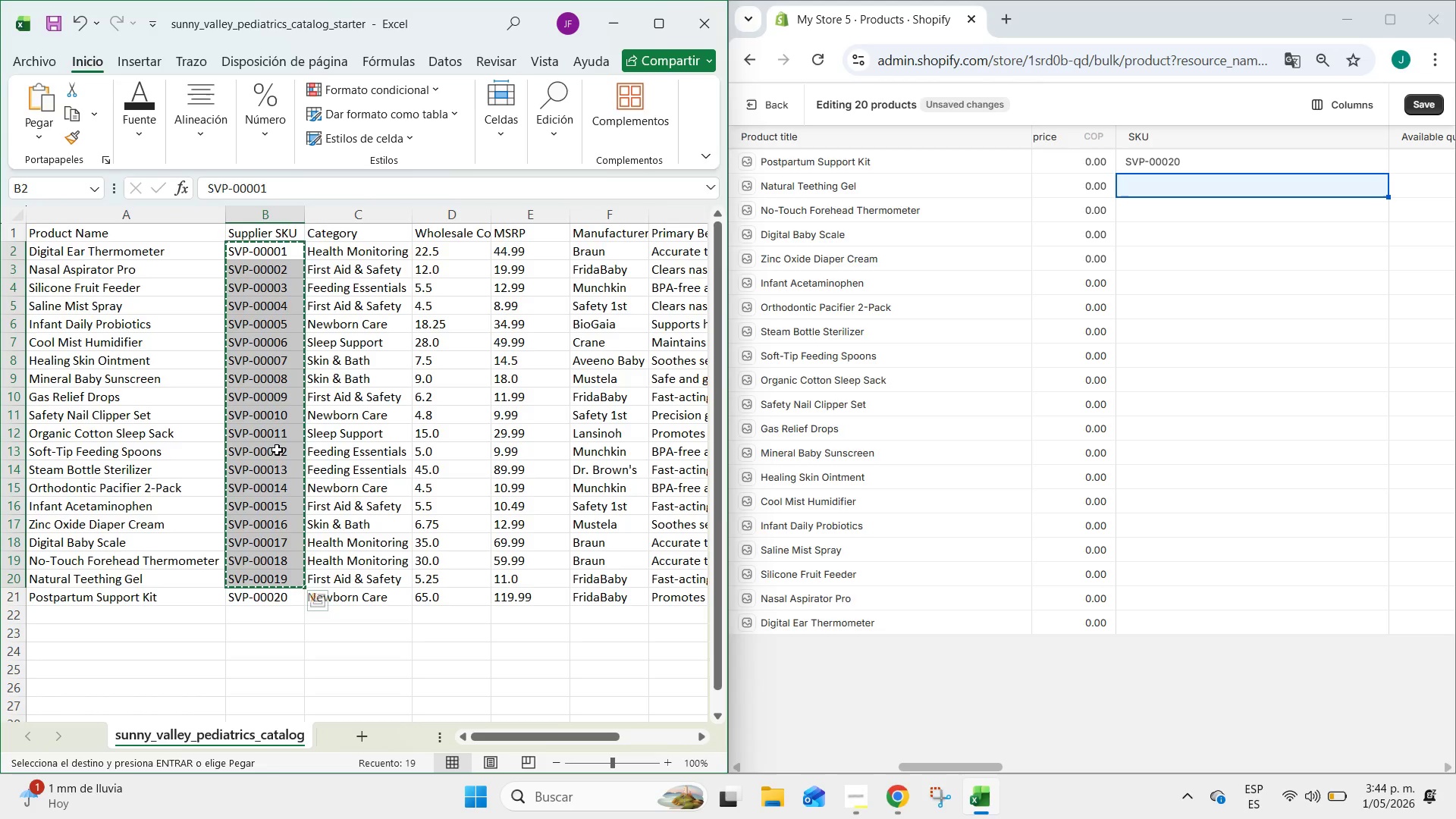 
right_click([277, 450])
 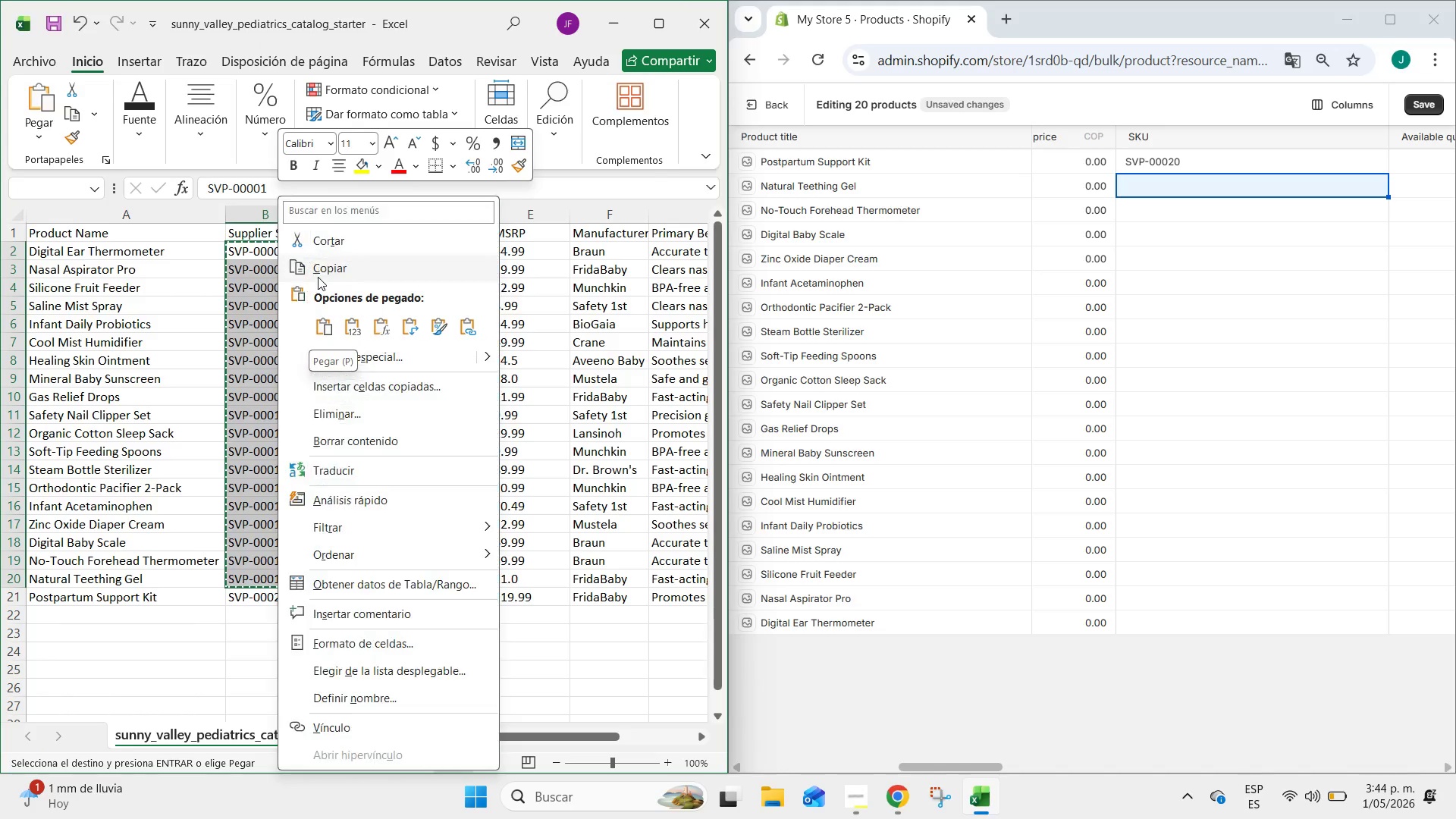 
left_click([319, 268])
 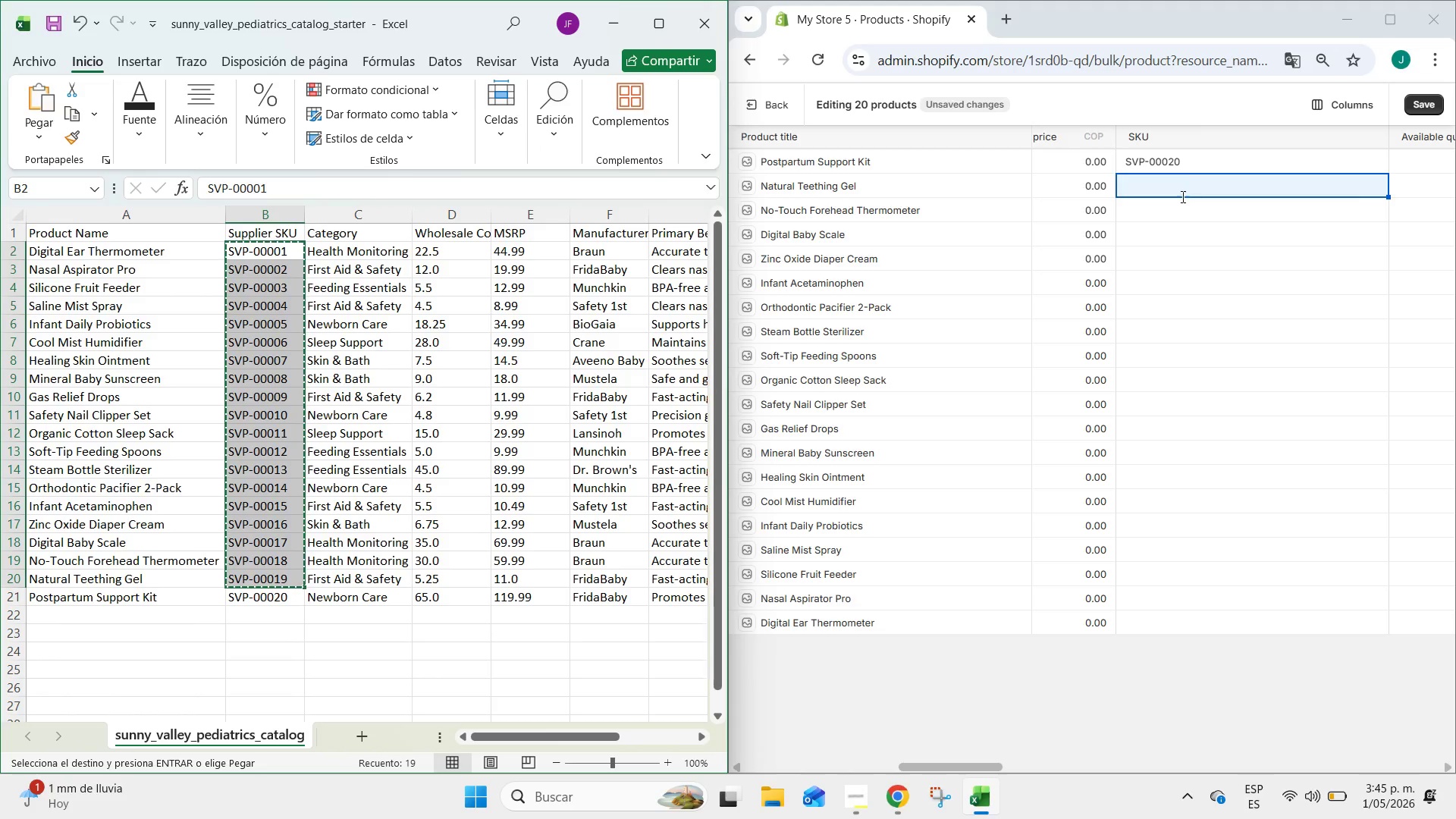 
left_click([1184, 184])
 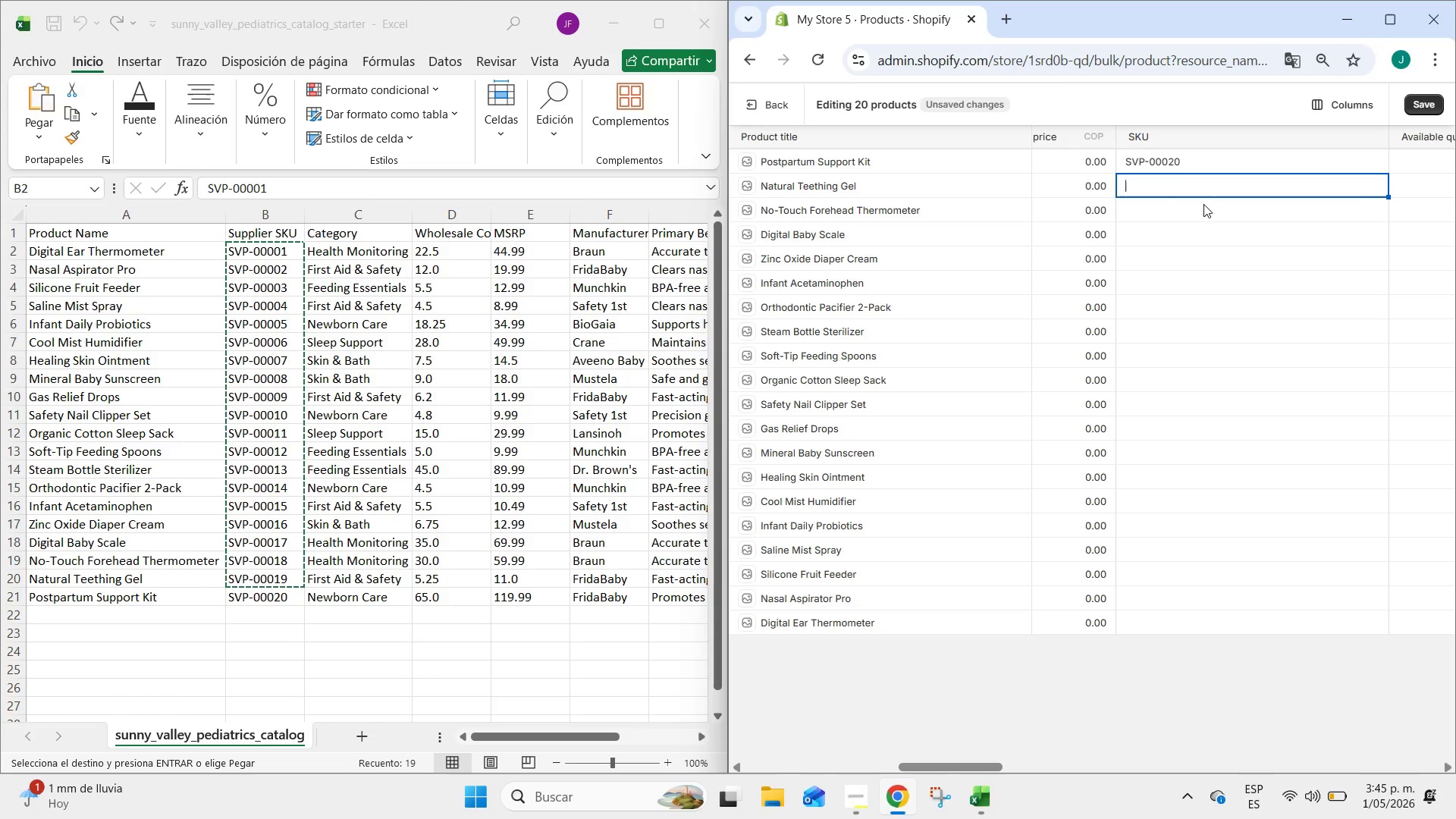 
left_click([1203, 204])
 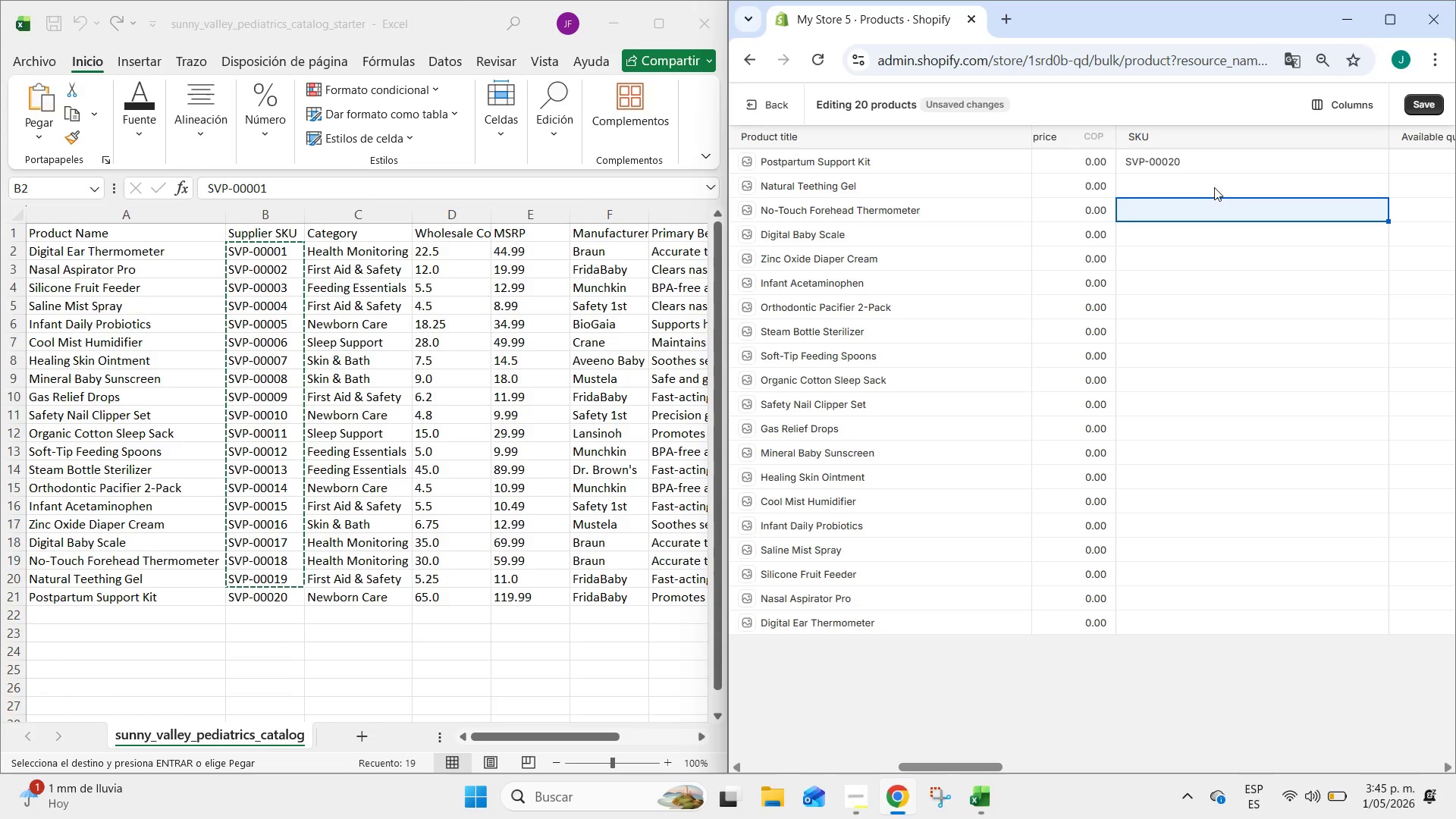 
left_click([1216, 182])
 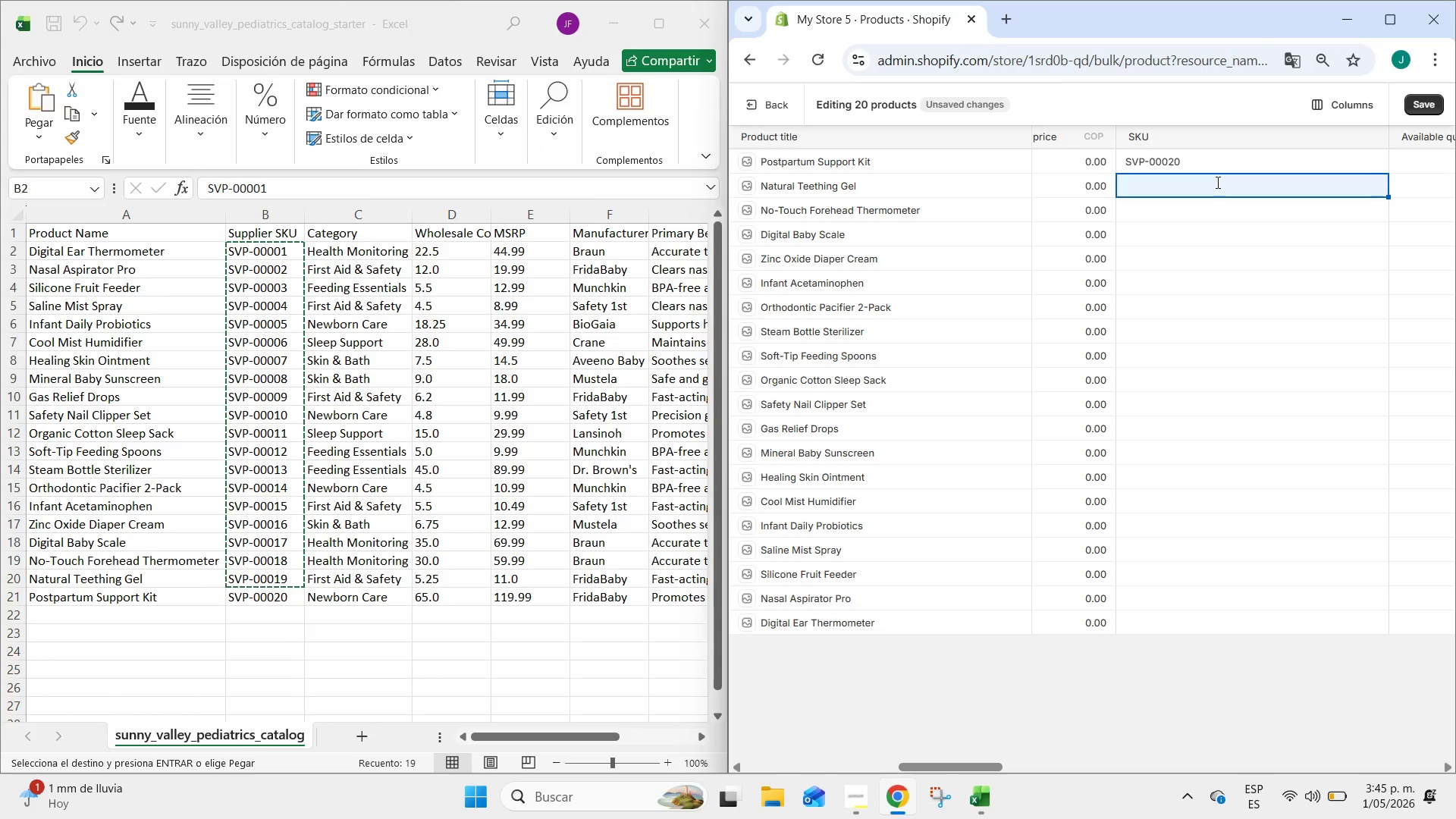 
key(Control+V)
 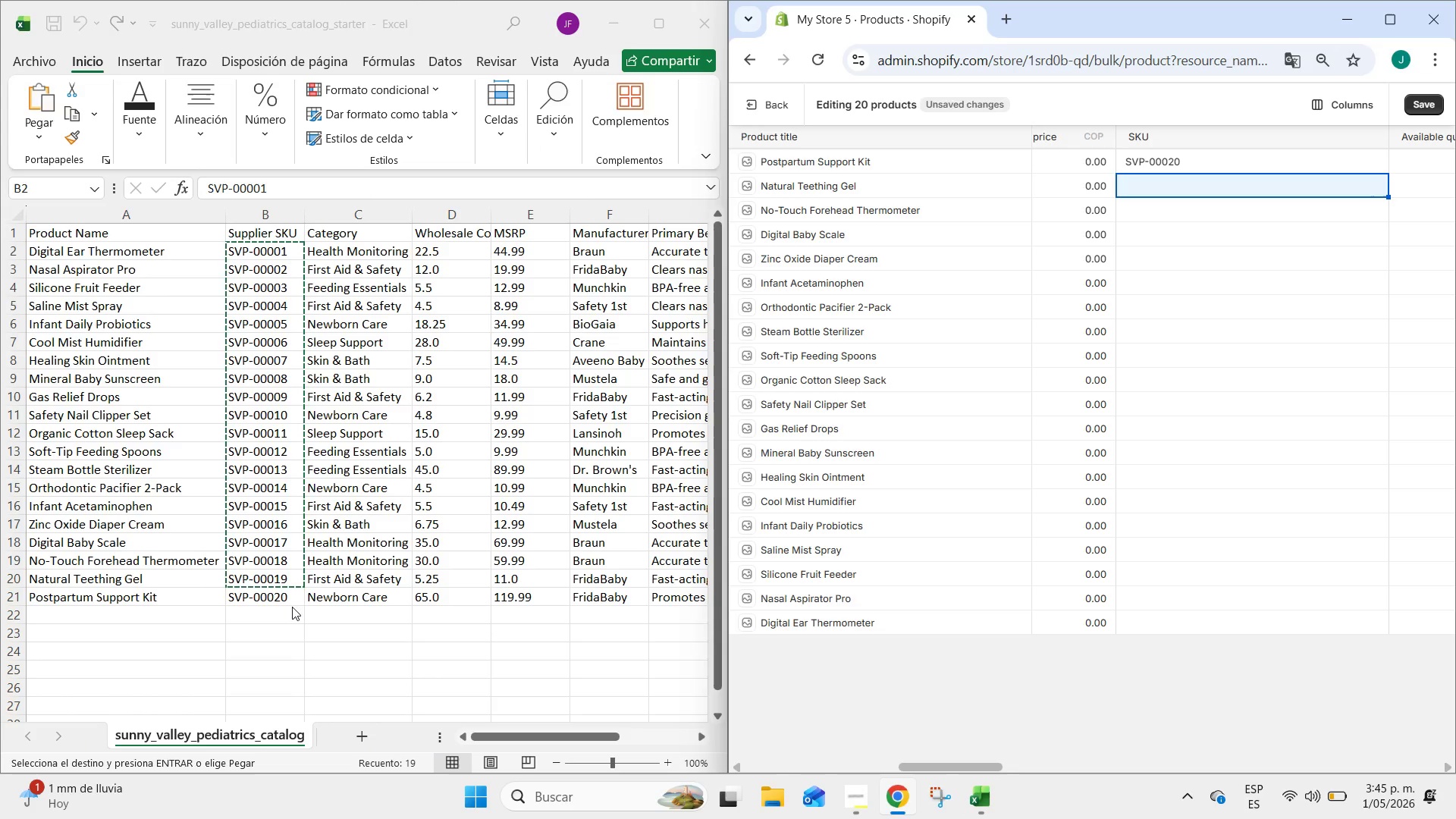 
left_click([256, 583])
 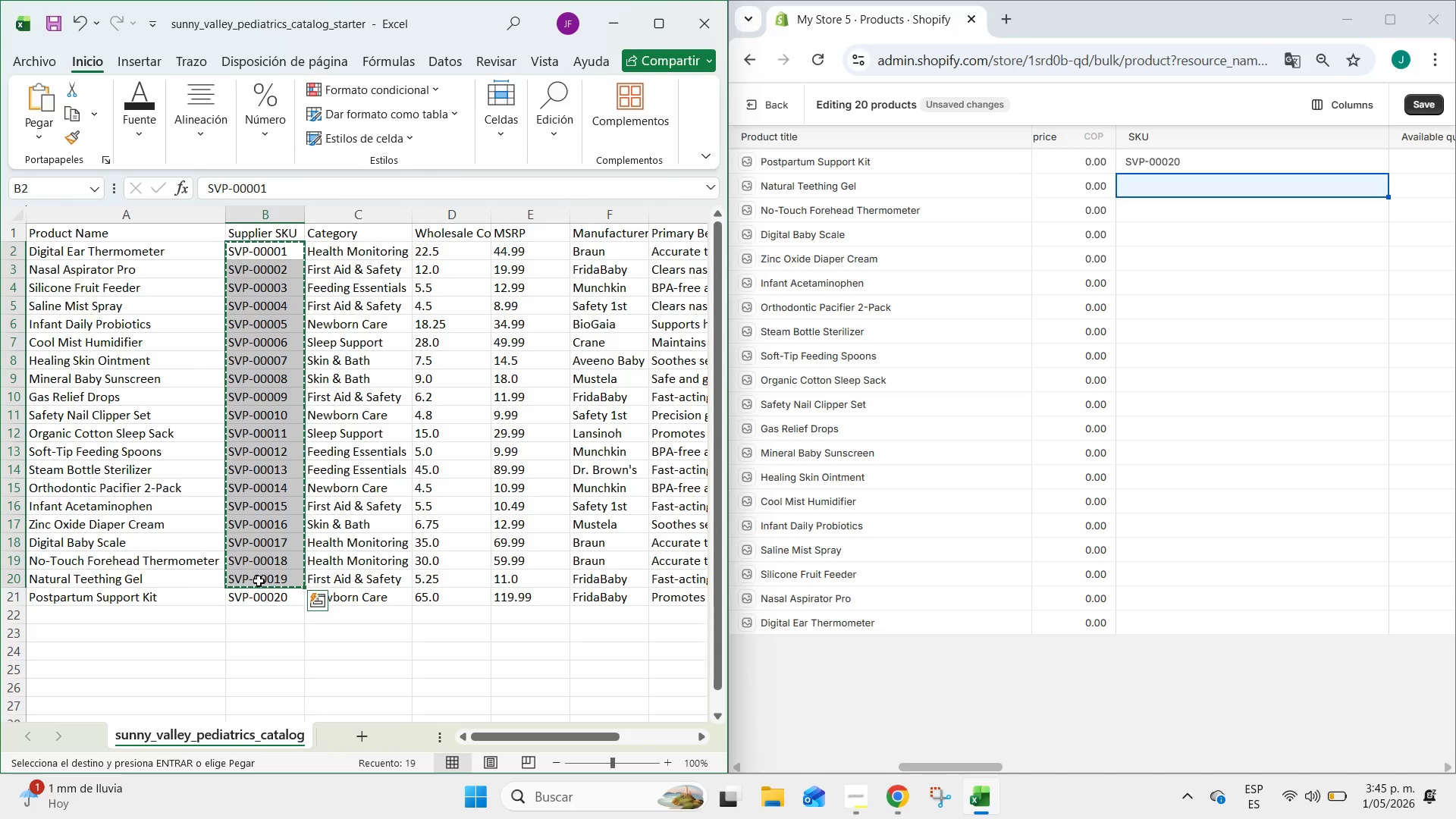 
left_click([259, 581])
 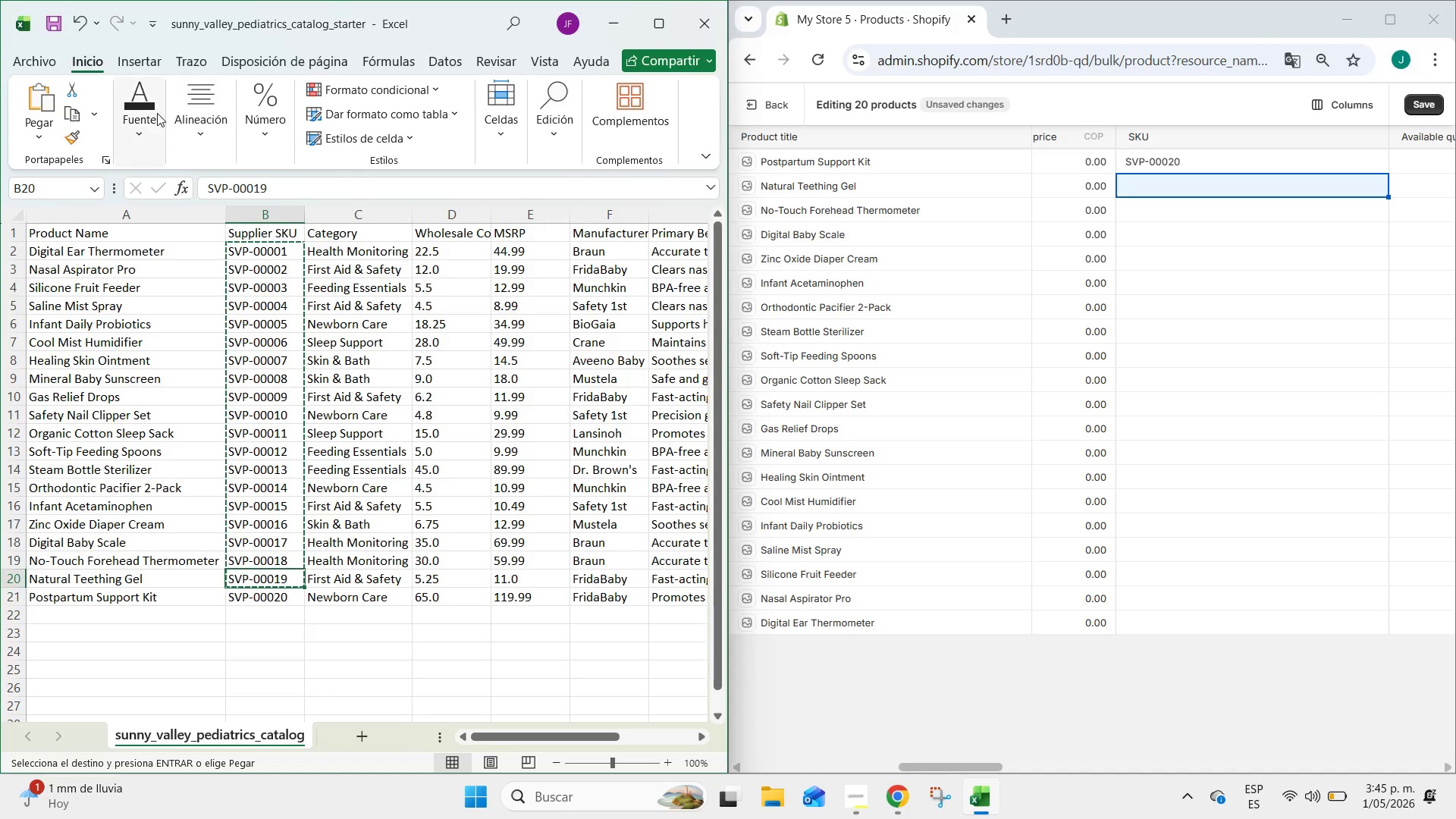 
left_click([81, 30])
 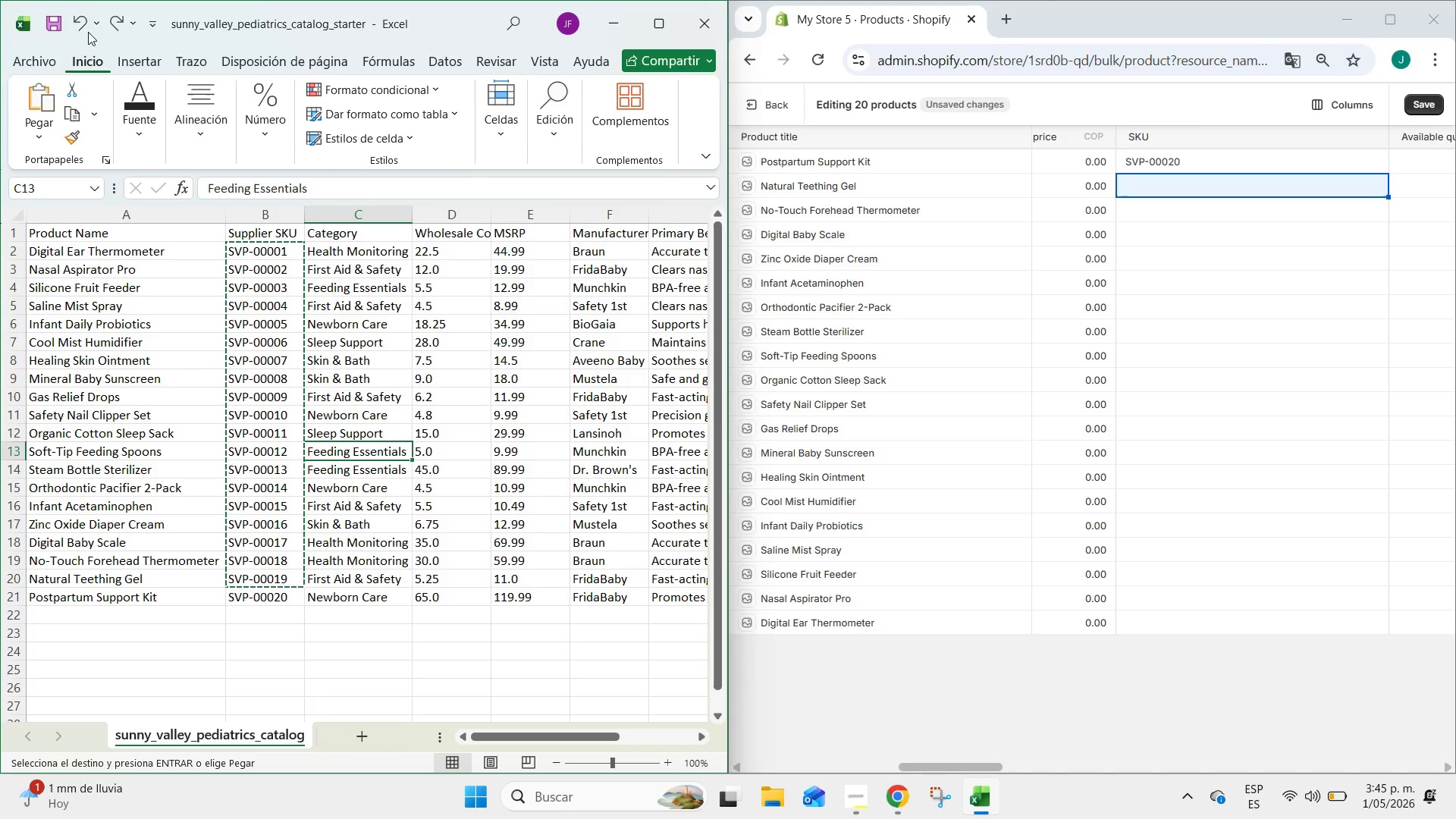 
left_click([49, 25])
 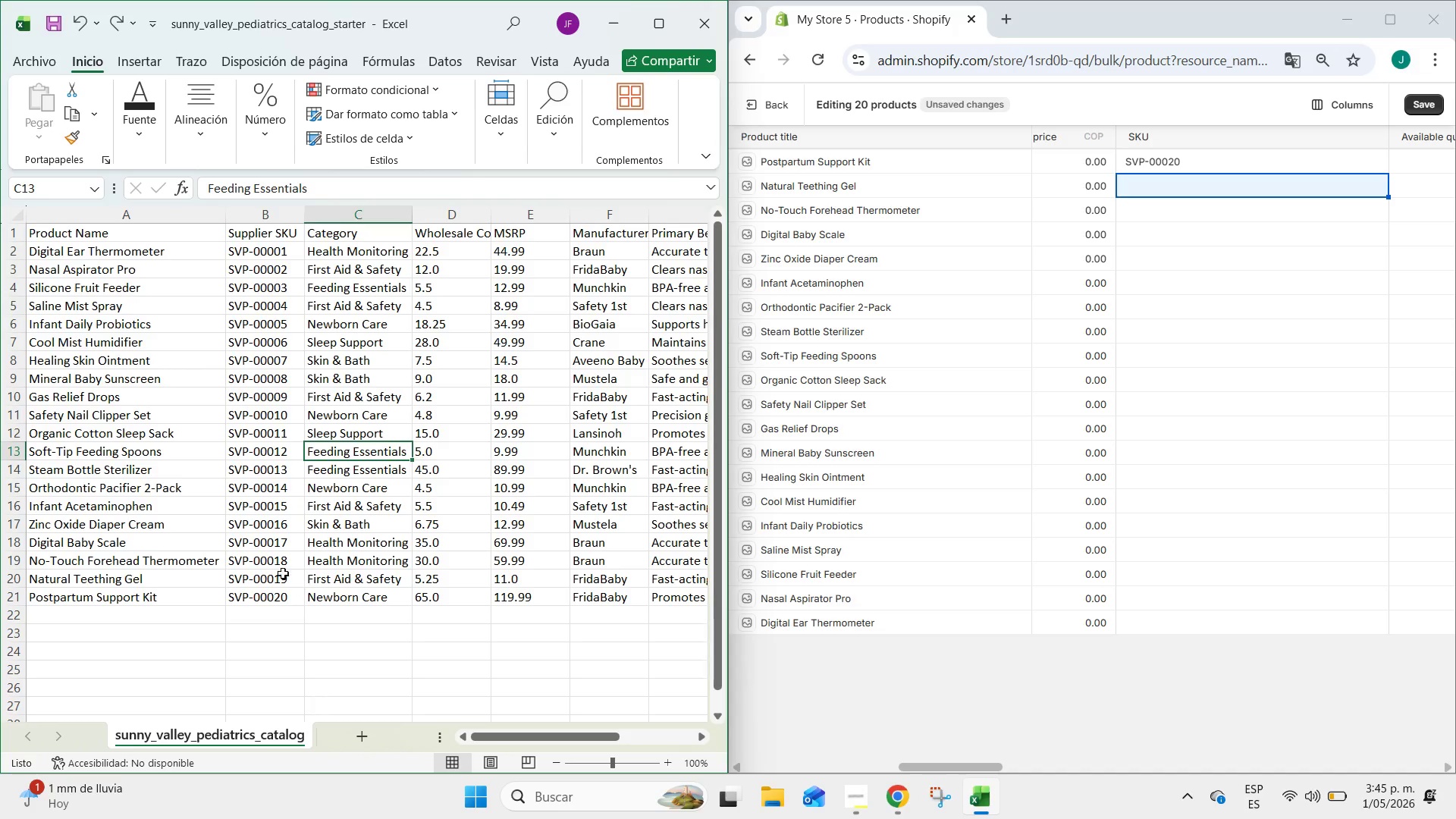 
left_click([281, 573])
 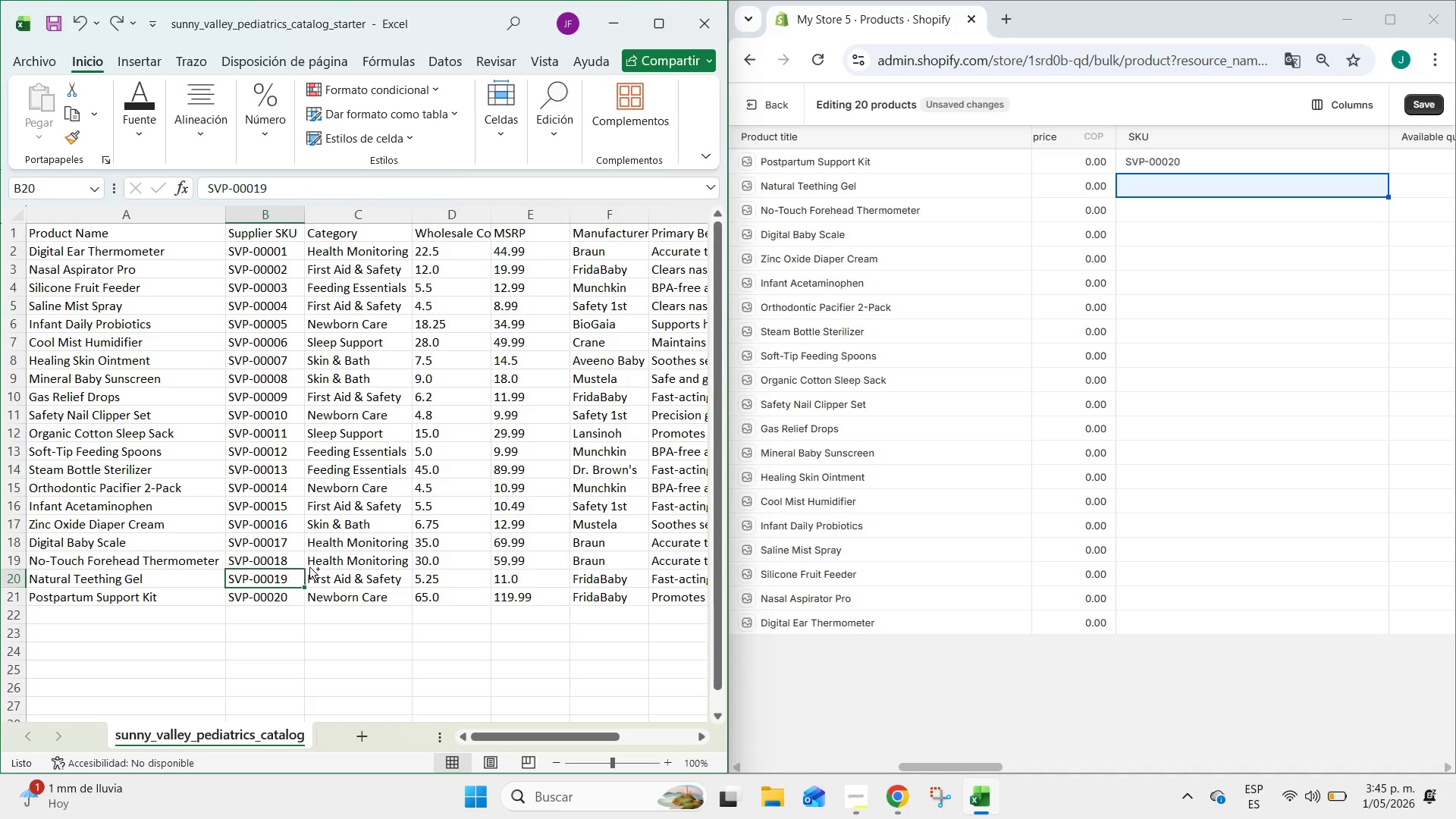 
key(Control+C)
 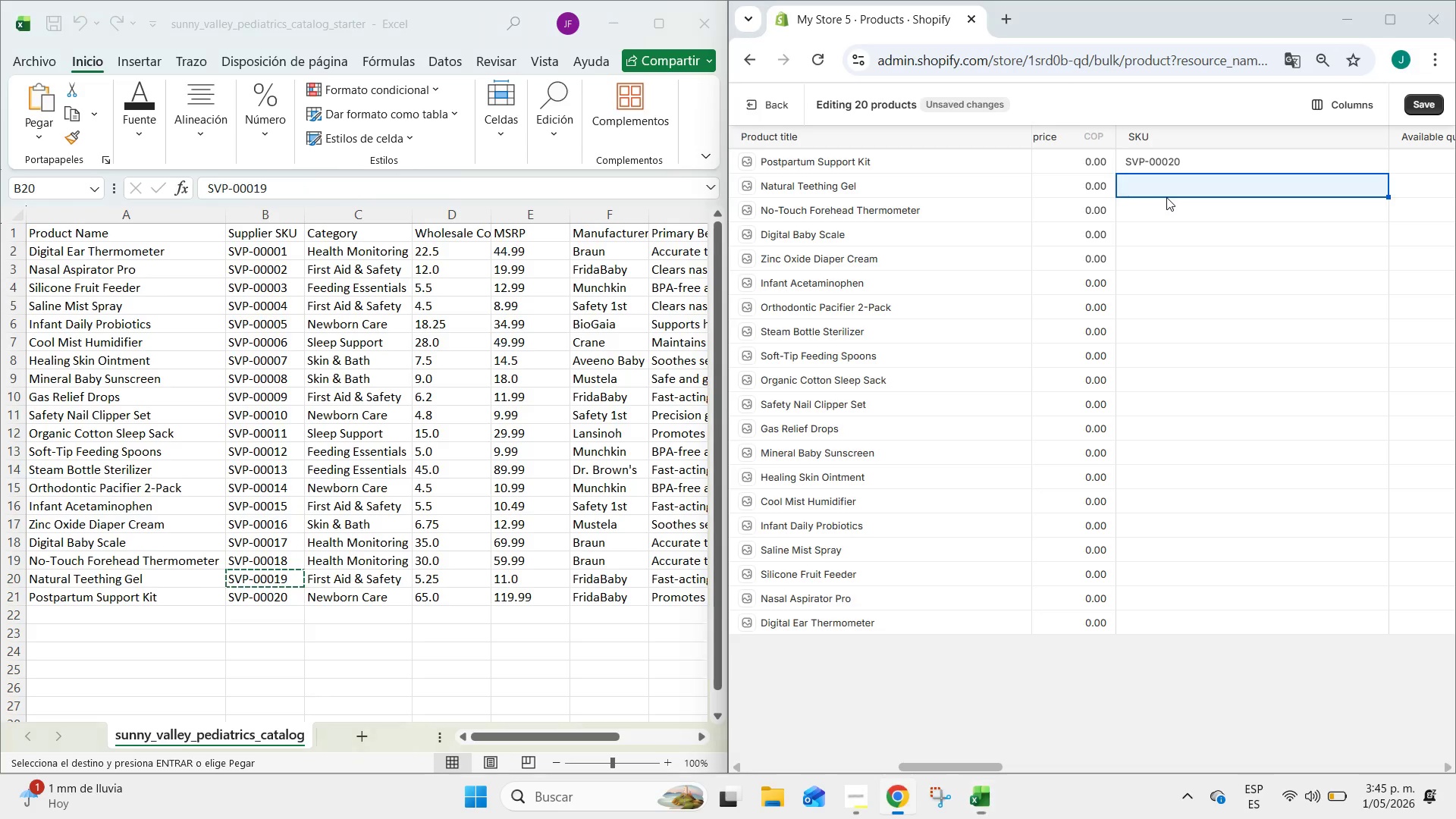 
double_click([1166, 196])
 